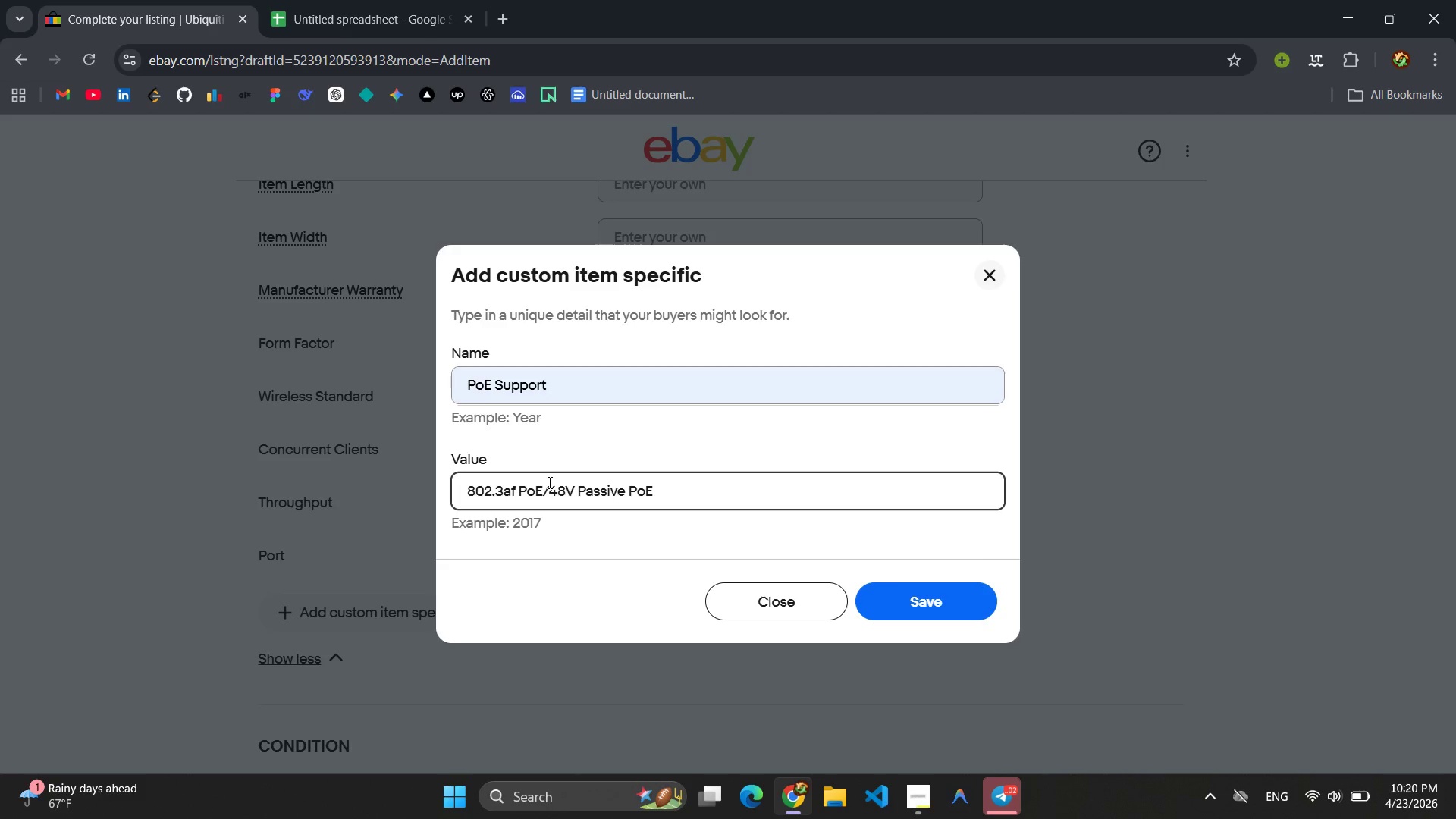 
key(Control+ControlLeft)
 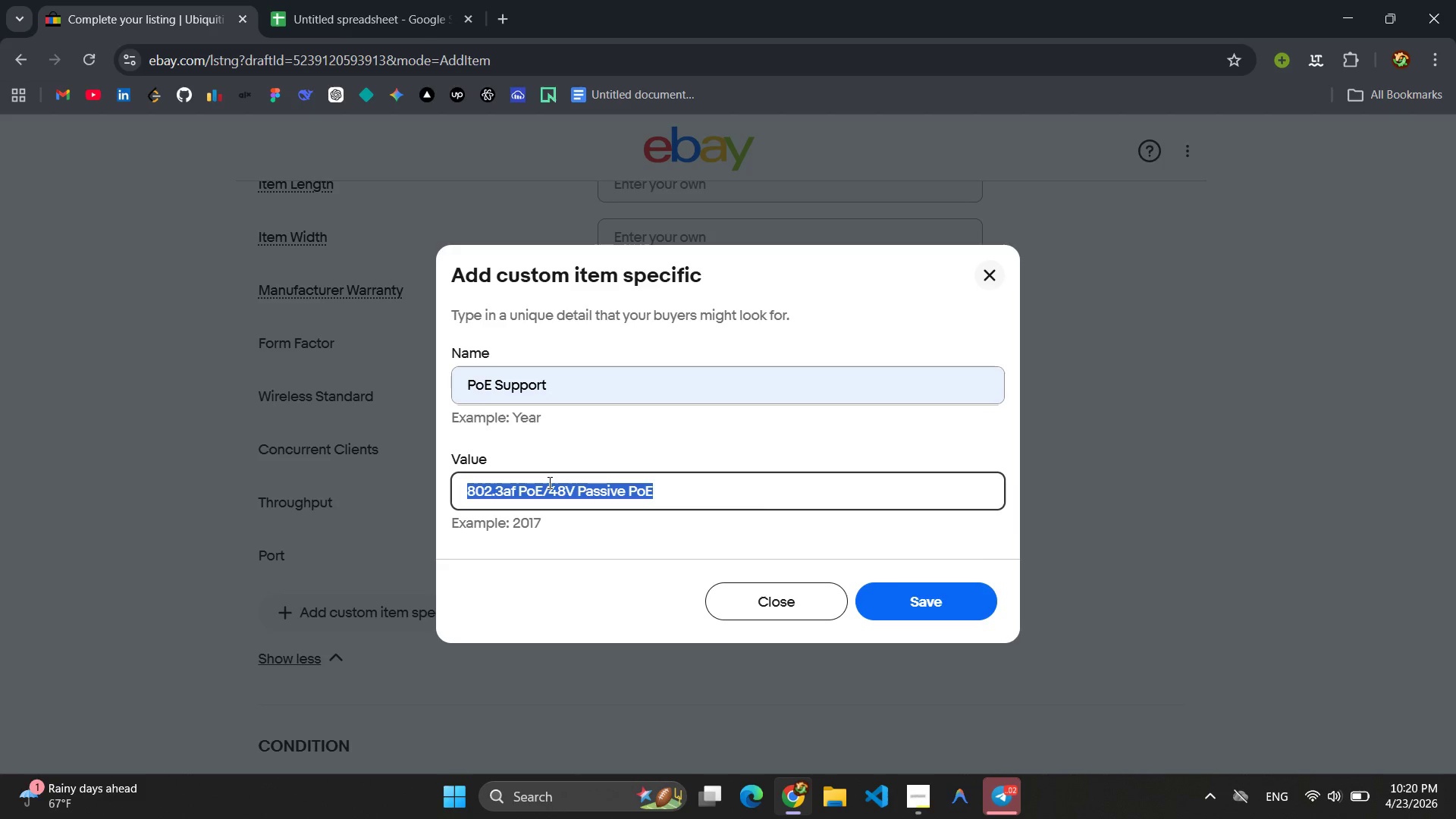 
key(Control+A)
 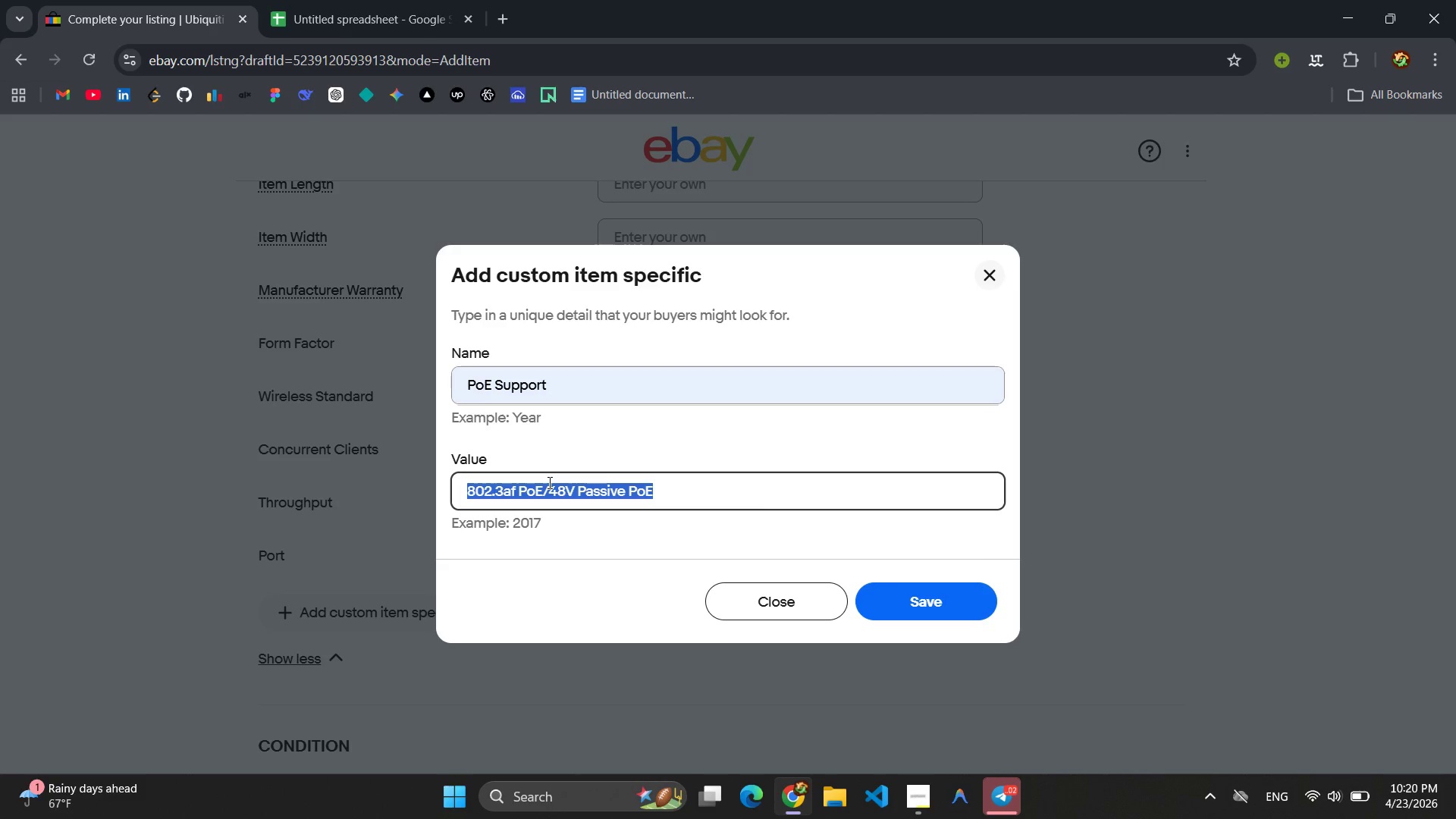 
key(Control+C)
 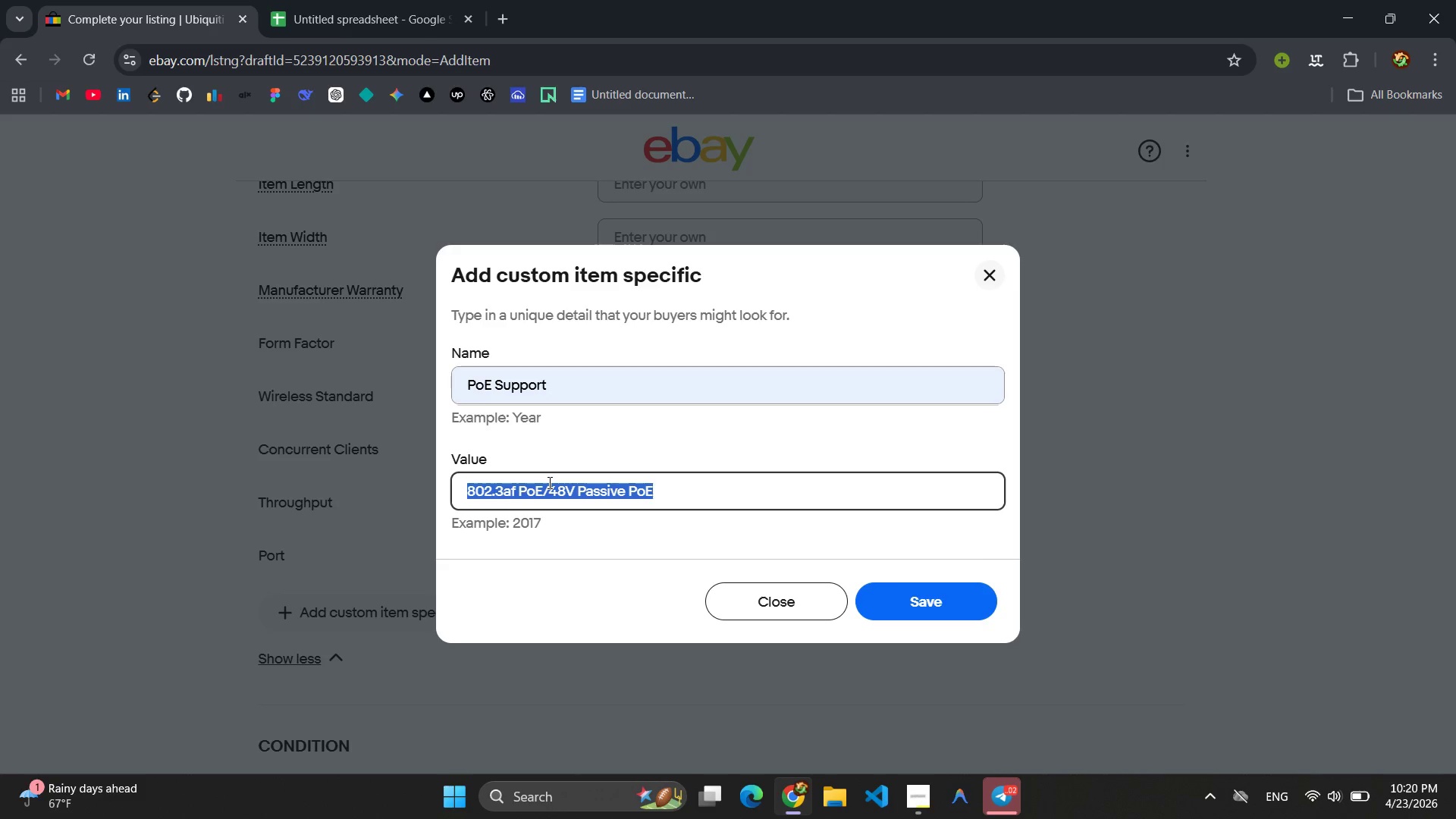 
key(Enter)
 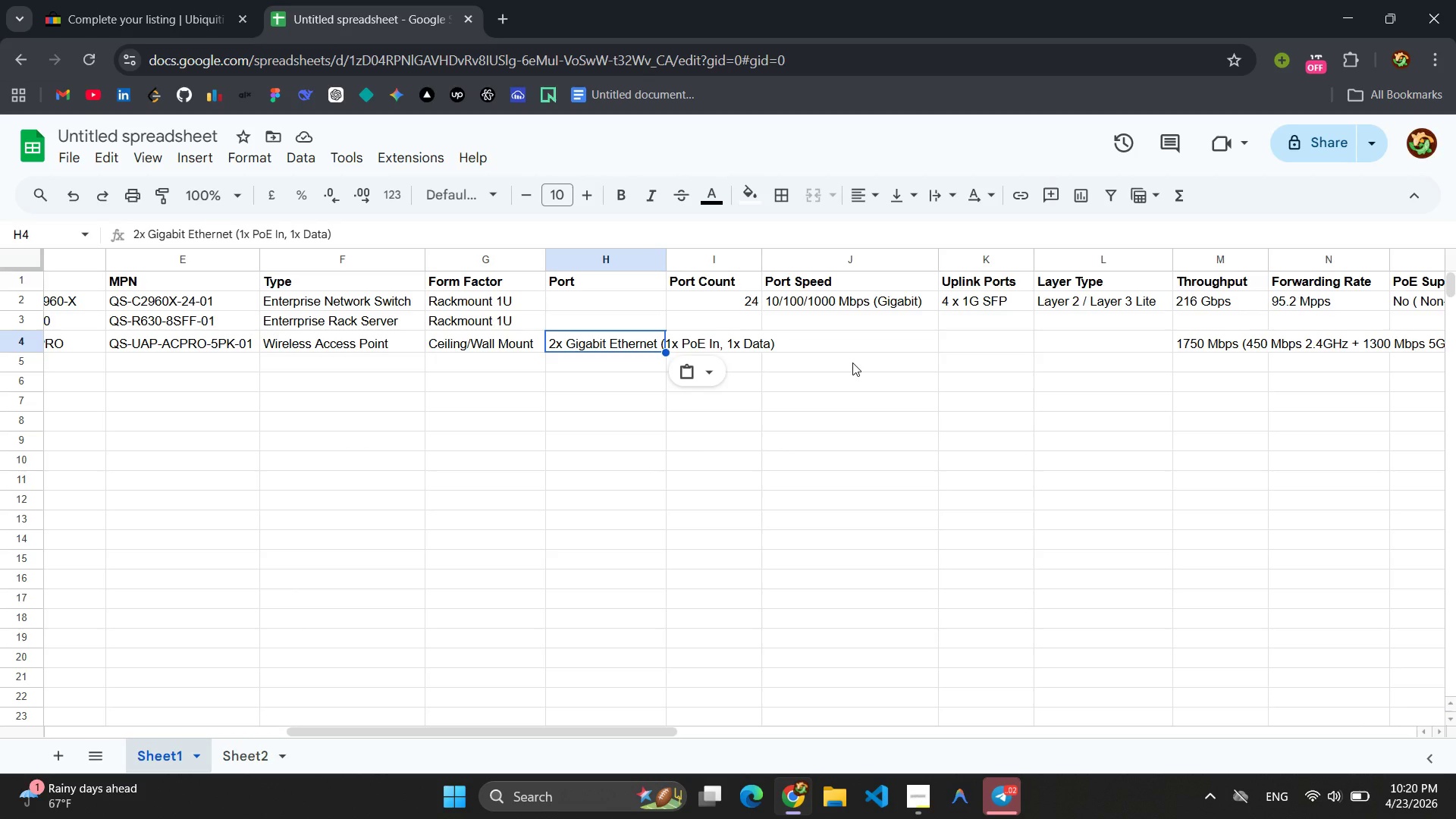 
wait(9.36)
 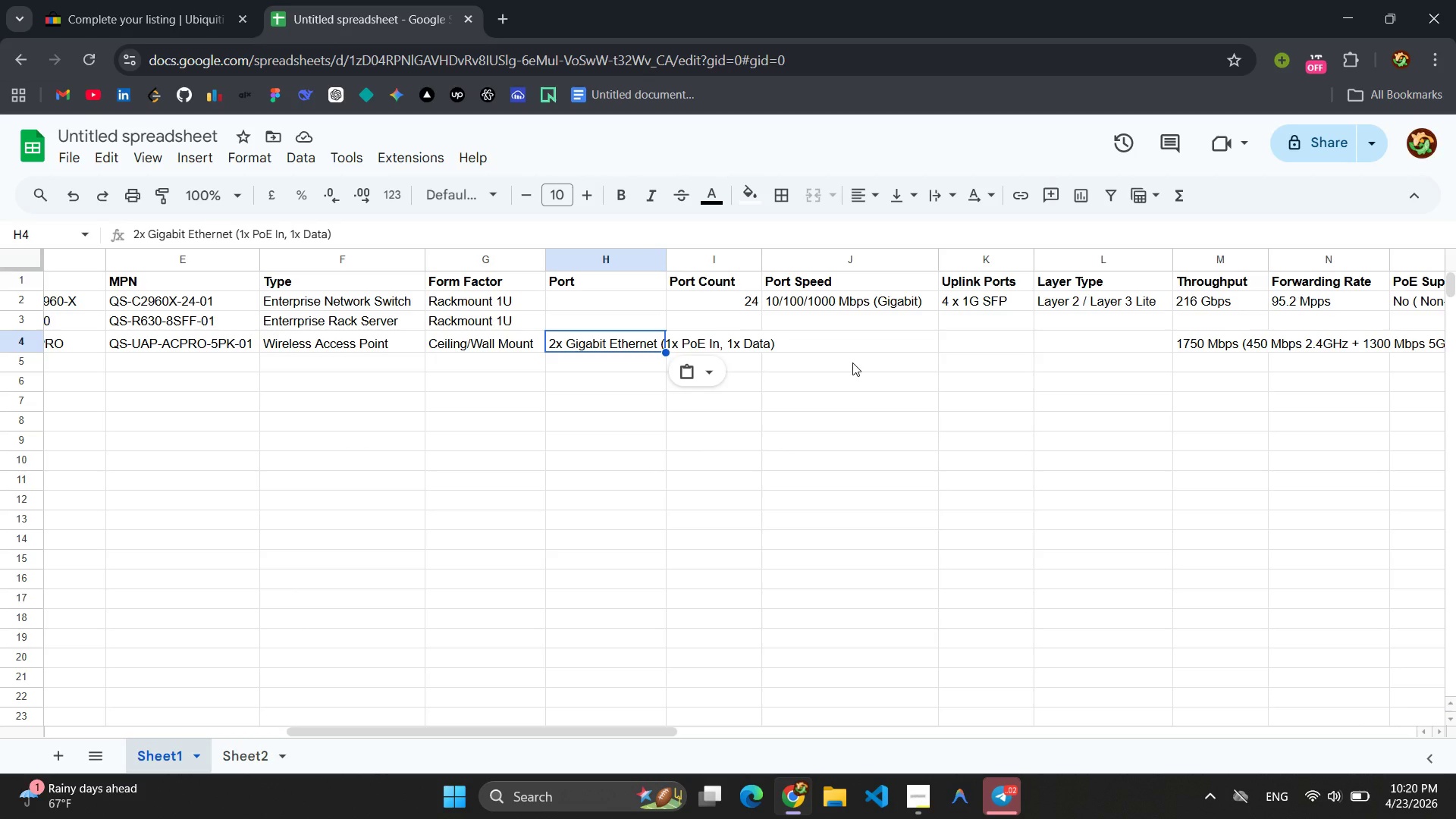 
left_click([858, 345])
 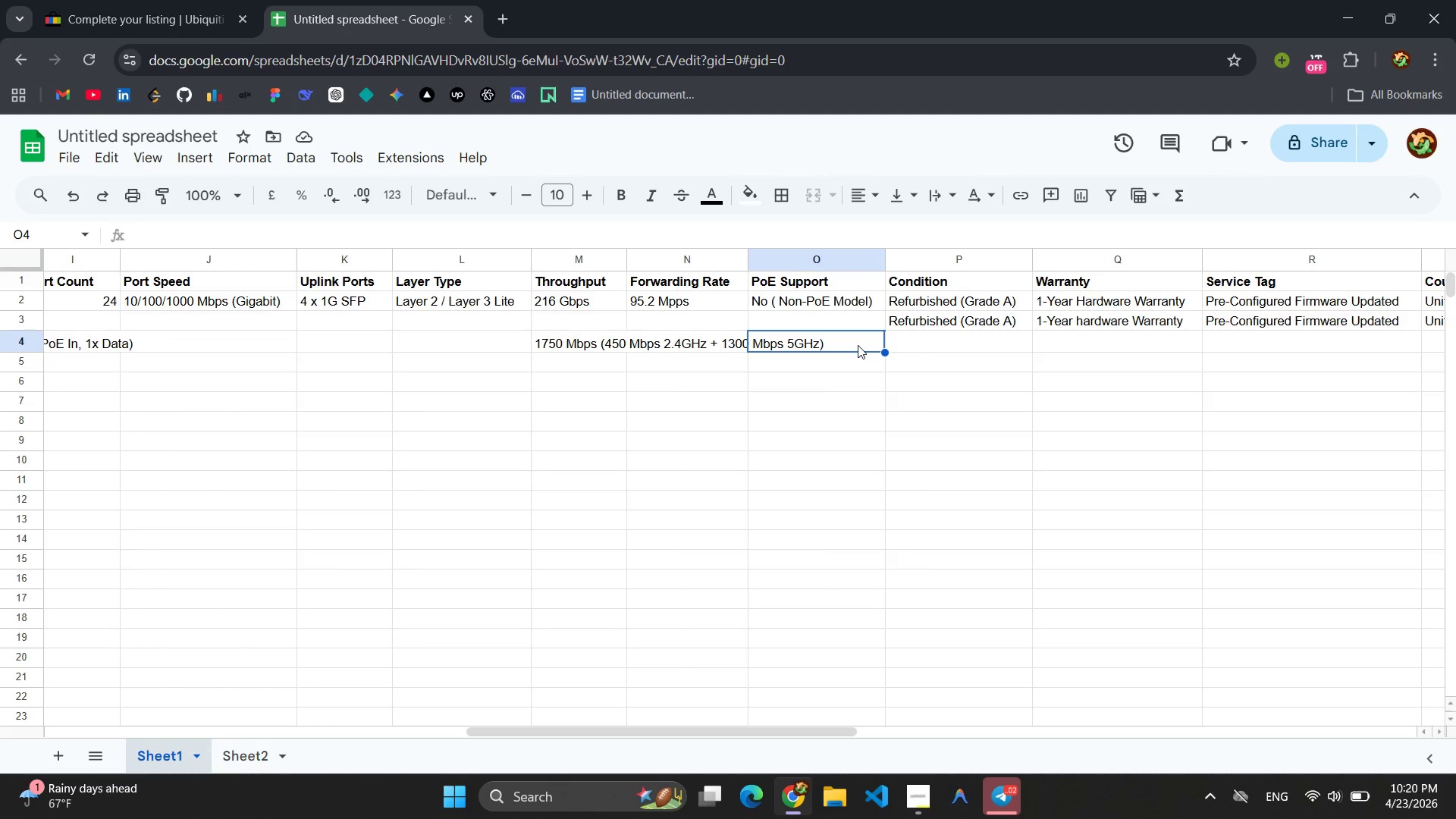 
key(Control+V)
 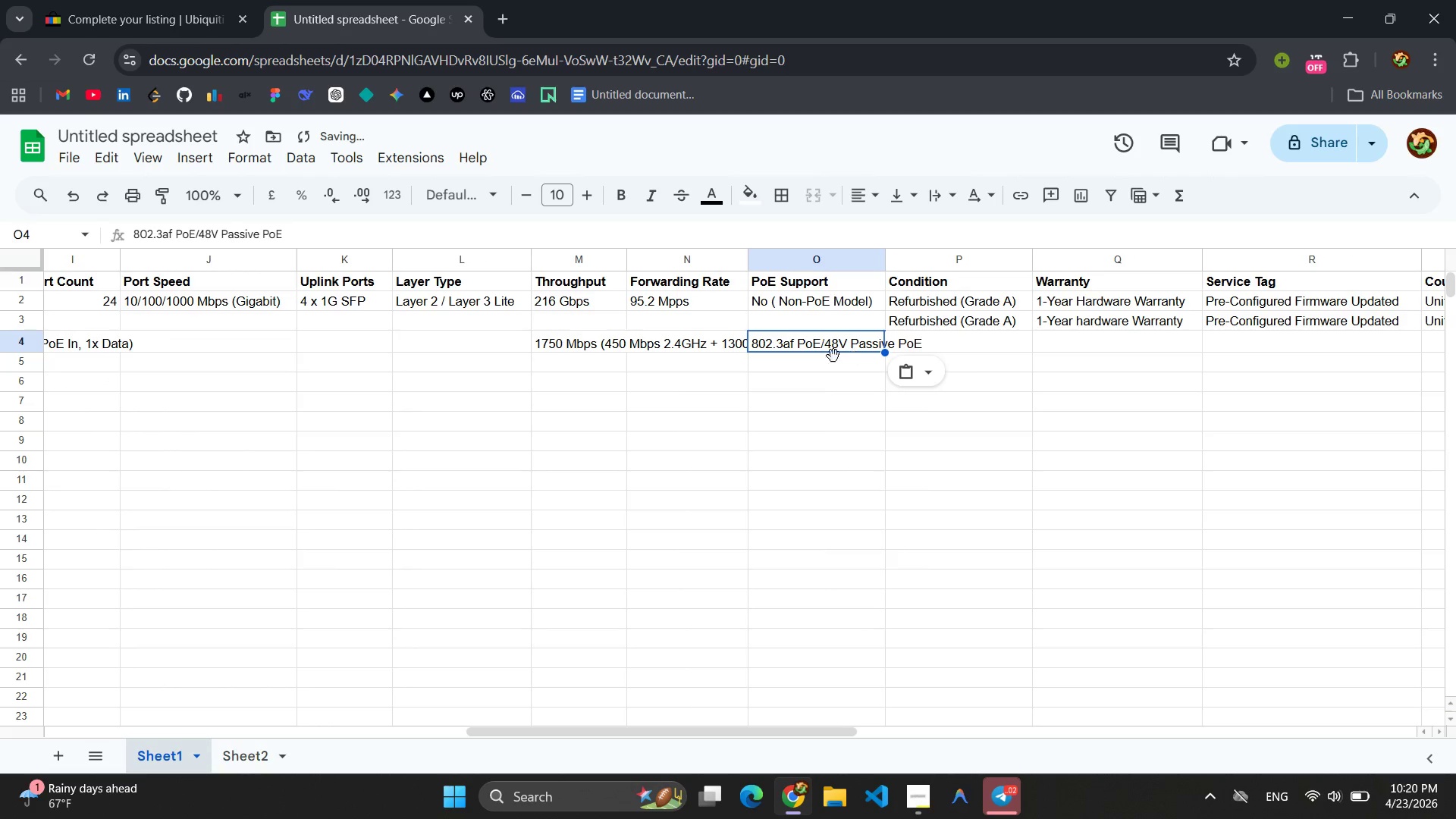 
left_click([818, 366])
 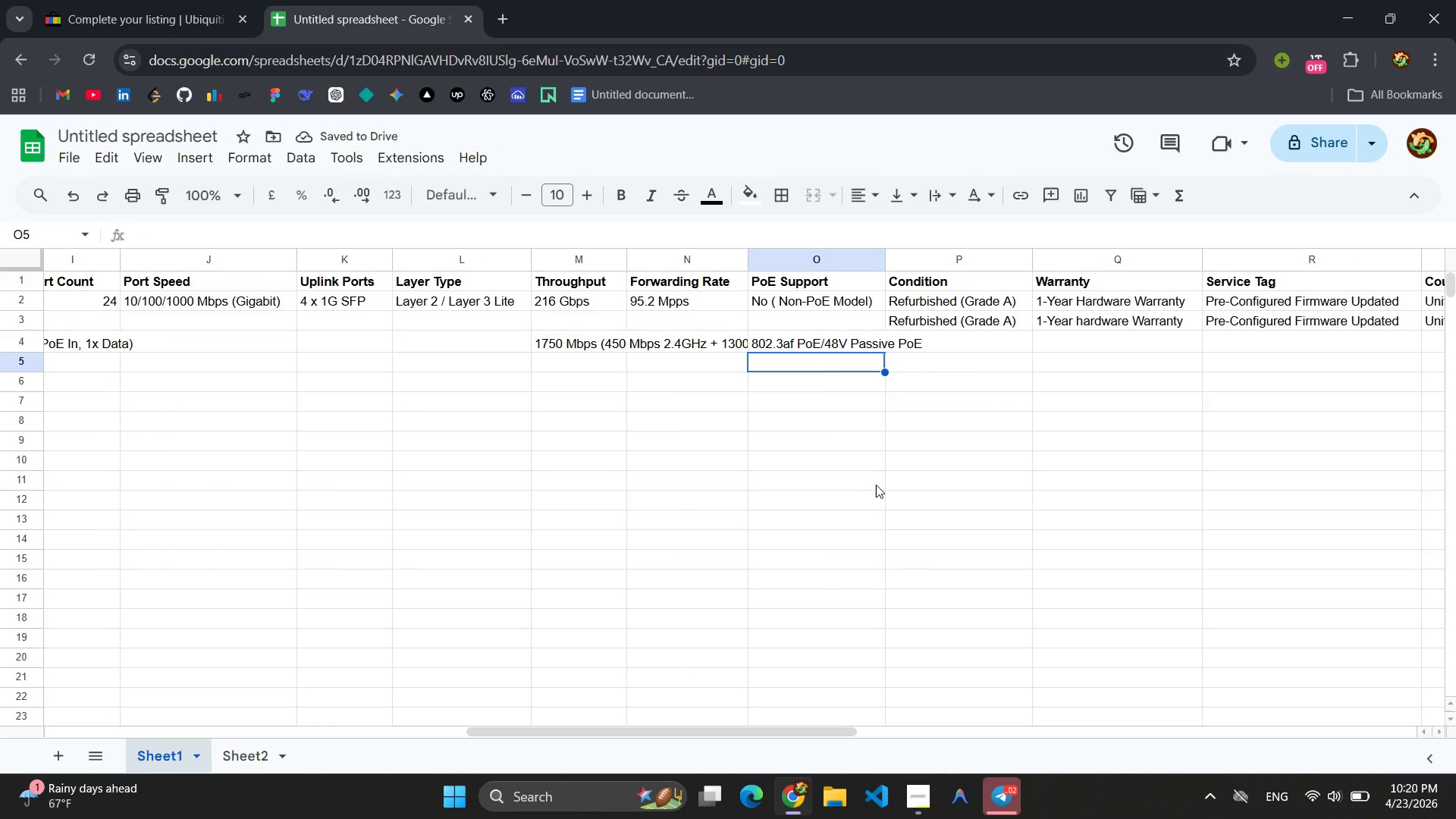 
left_click([146, 16])
 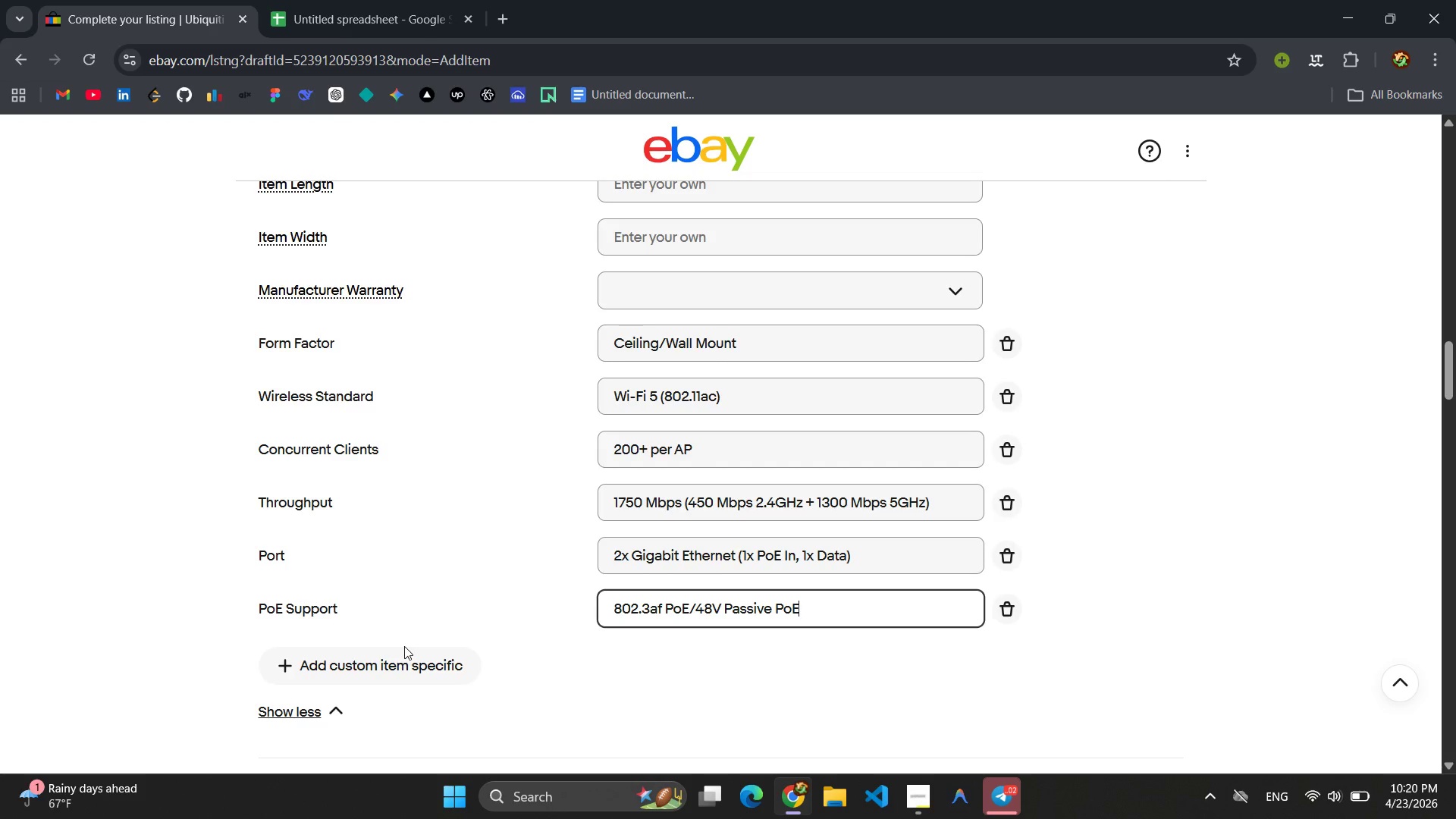 
wait(9.25)
 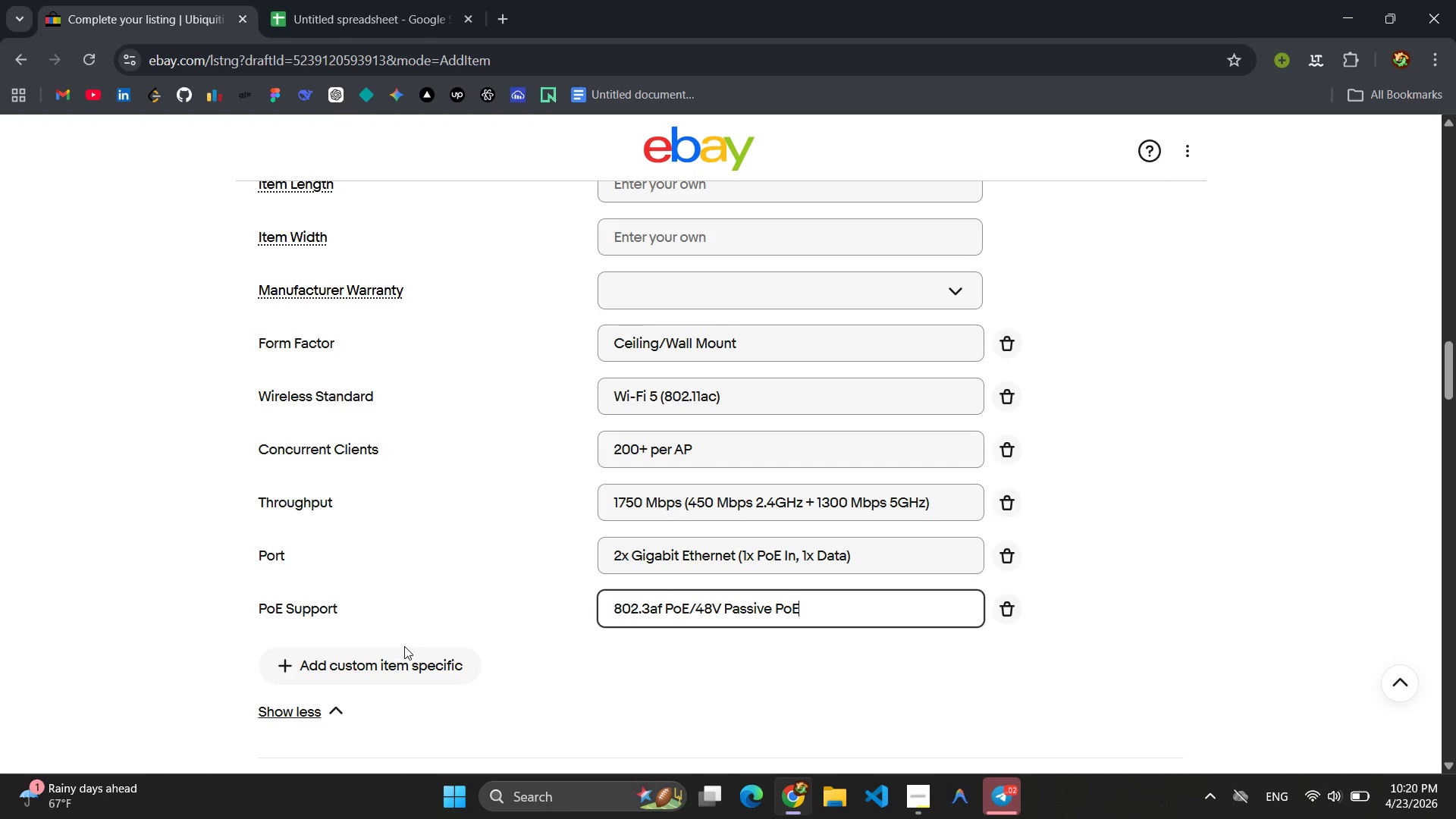 
left_click([353, 659])
 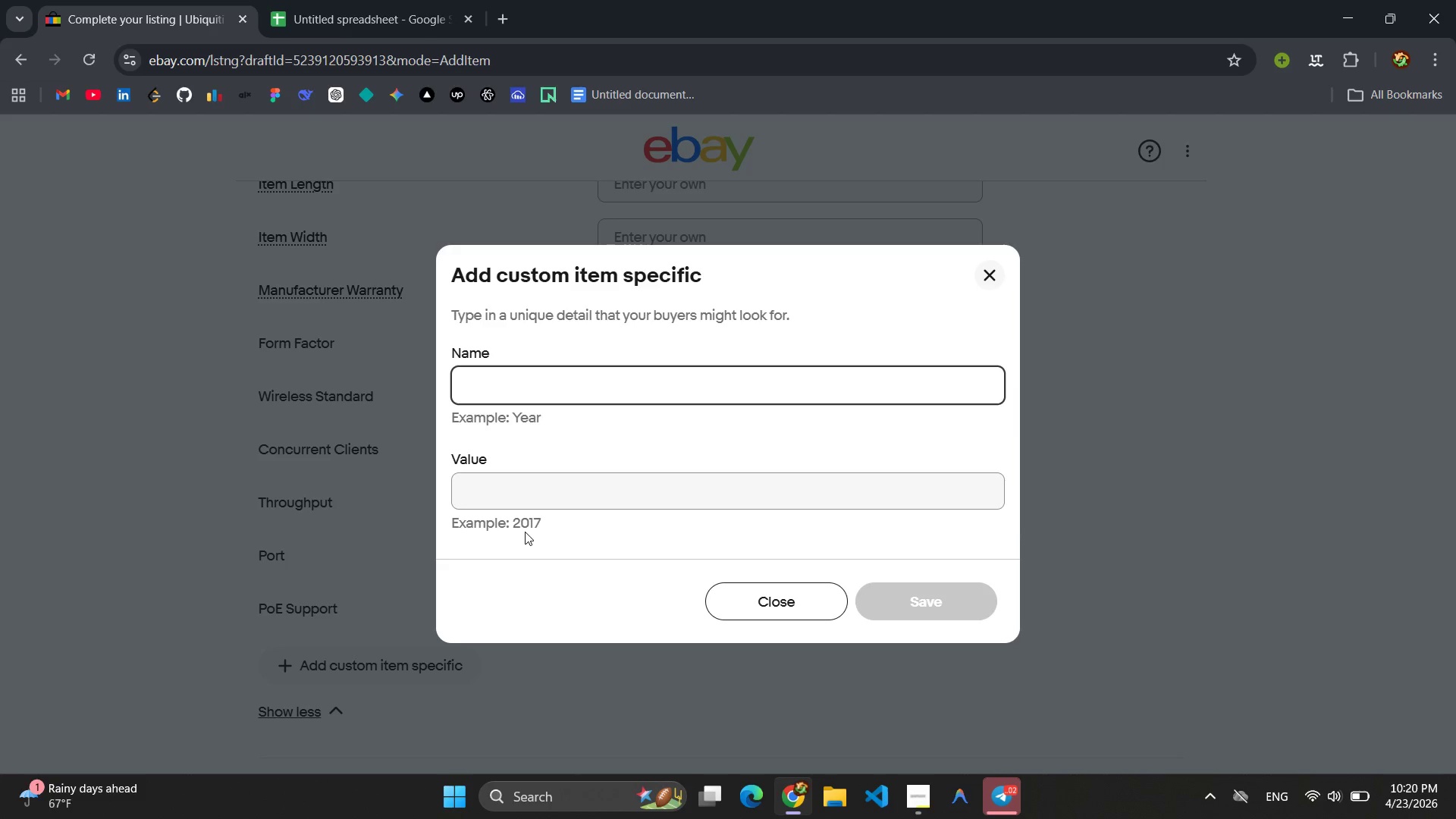 
type(MIMO)
 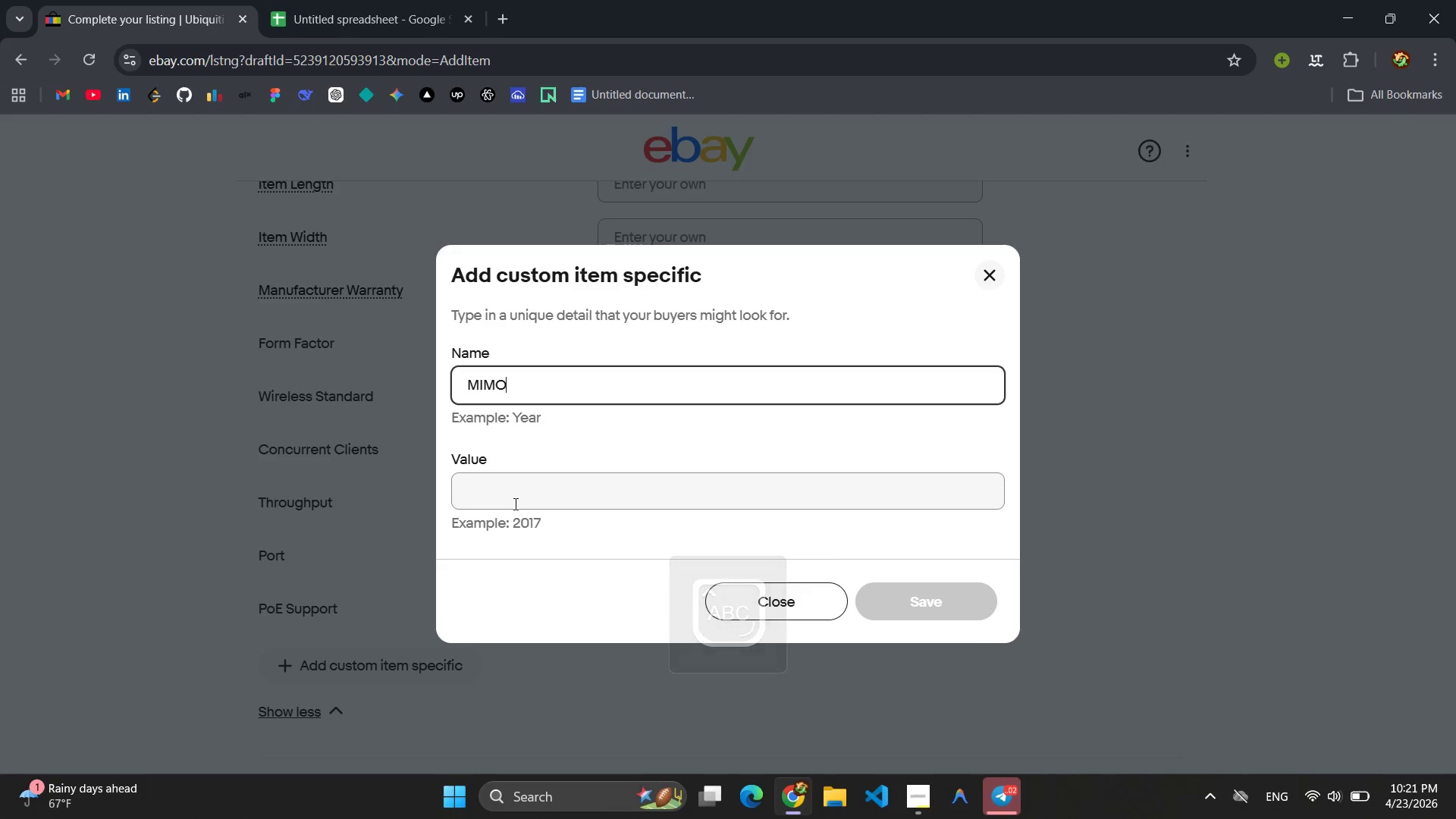 
left_click([510, 500])
 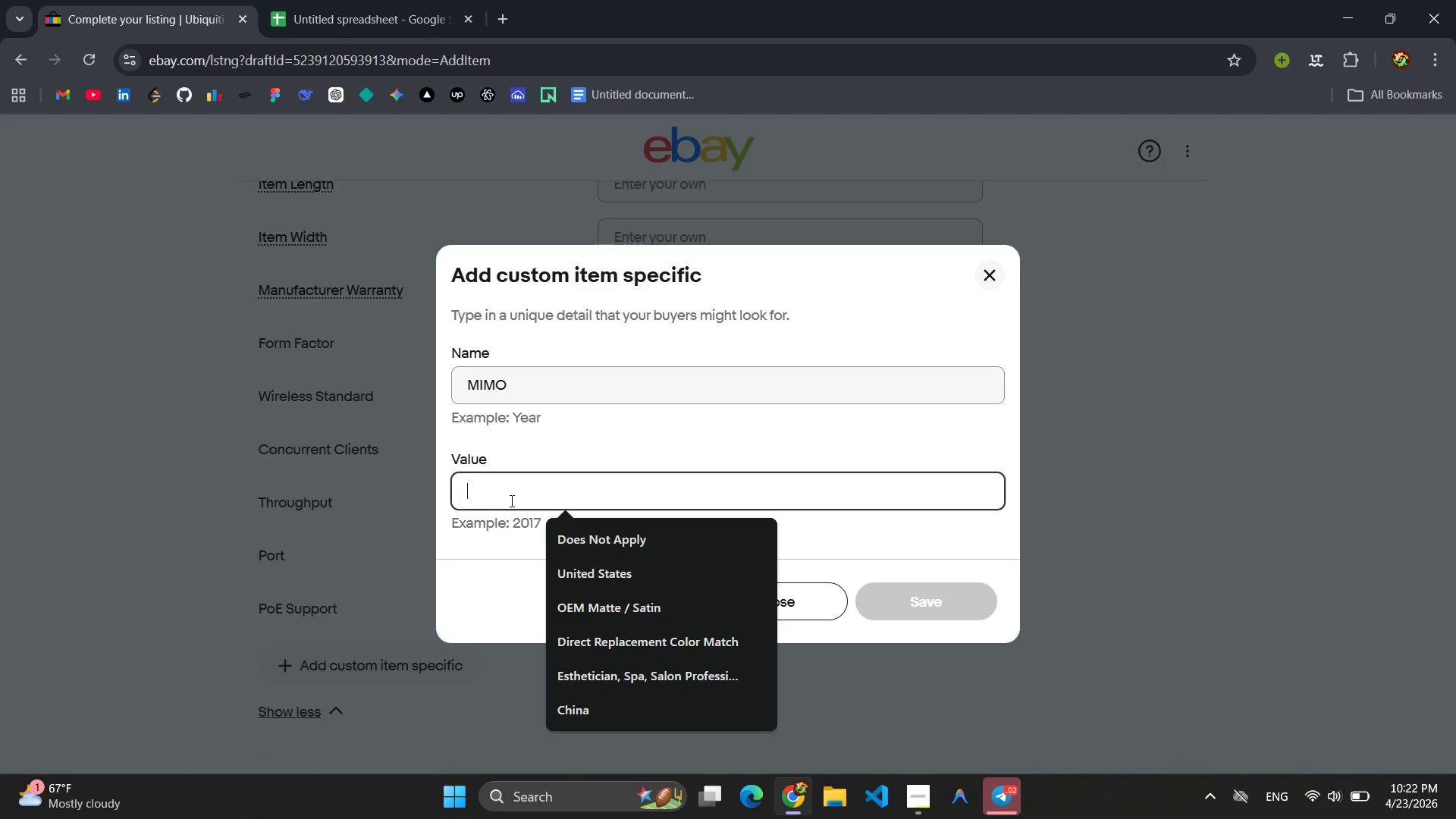 
wait(85.61)
 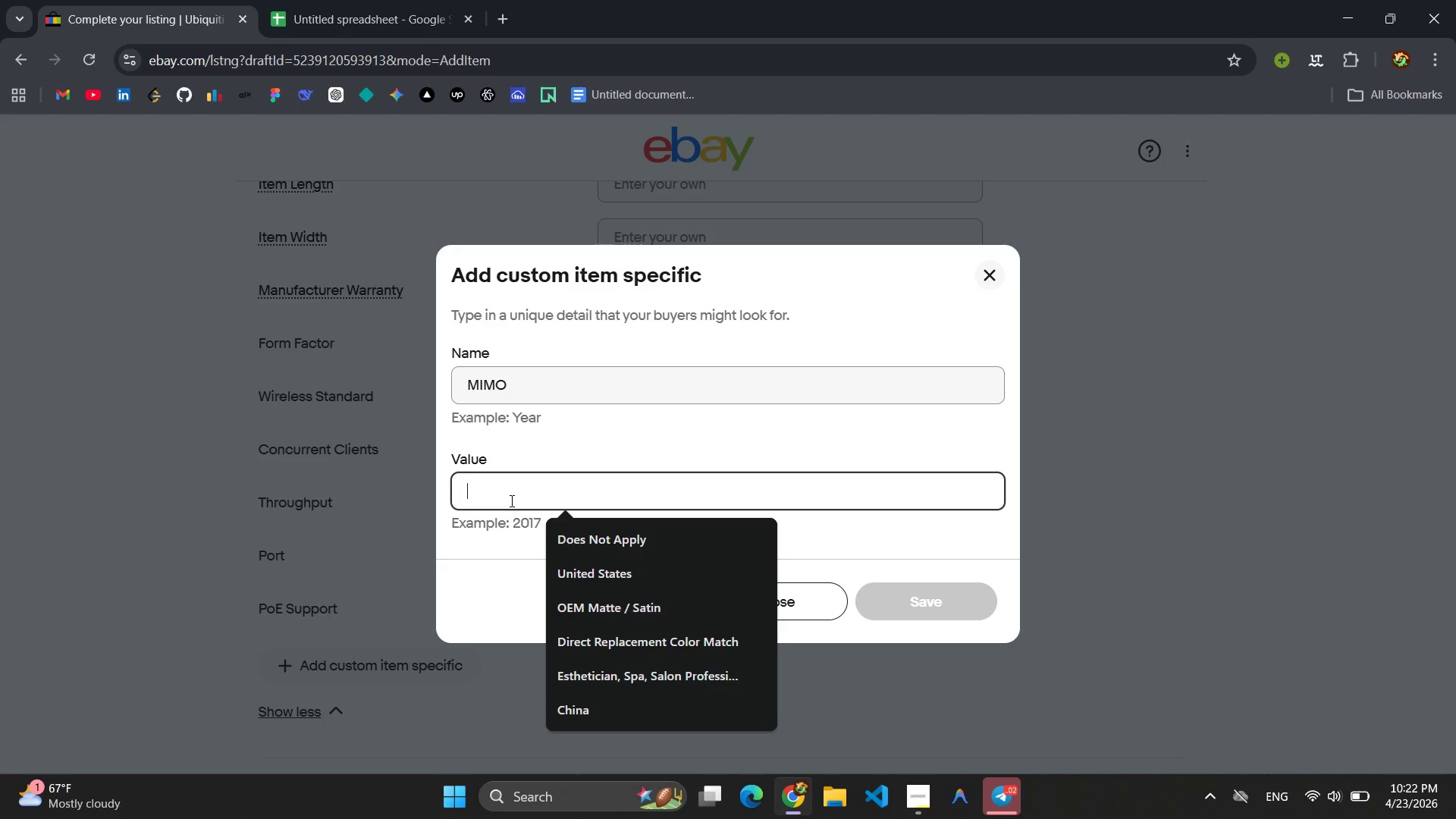 
type(3x3 MIO)
key(Backspace)
type(MO)
 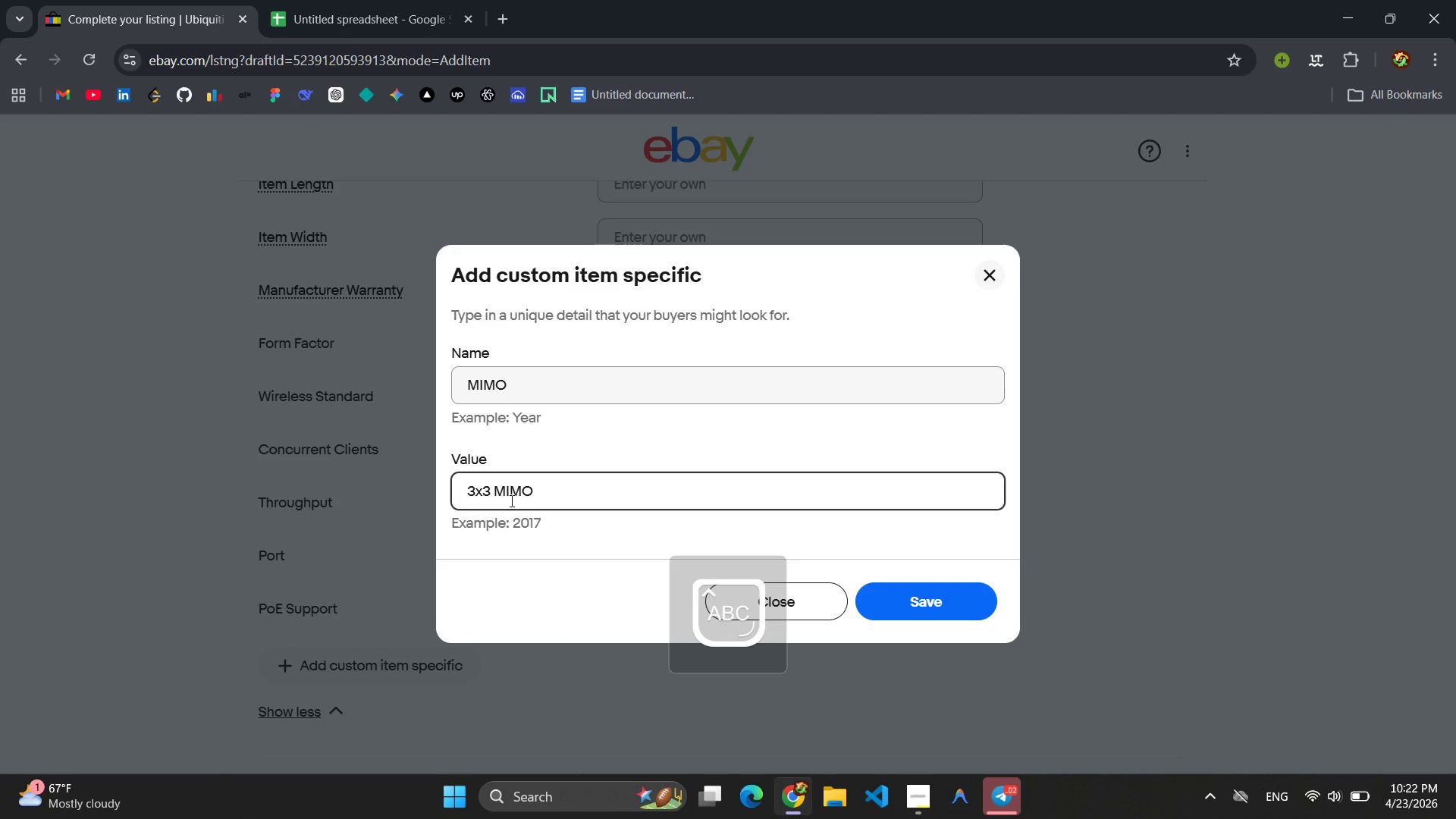 
key(Control+ControlLeft)
 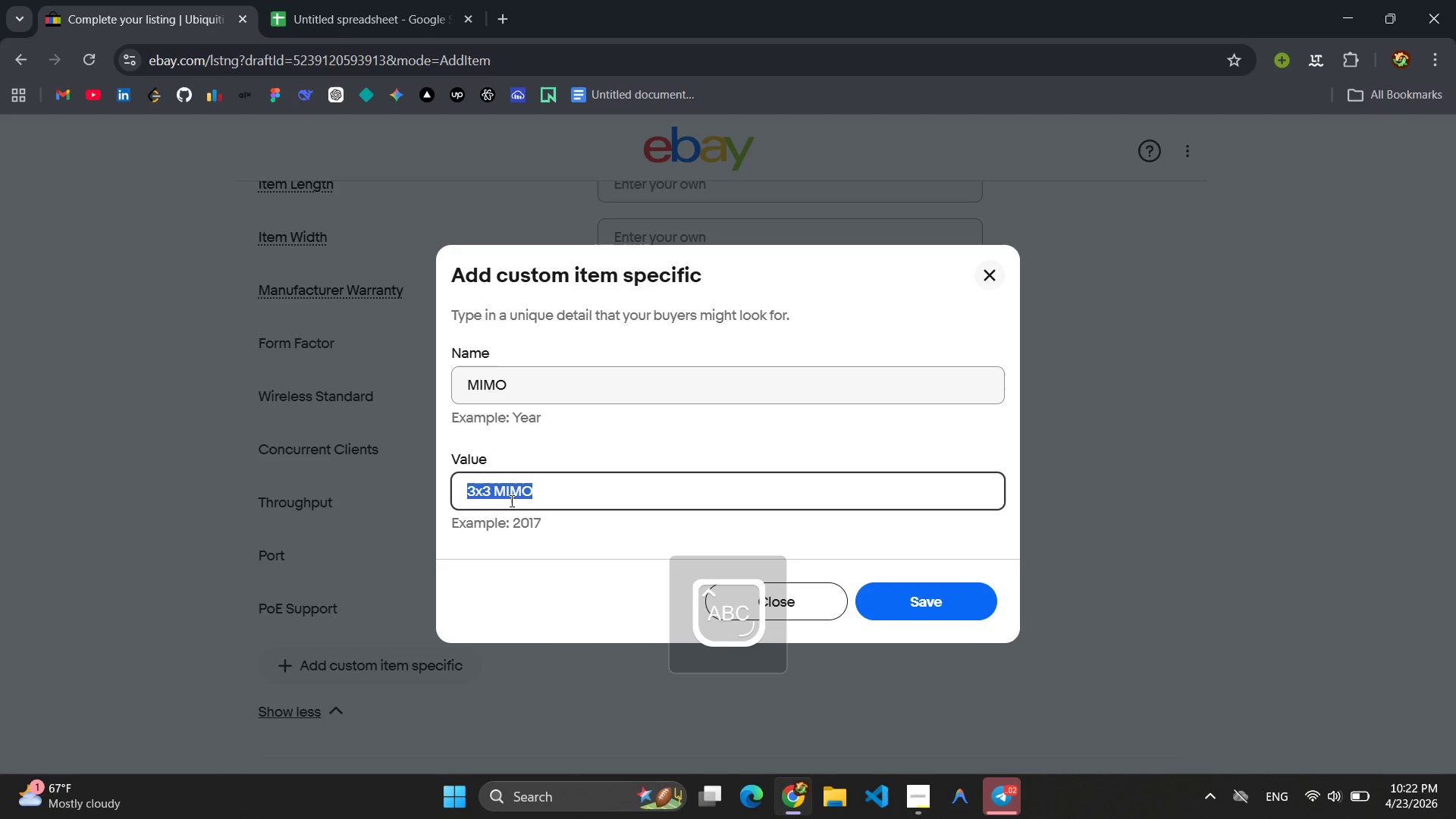 
key(Control+A)
 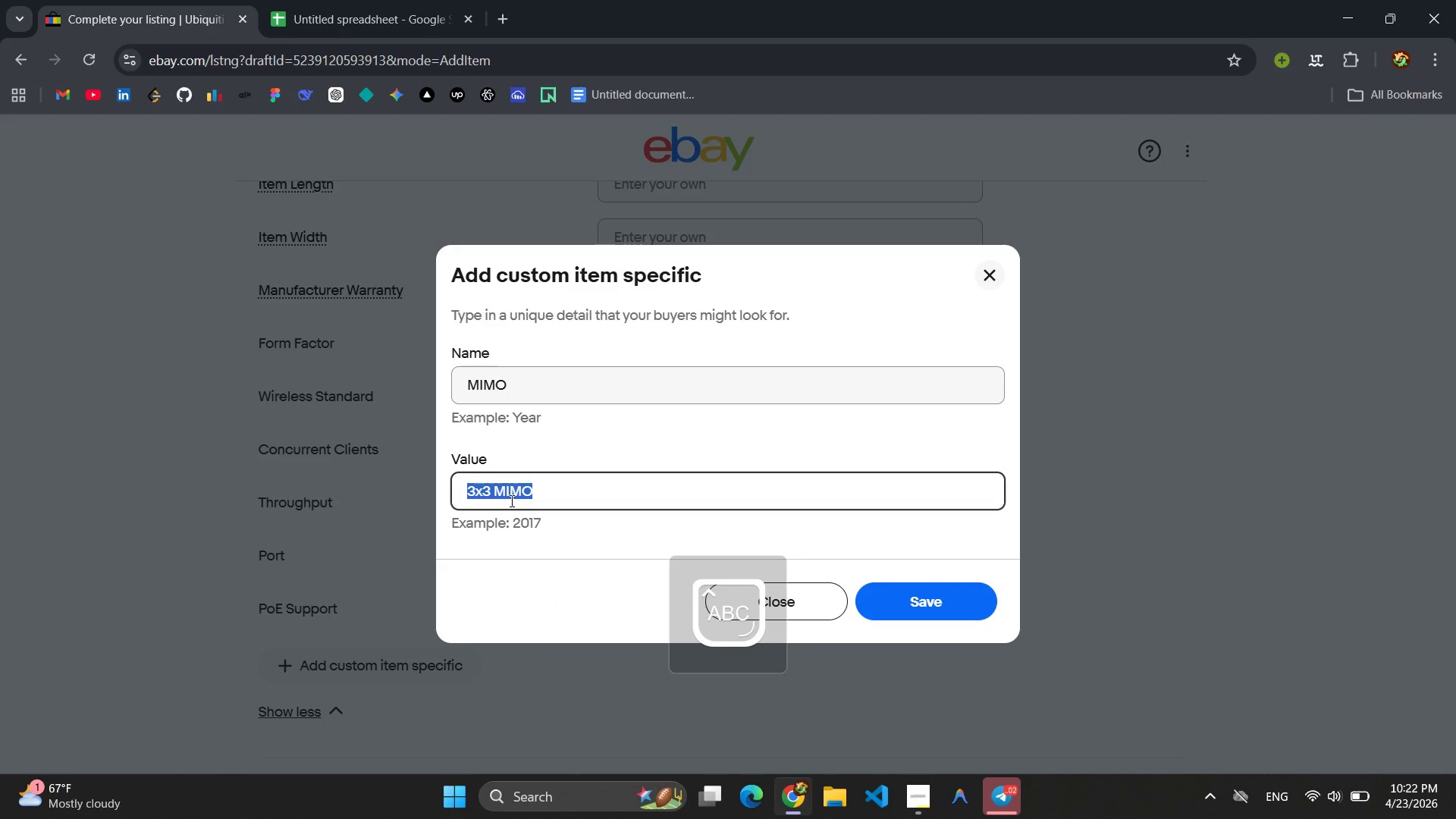 
key(Control+C)
 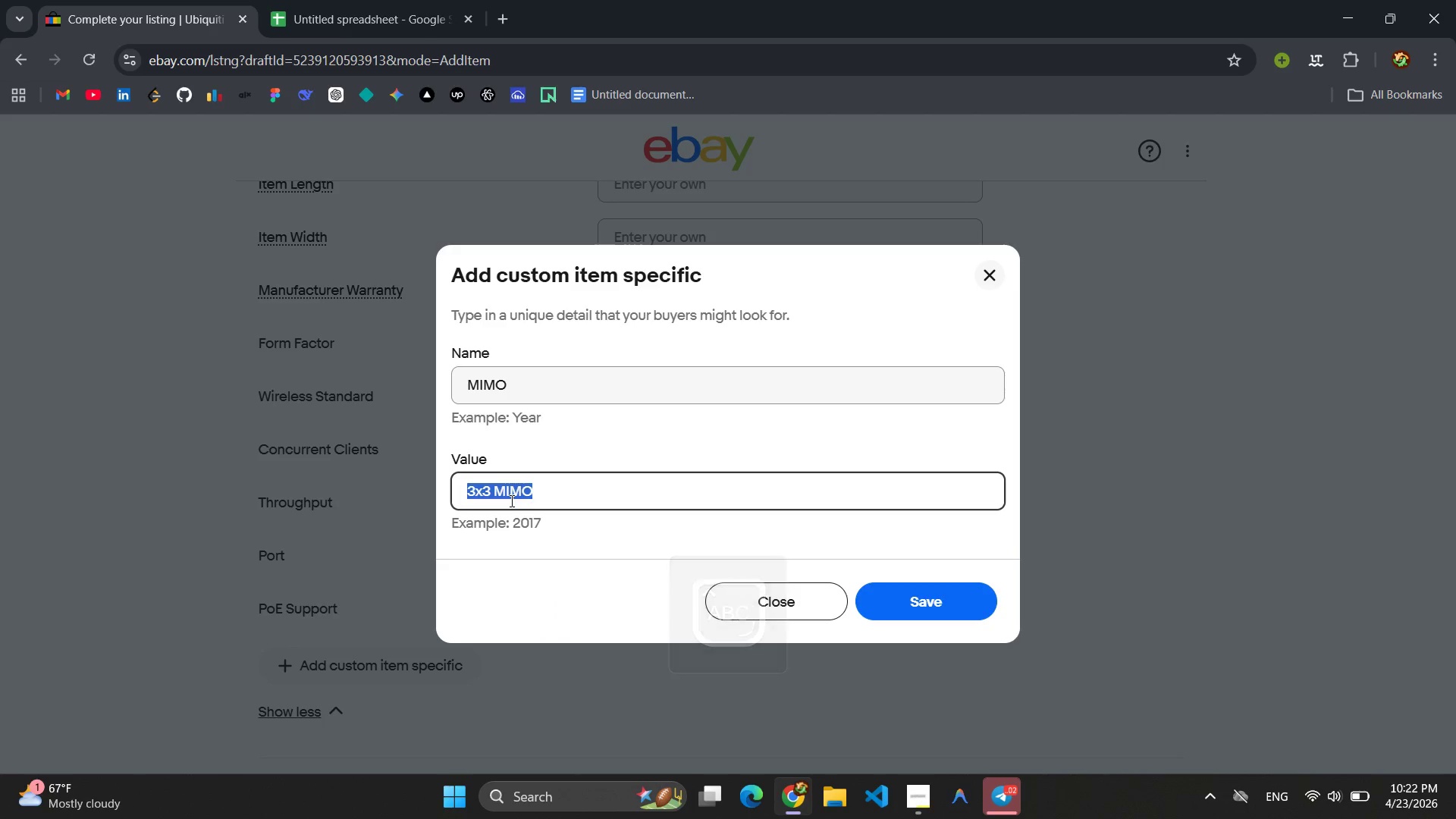 
key(CapsLock)
 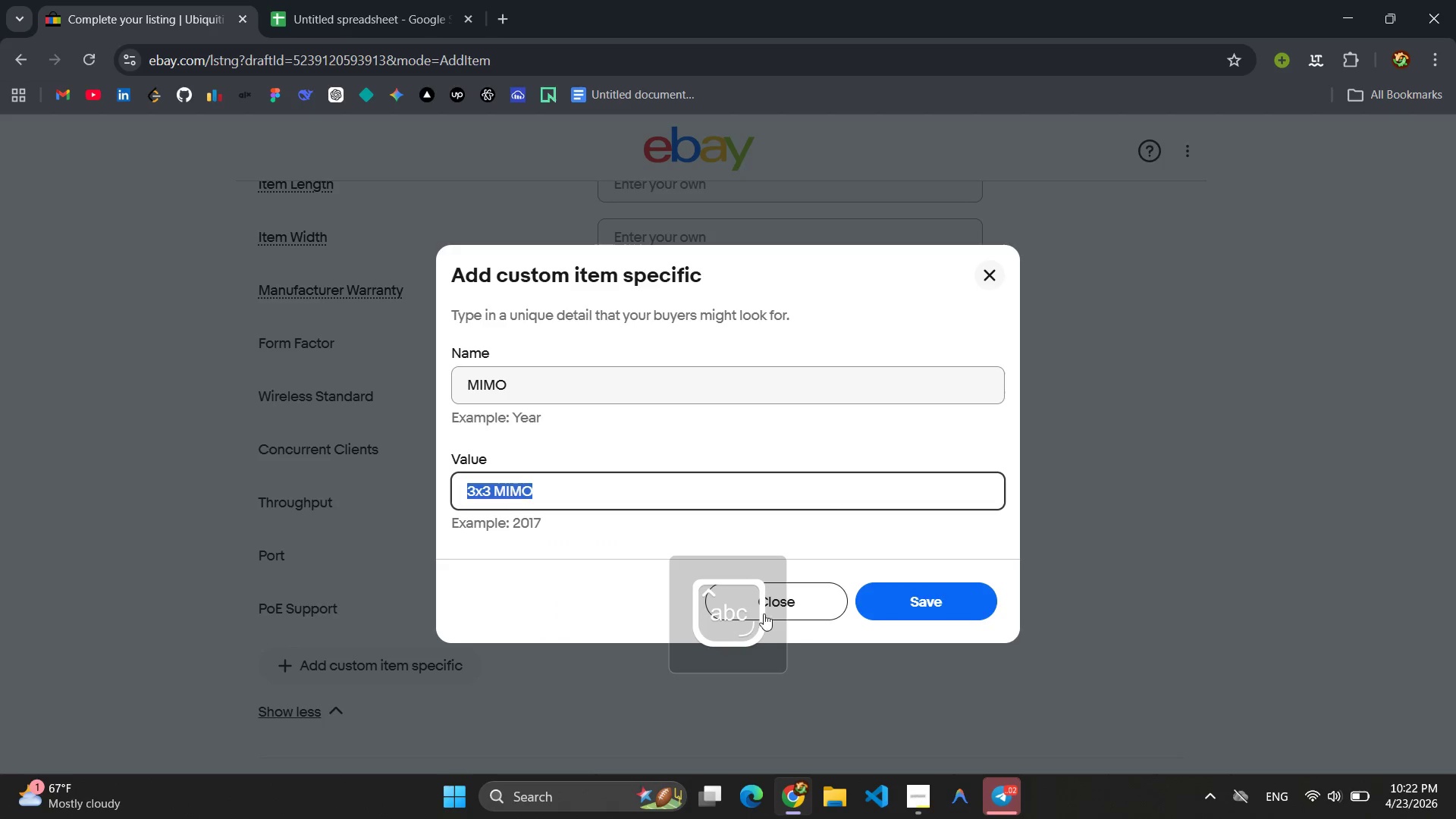 
left_click([943, 608])
 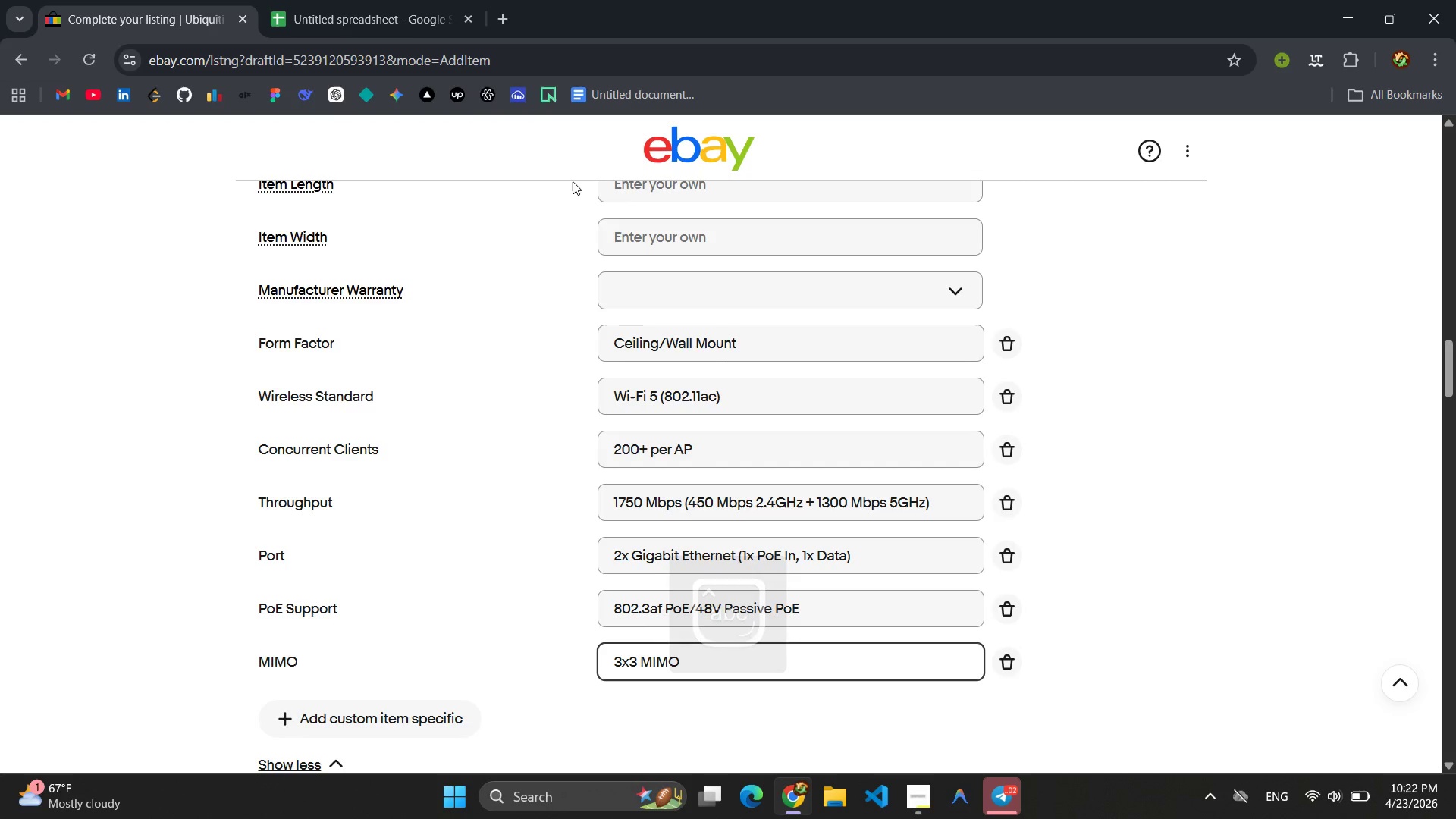 
left_click([358, 18])
 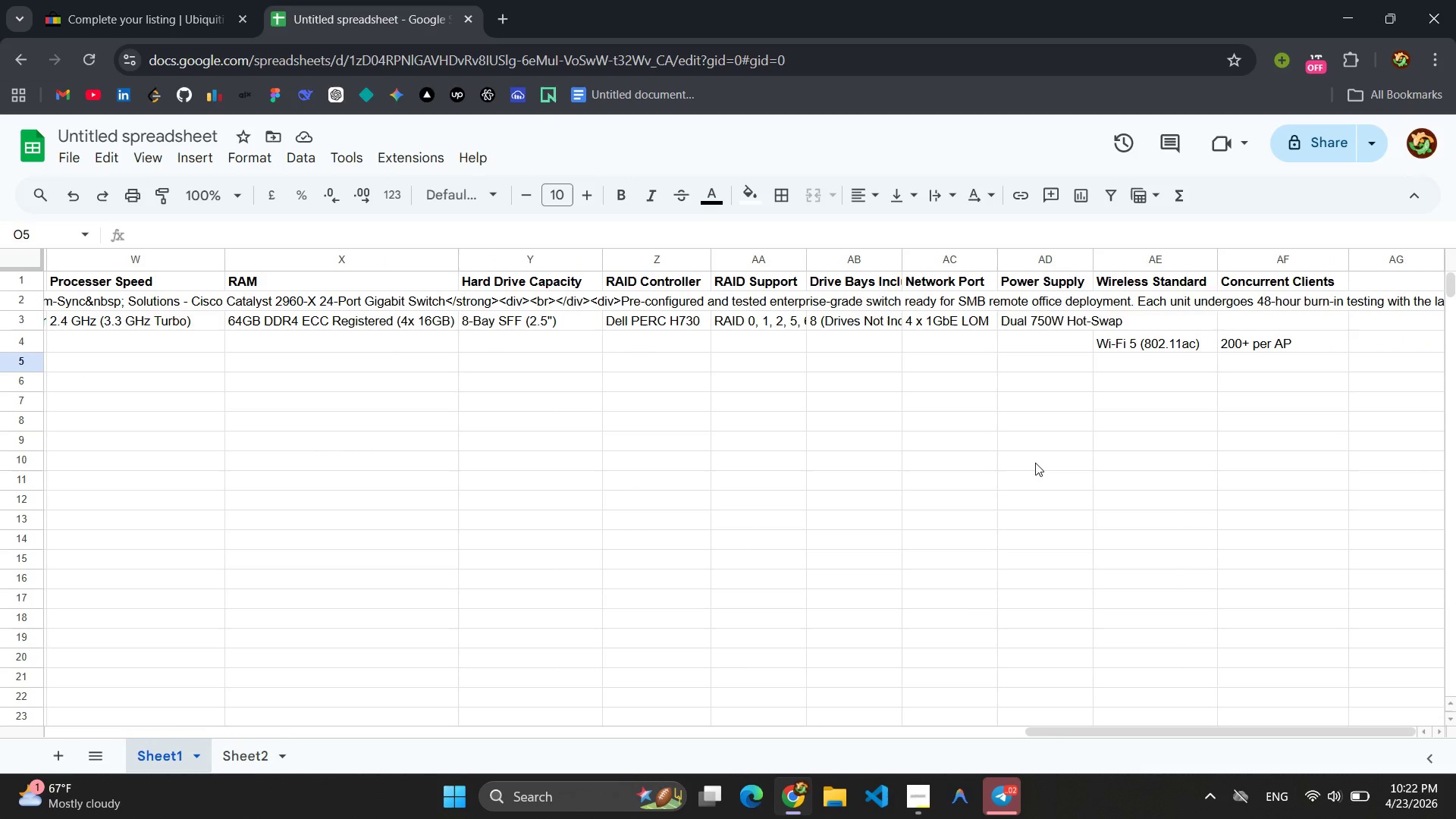 
left_click([1398, 280])
 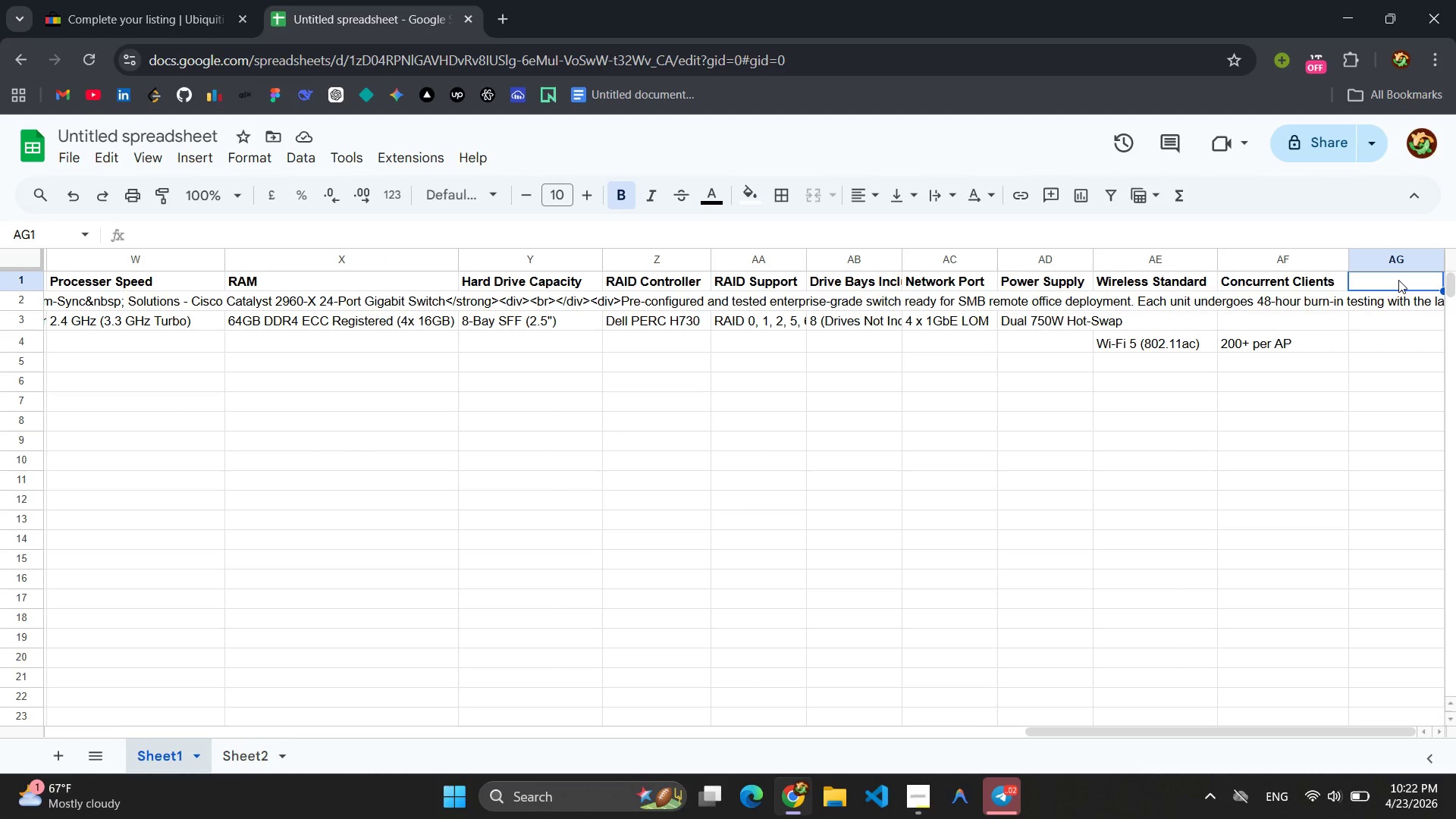 
type(MM)
key(Backspace)
type(IMO)
 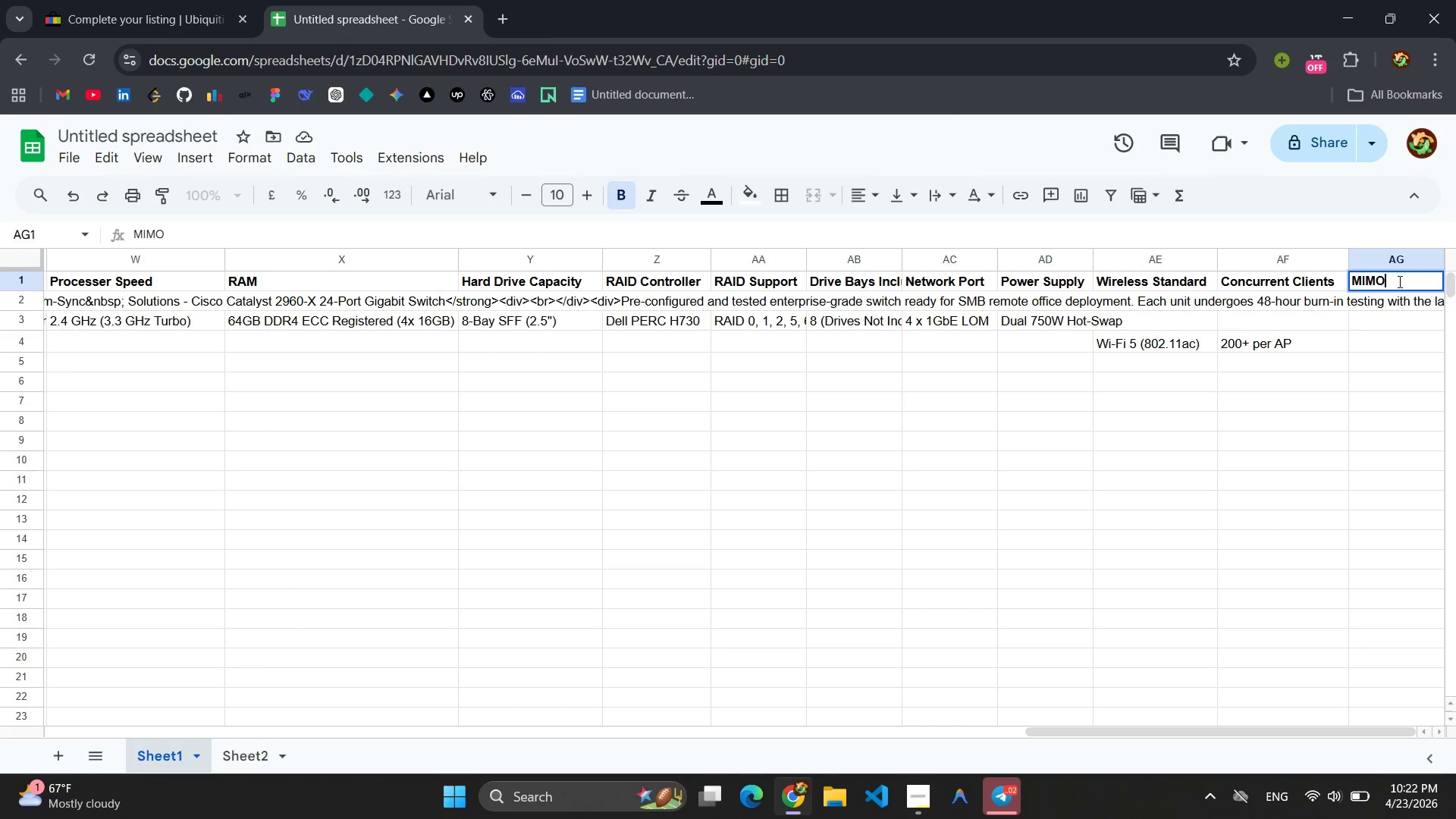 
left_click([1389, 338])
 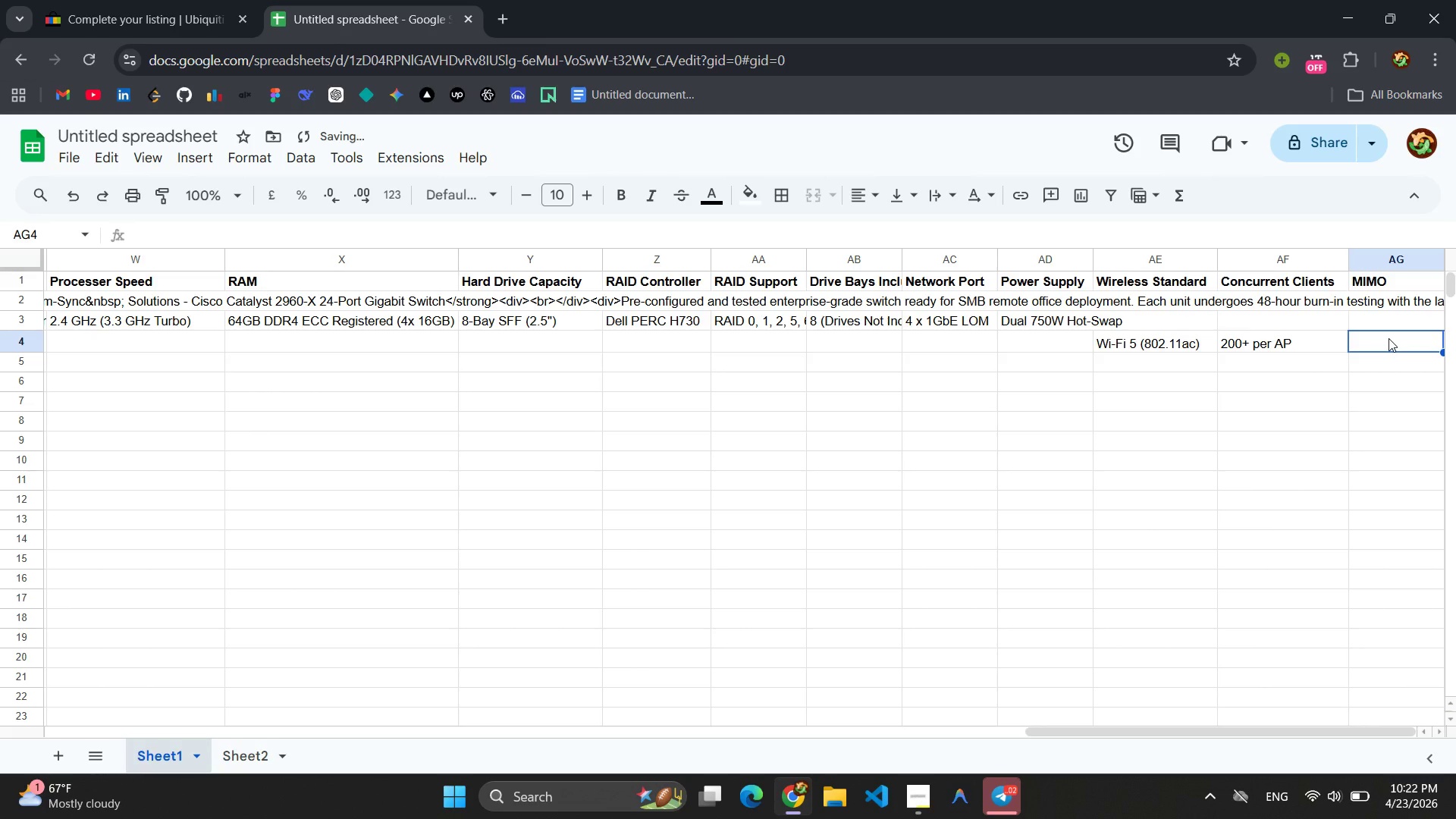 
key(Control+ControlLeft)
 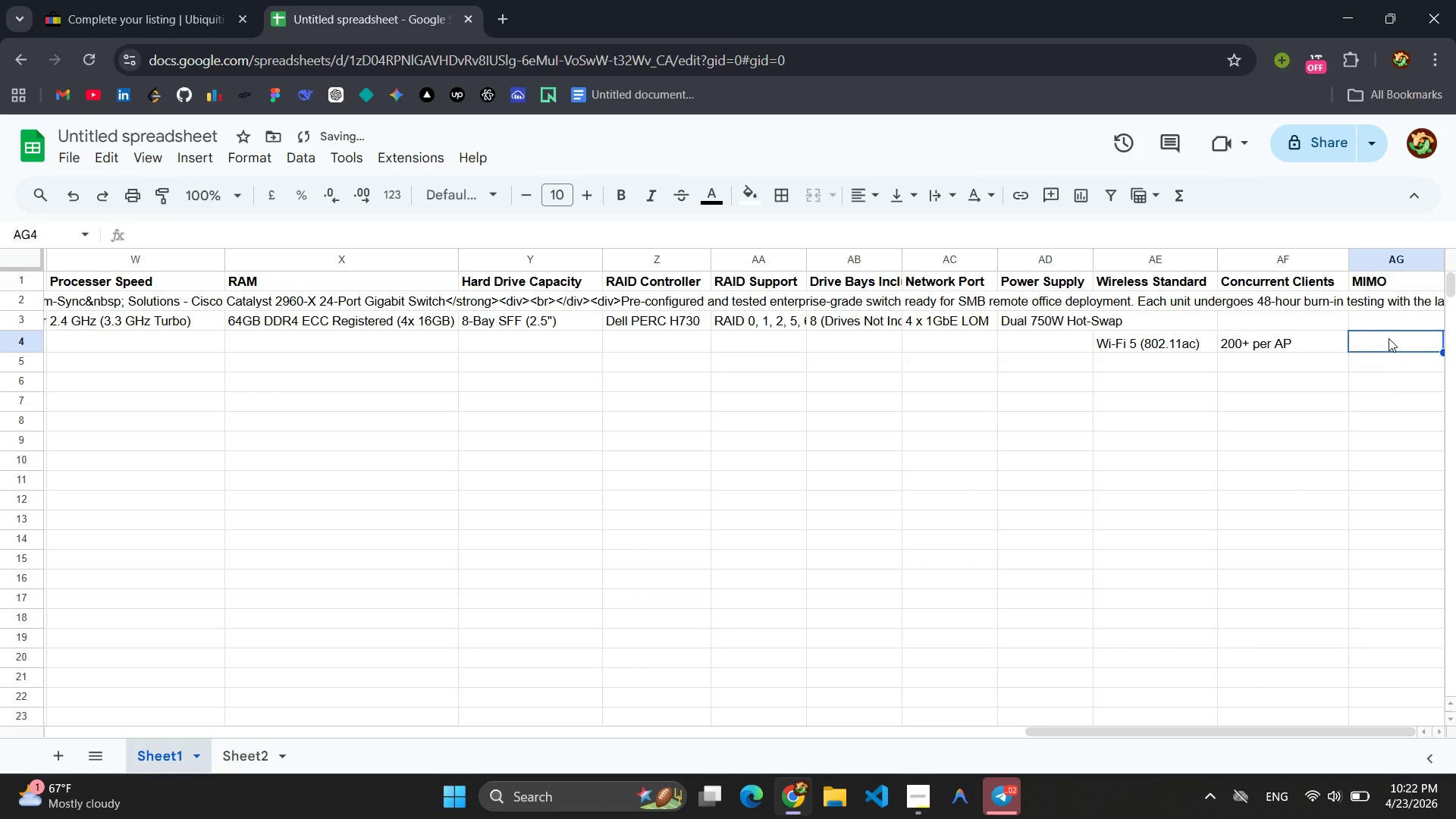 
key(Control+V)
 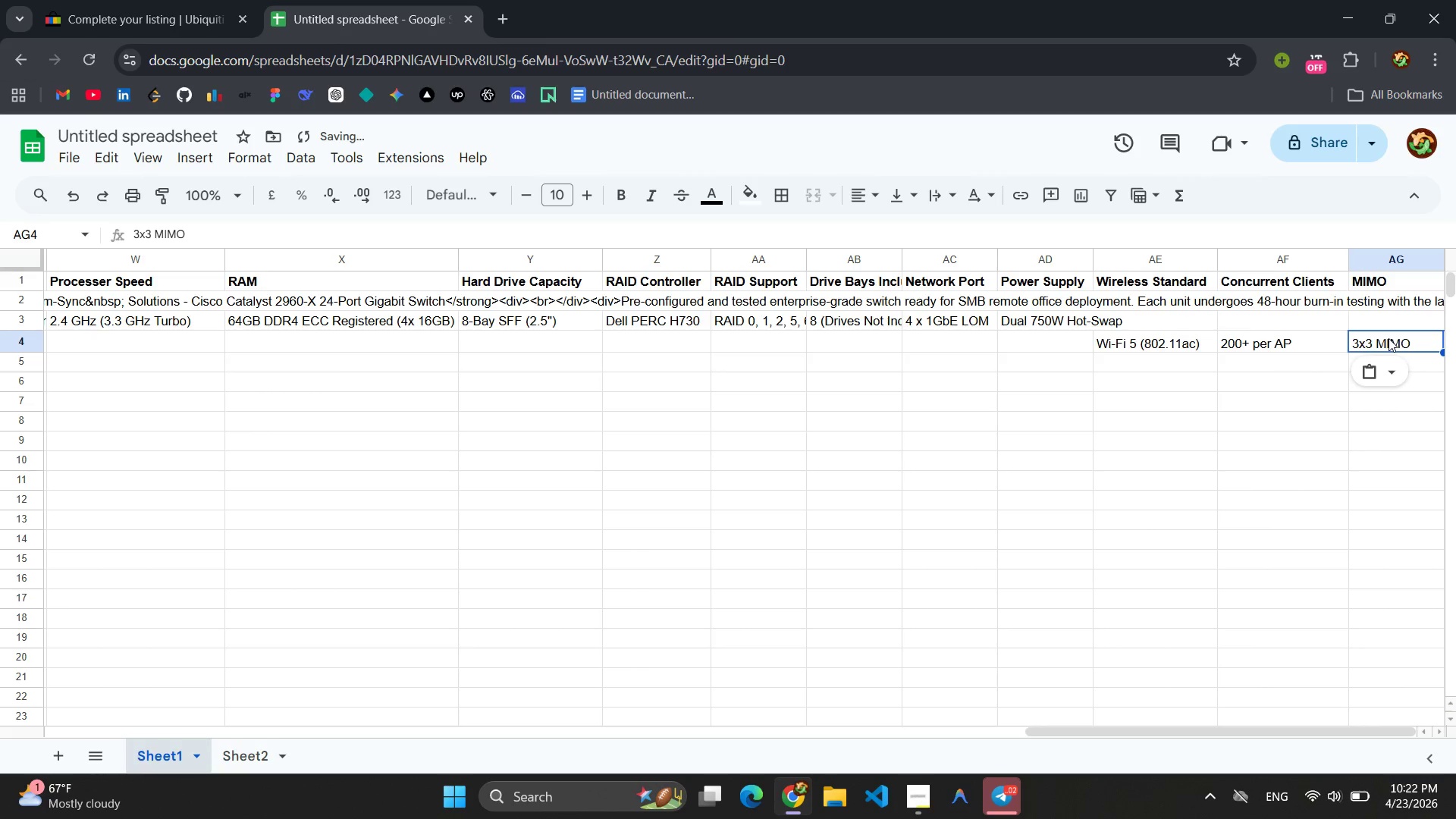 
key(CapsLock)
 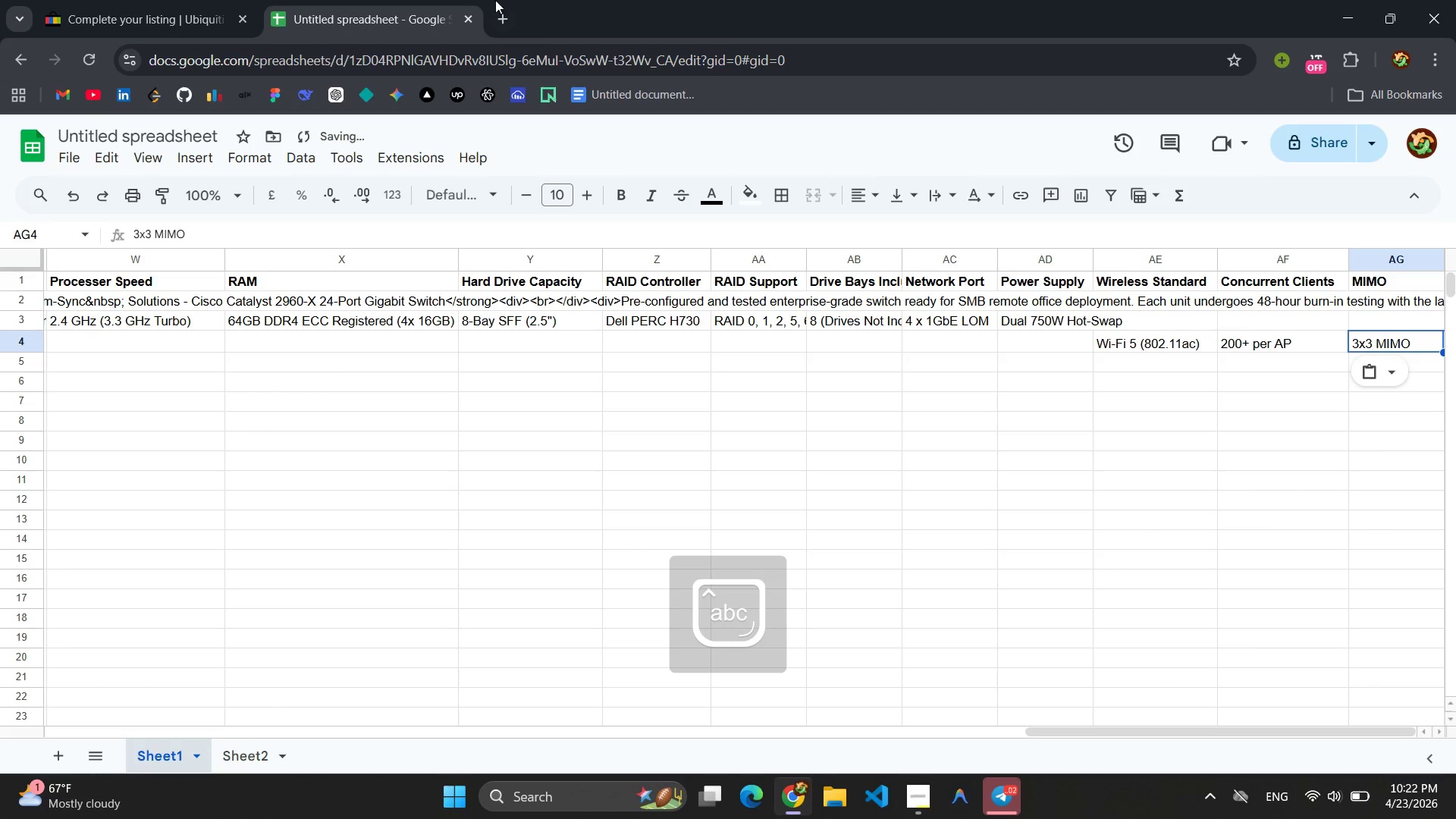 
left_click([111, 14])
 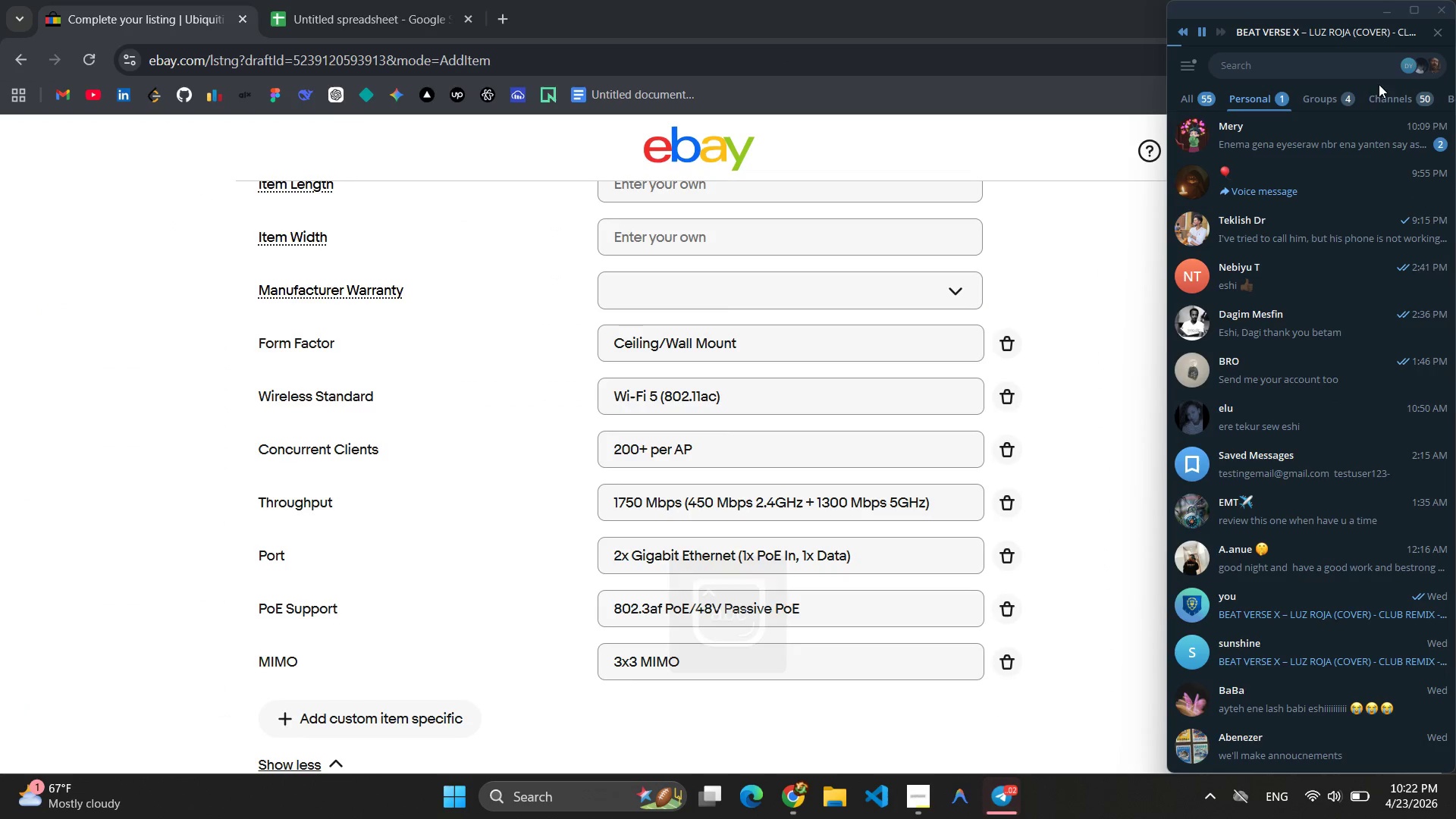 
left_click([1416, 99])
 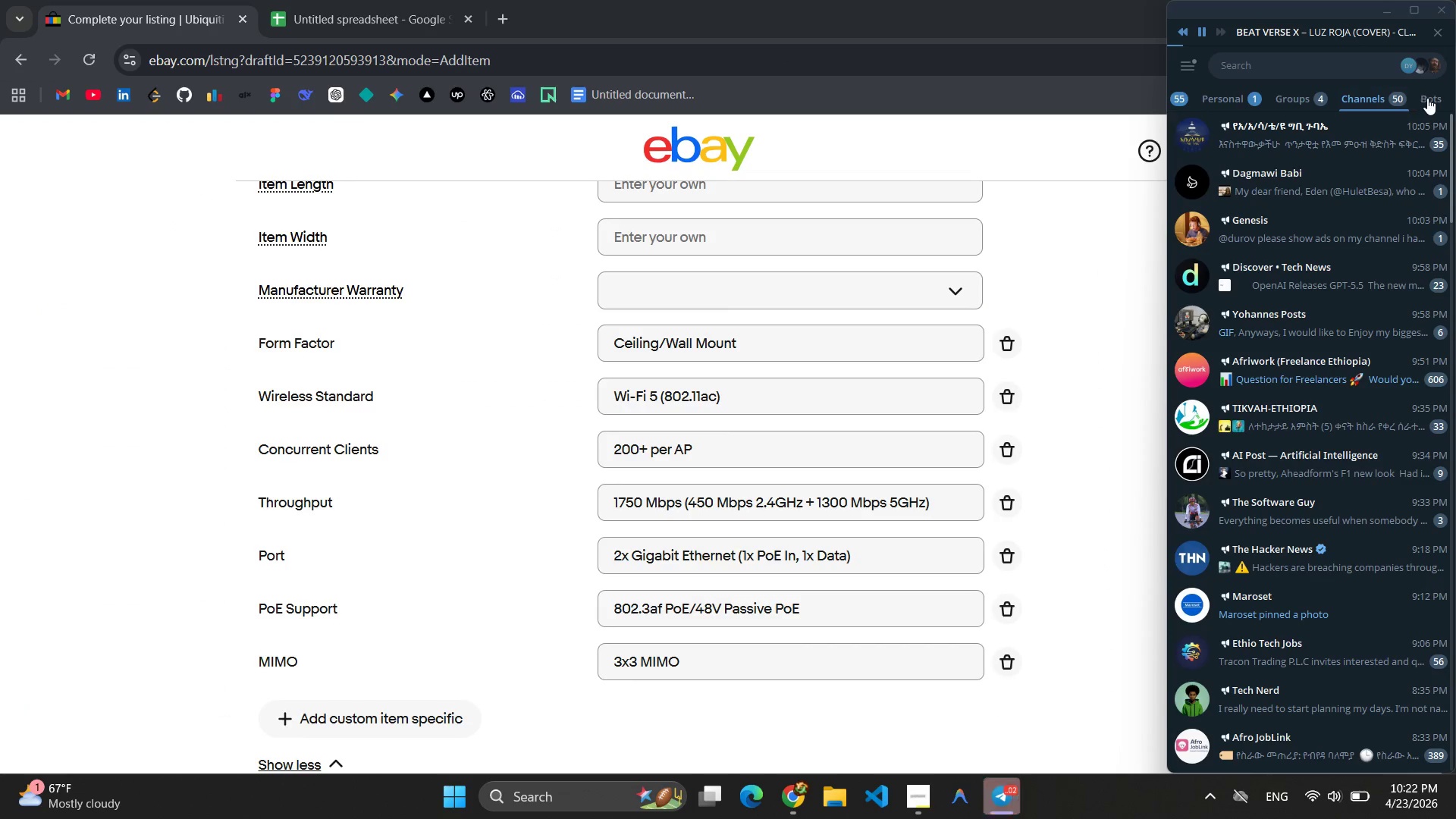 
left_click([1429, 98])
 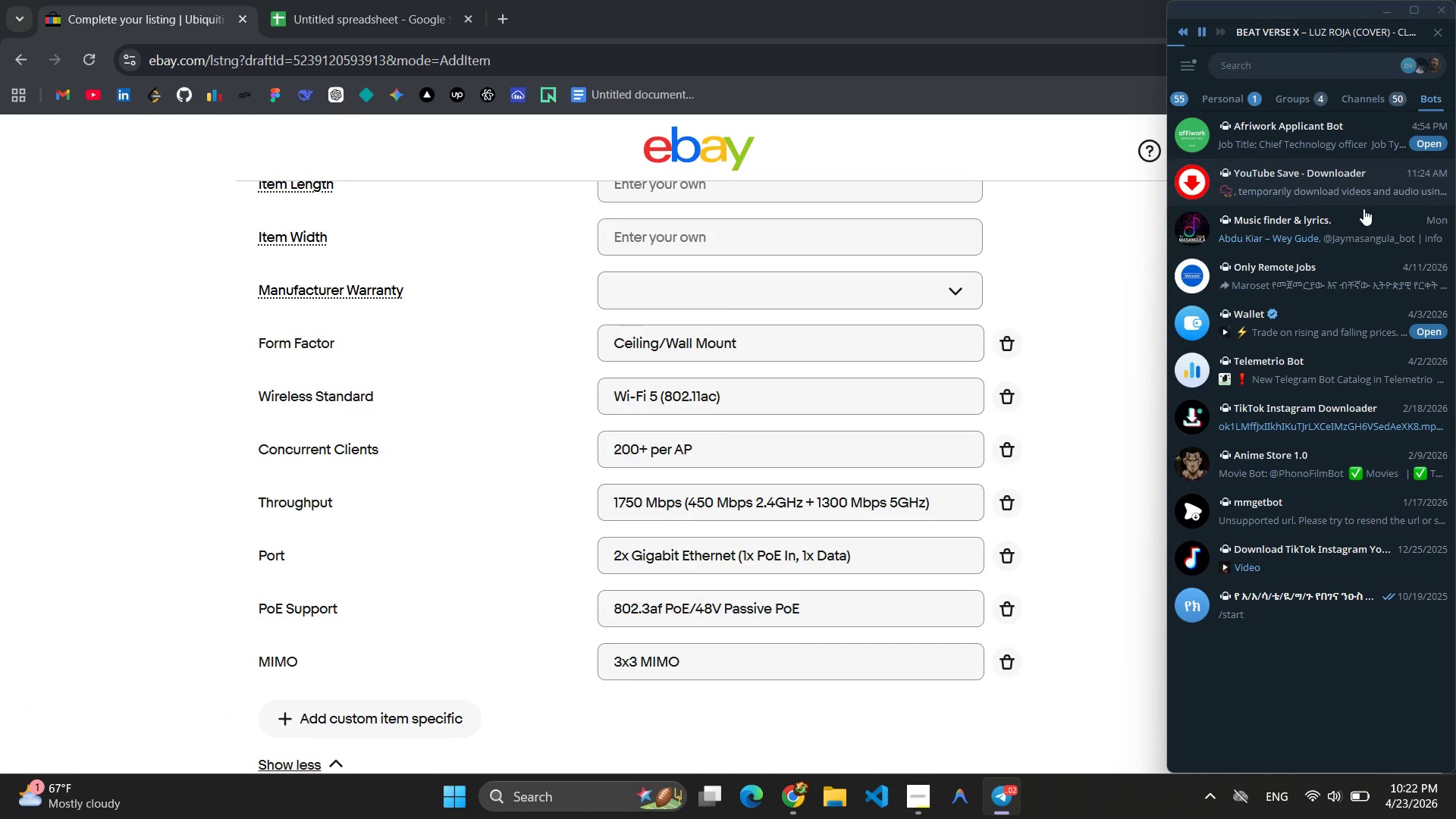 
left_click([1355, 234])
 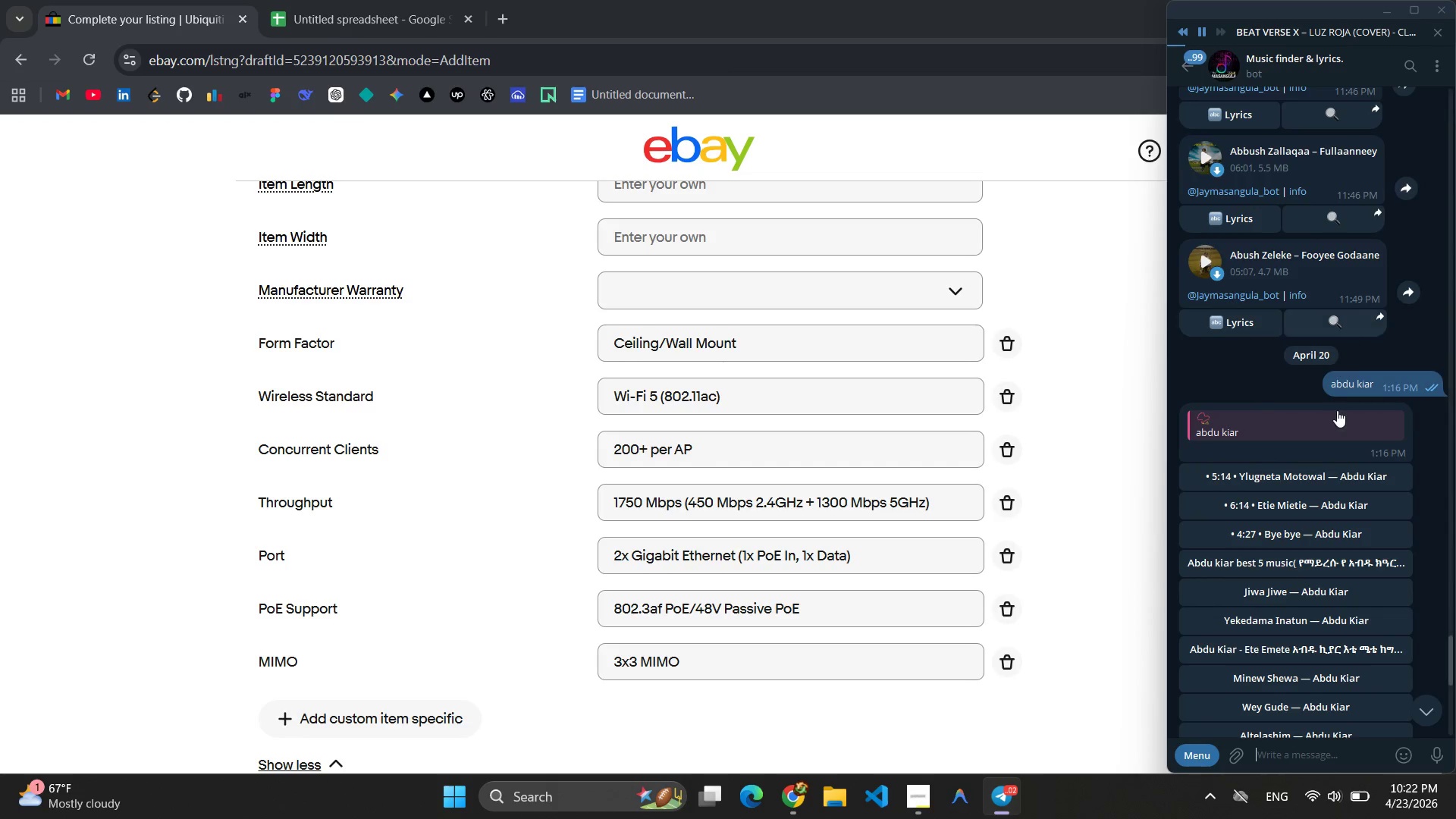 
scroll: coordinate [1326, 355], scroll_direction: up, amount: 4.0
 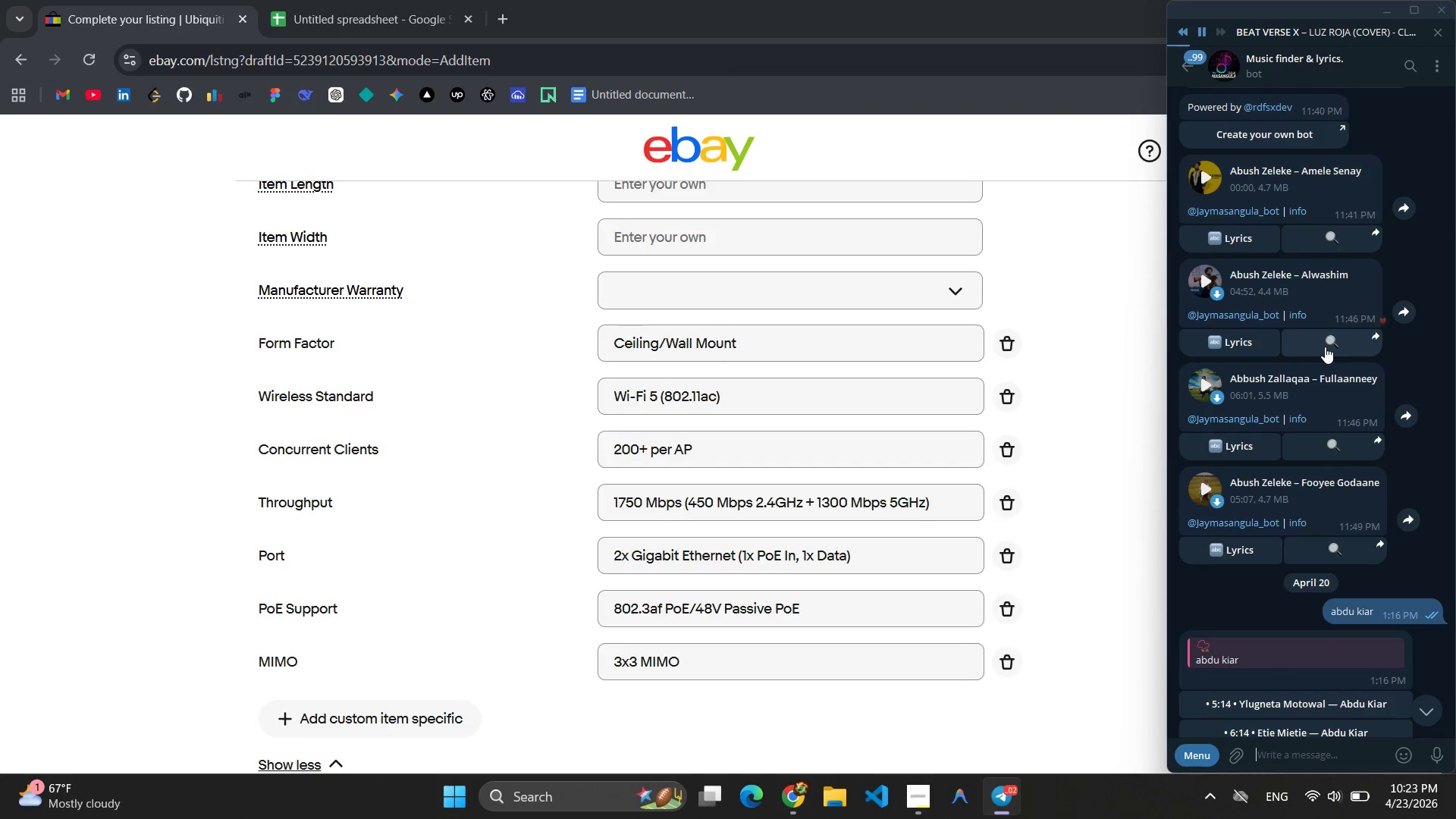 
left_click([1198, 173])
 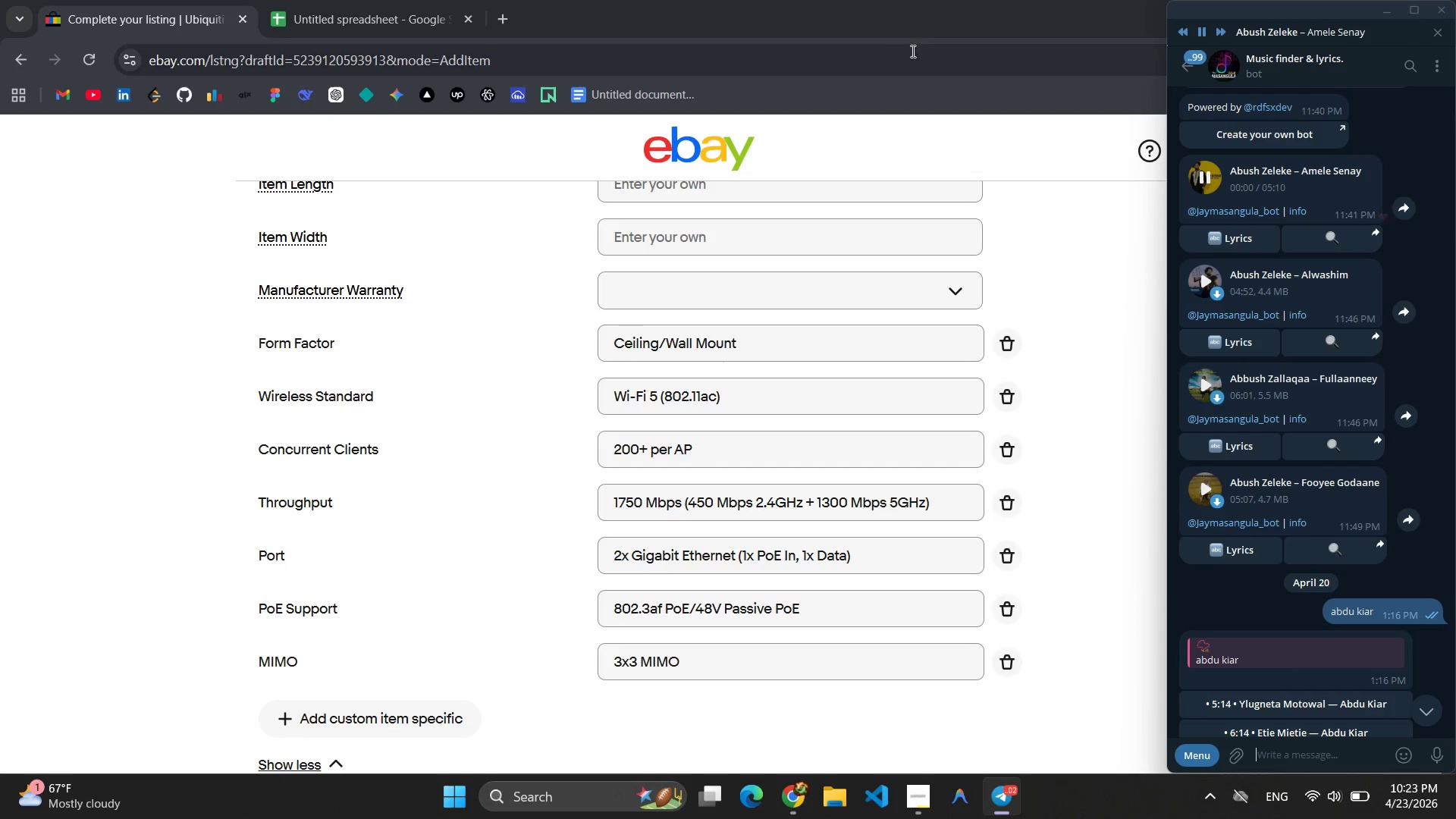 
left_click([852, 33])
 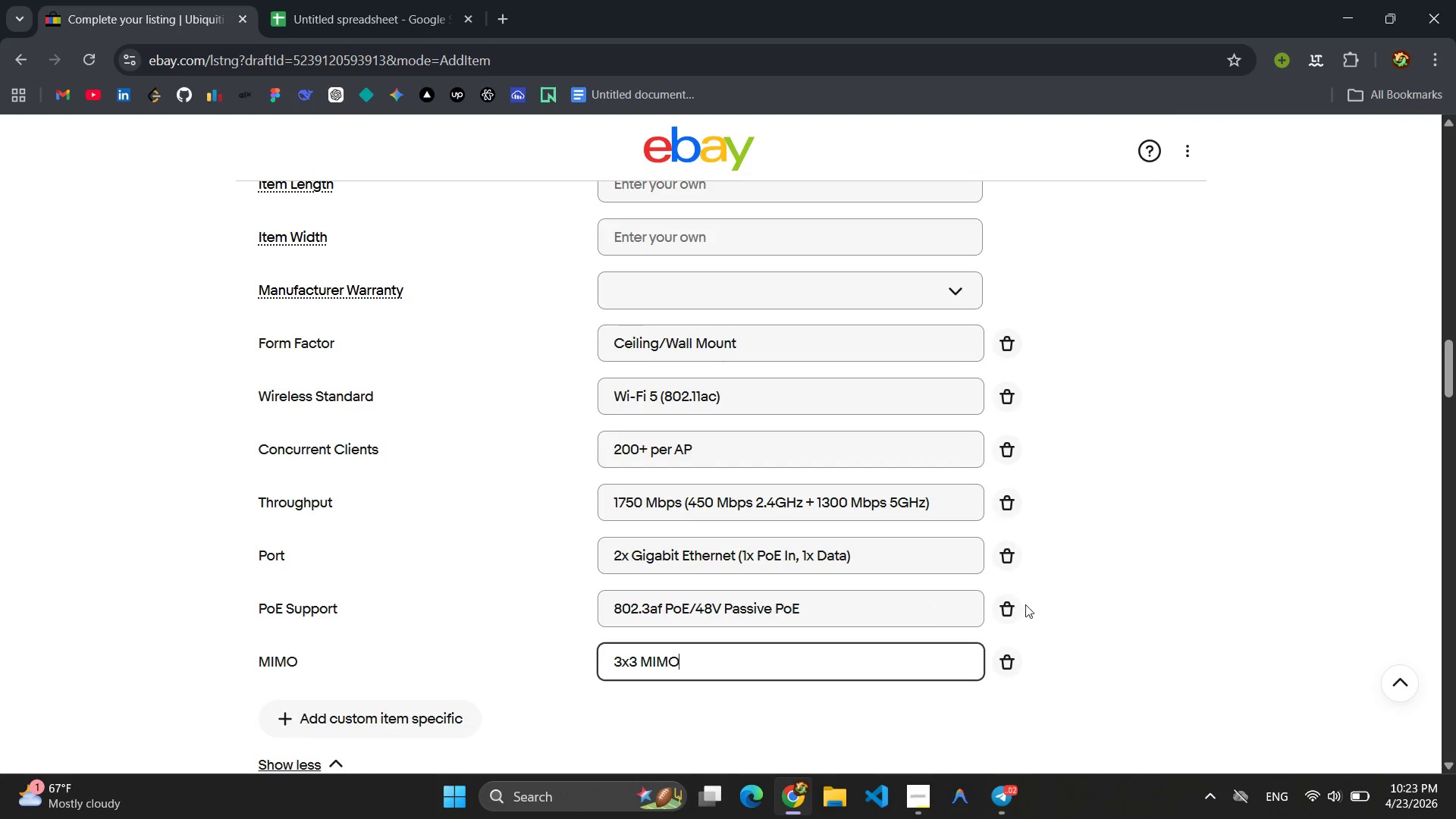 
left_click([1109, 579])
 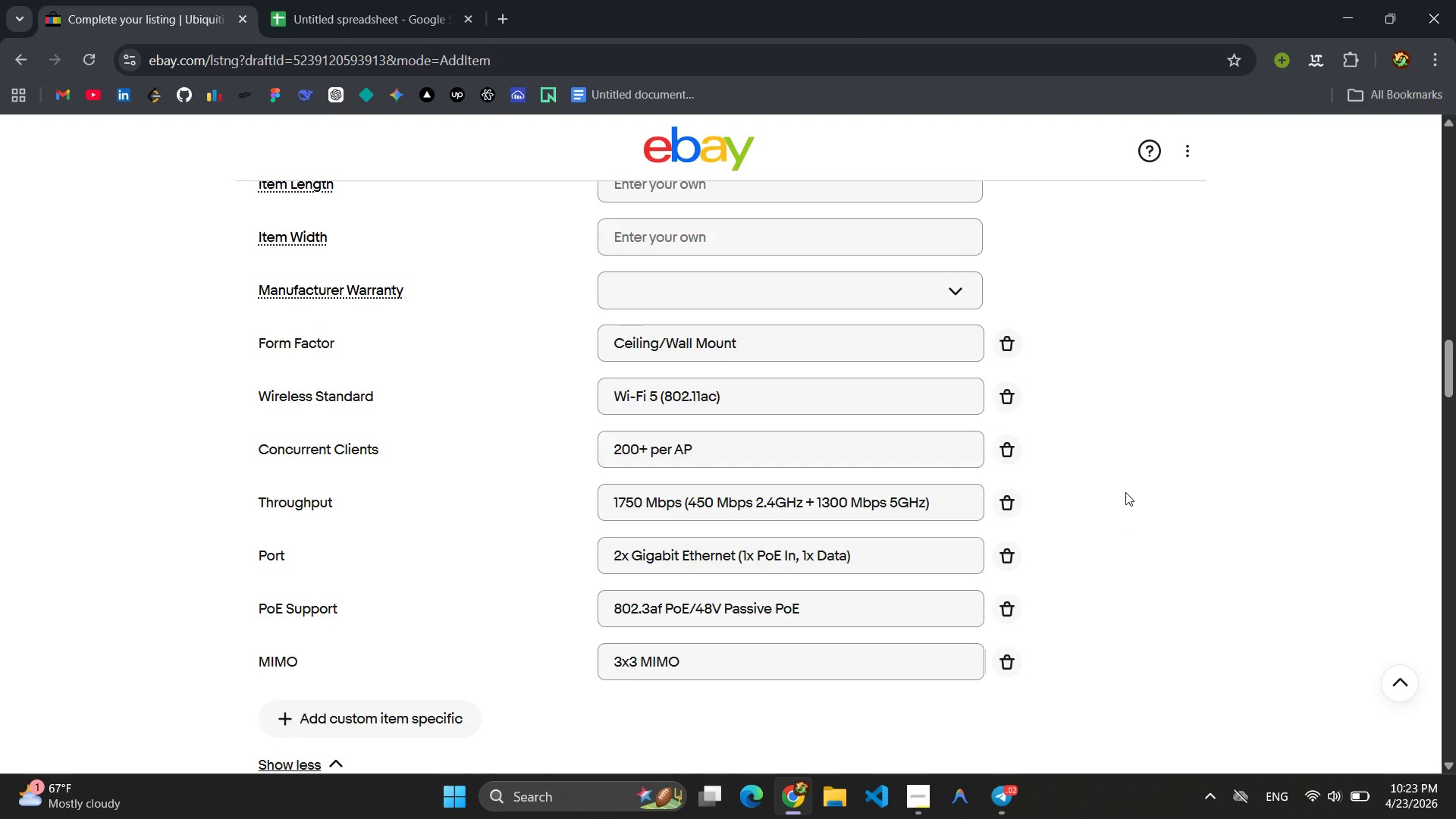 
scroll: coordinate [1125, 476], scroll_direction: down, amount: 2.0
 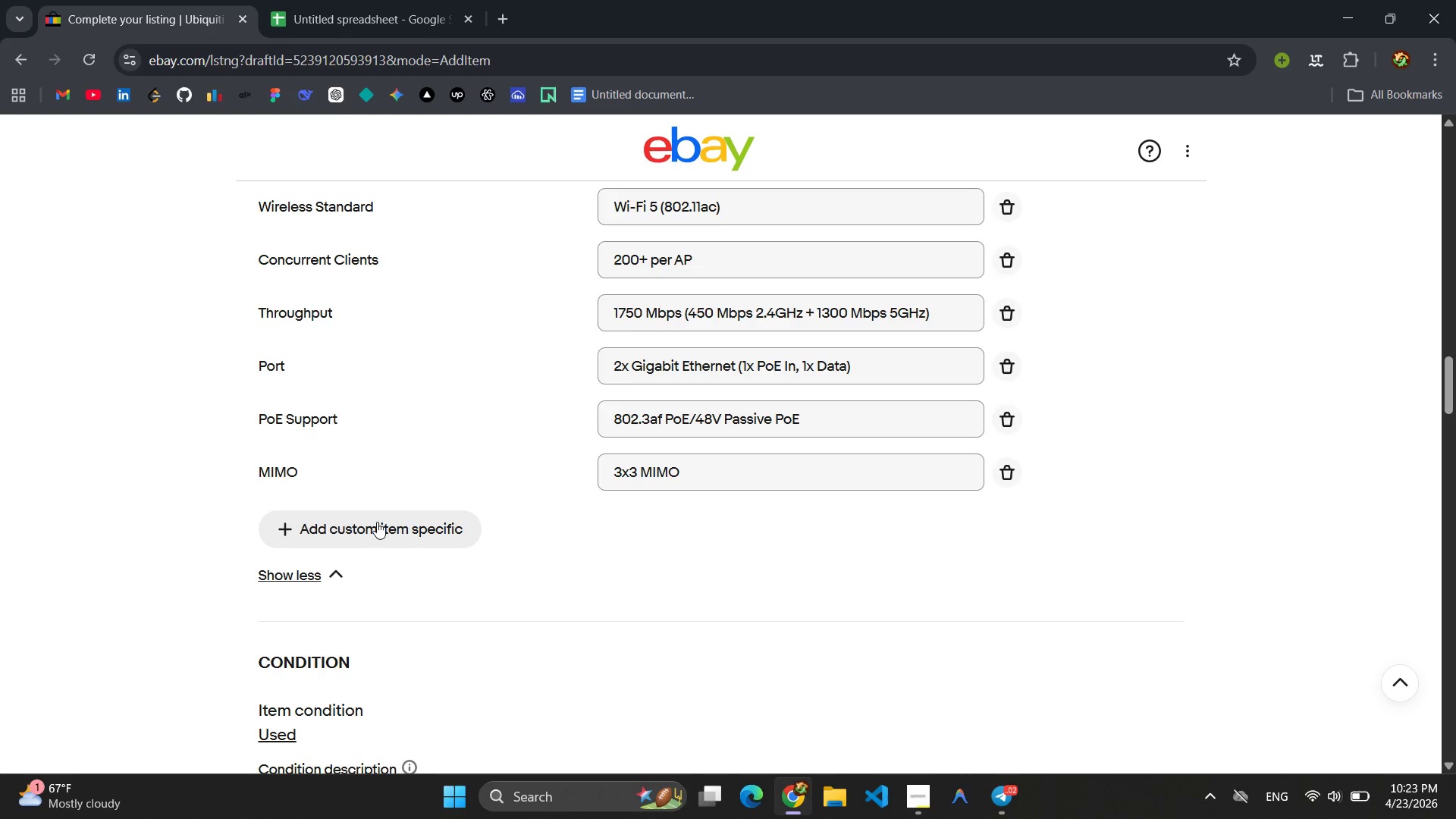 
wait(7.49)
 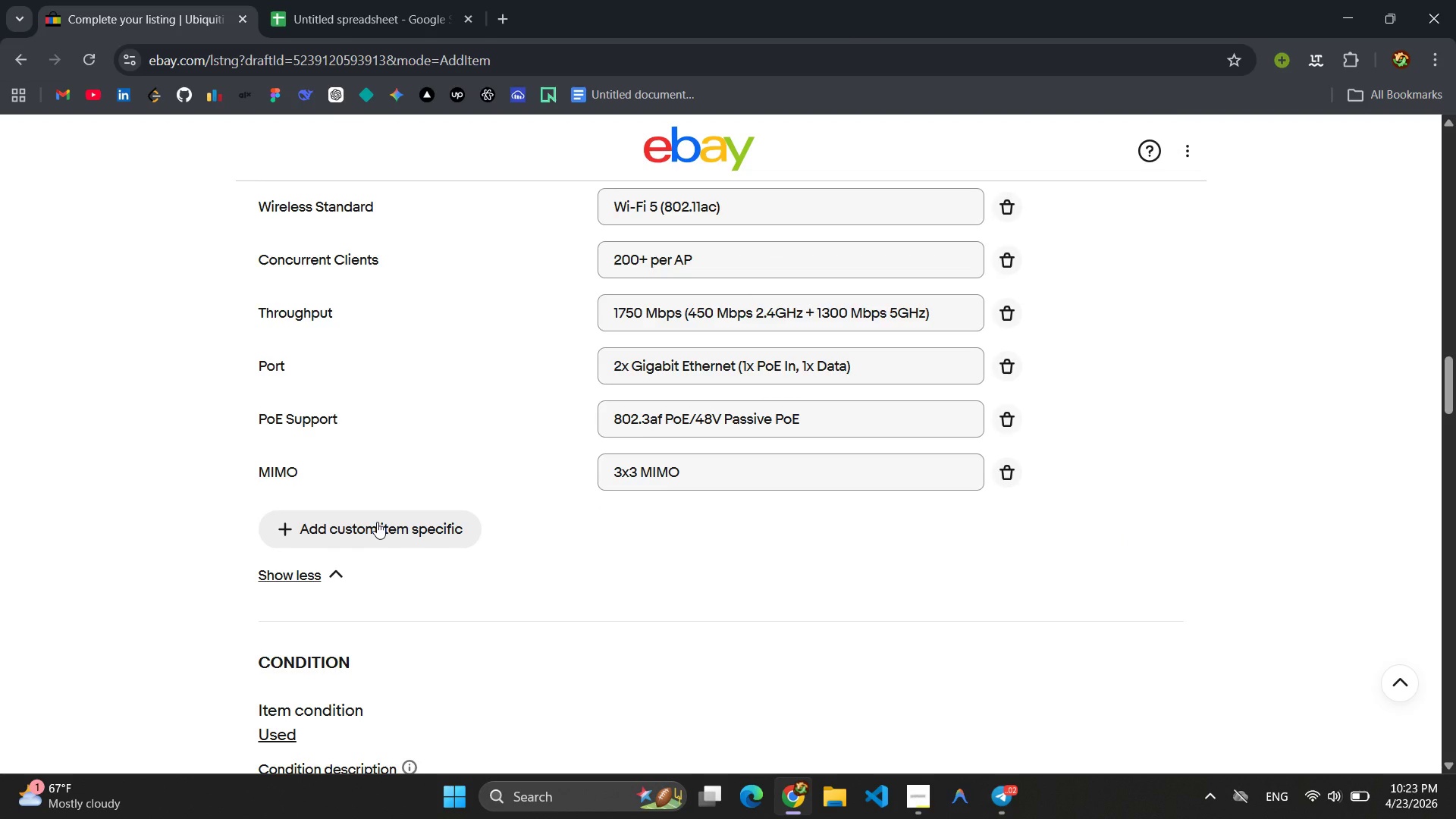 
left_click([377, 522])
 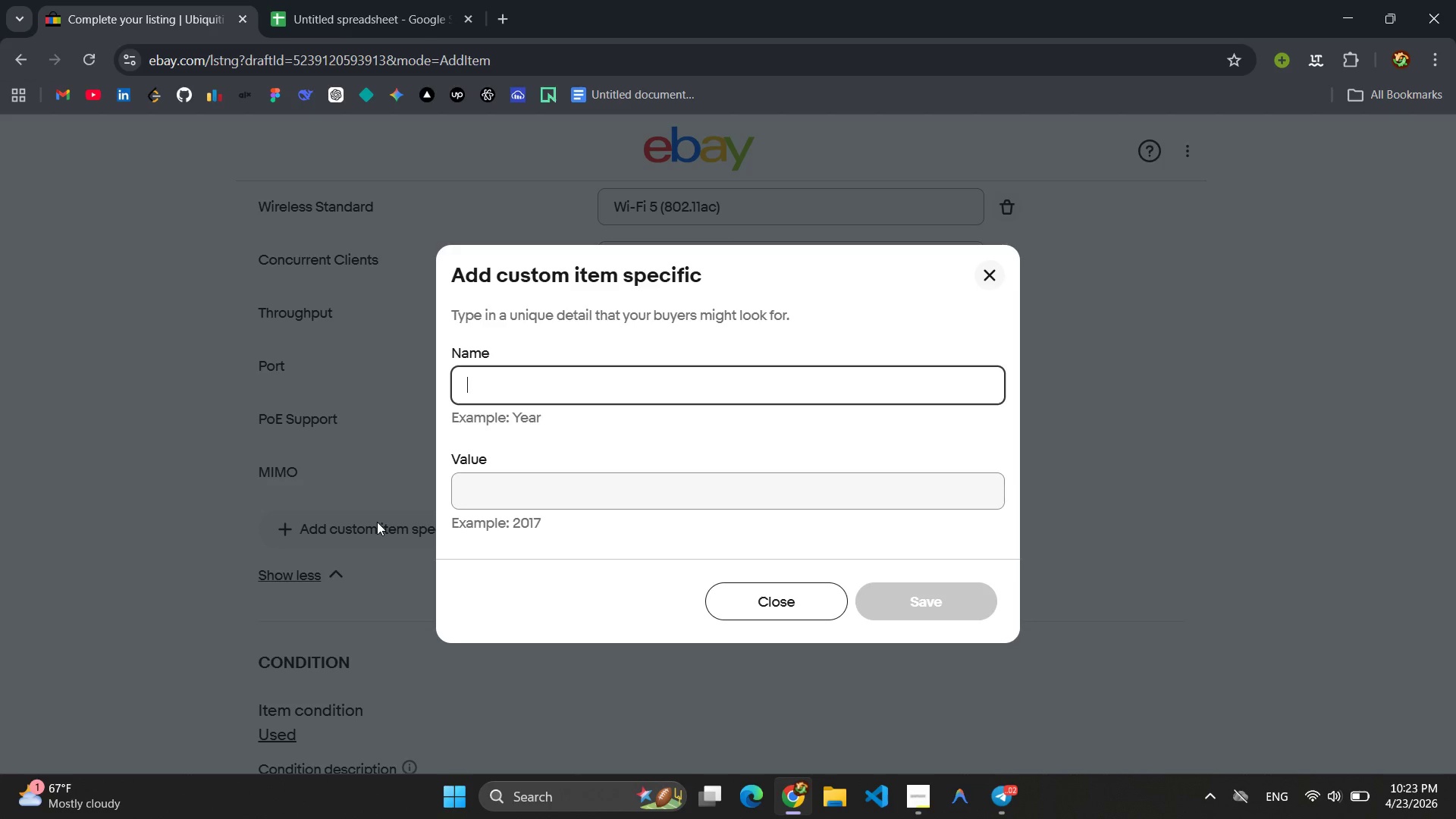 
type(N)
key(Backspace)
type(Antenna Gain)
 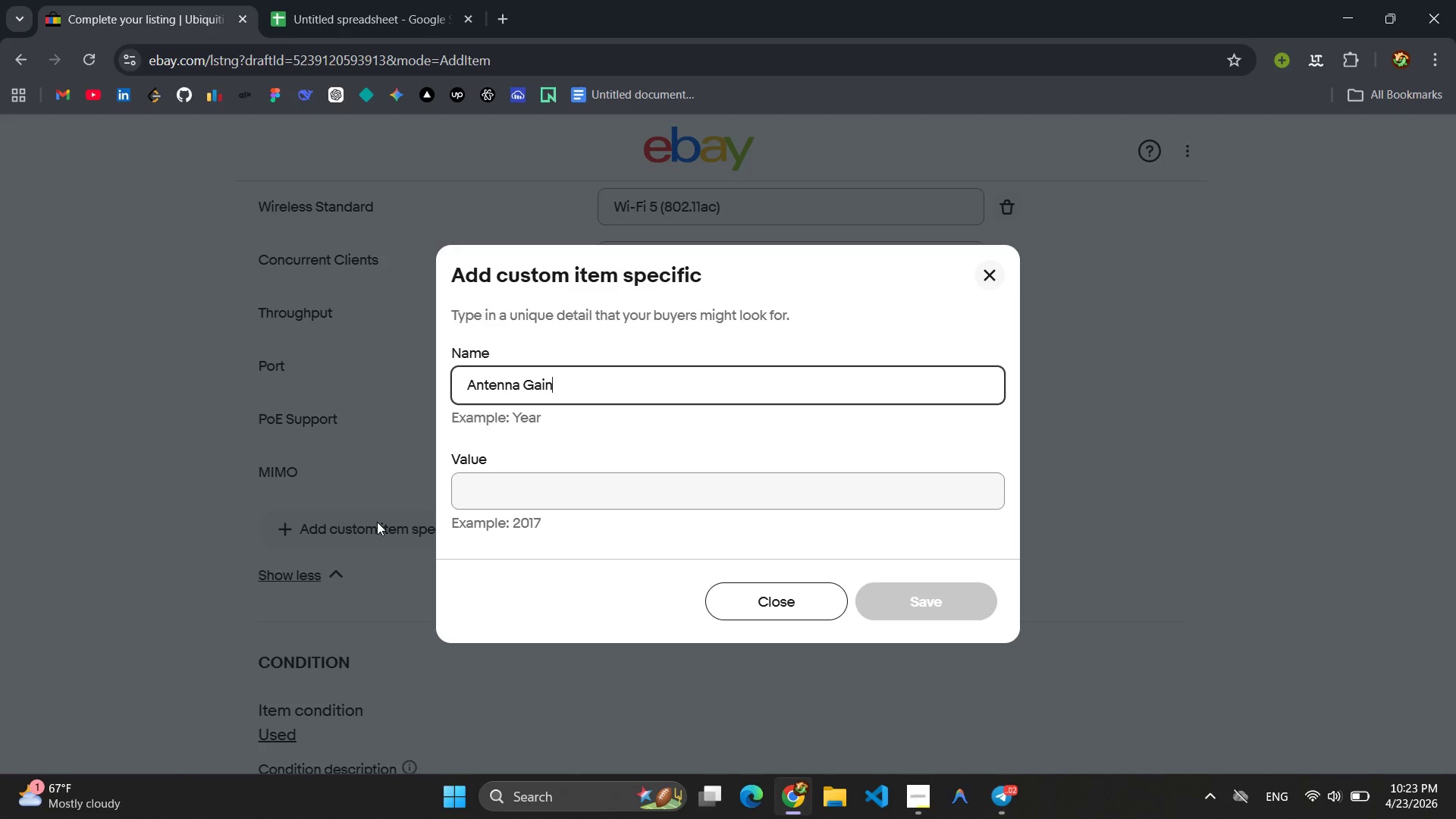 
left_click([521, 482])
 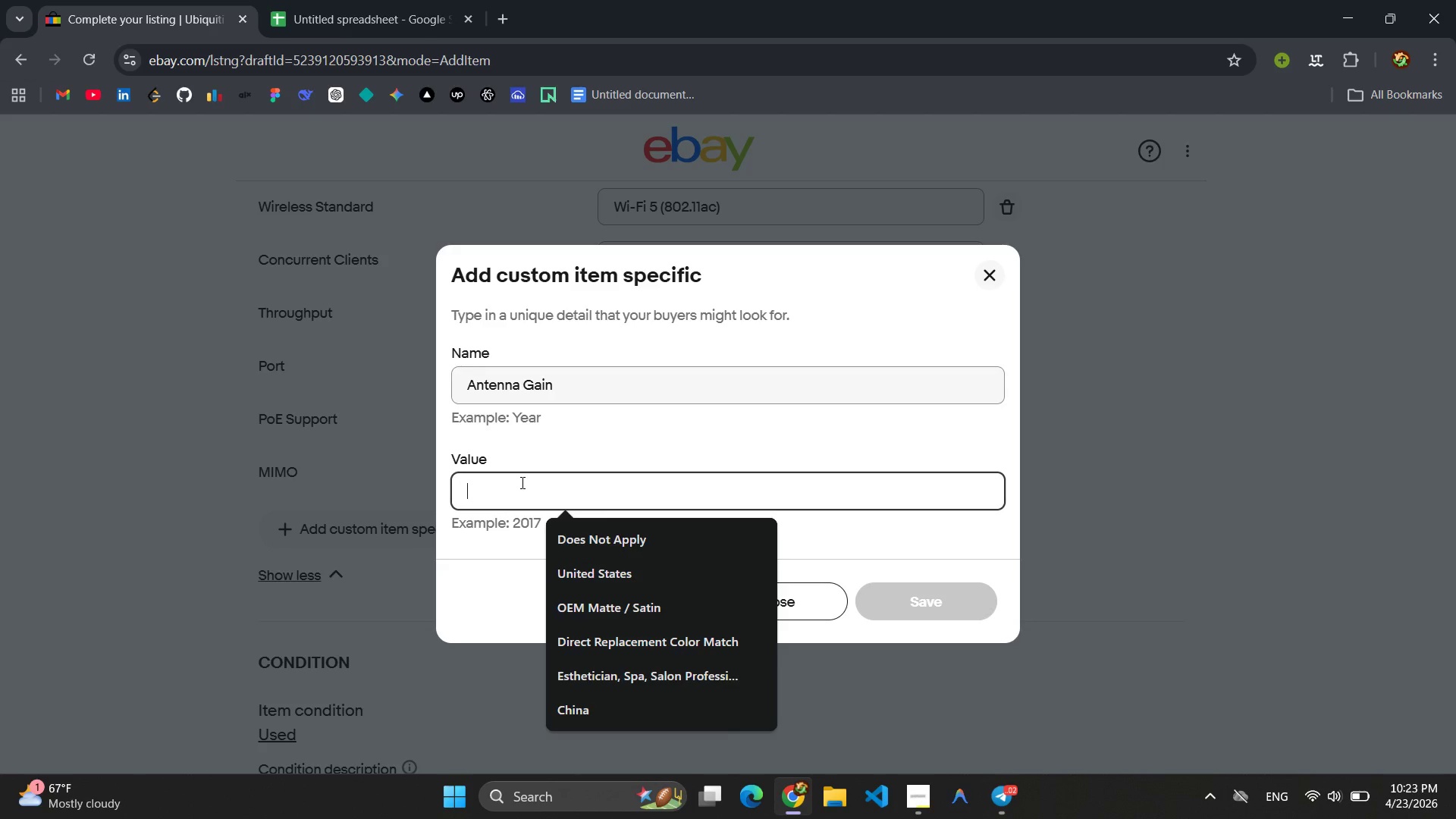 
type(3 dBi (2.4Gh)
key(Backspace)
type(Hz) / 3dBi)
key(Backspace)
key(Backspace)
key(Backspace)
type( dBi)
 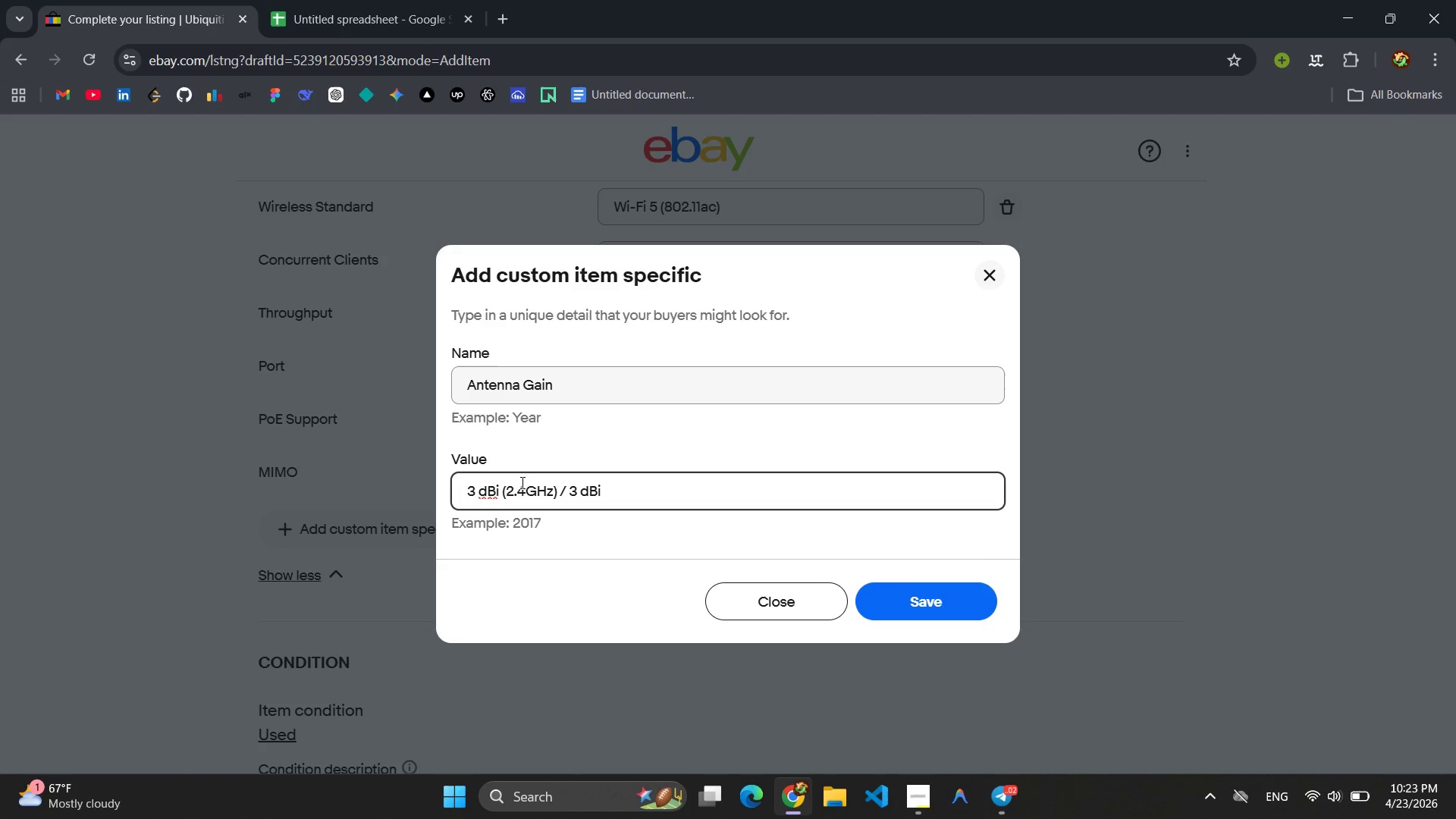 
type( (5GHz))
 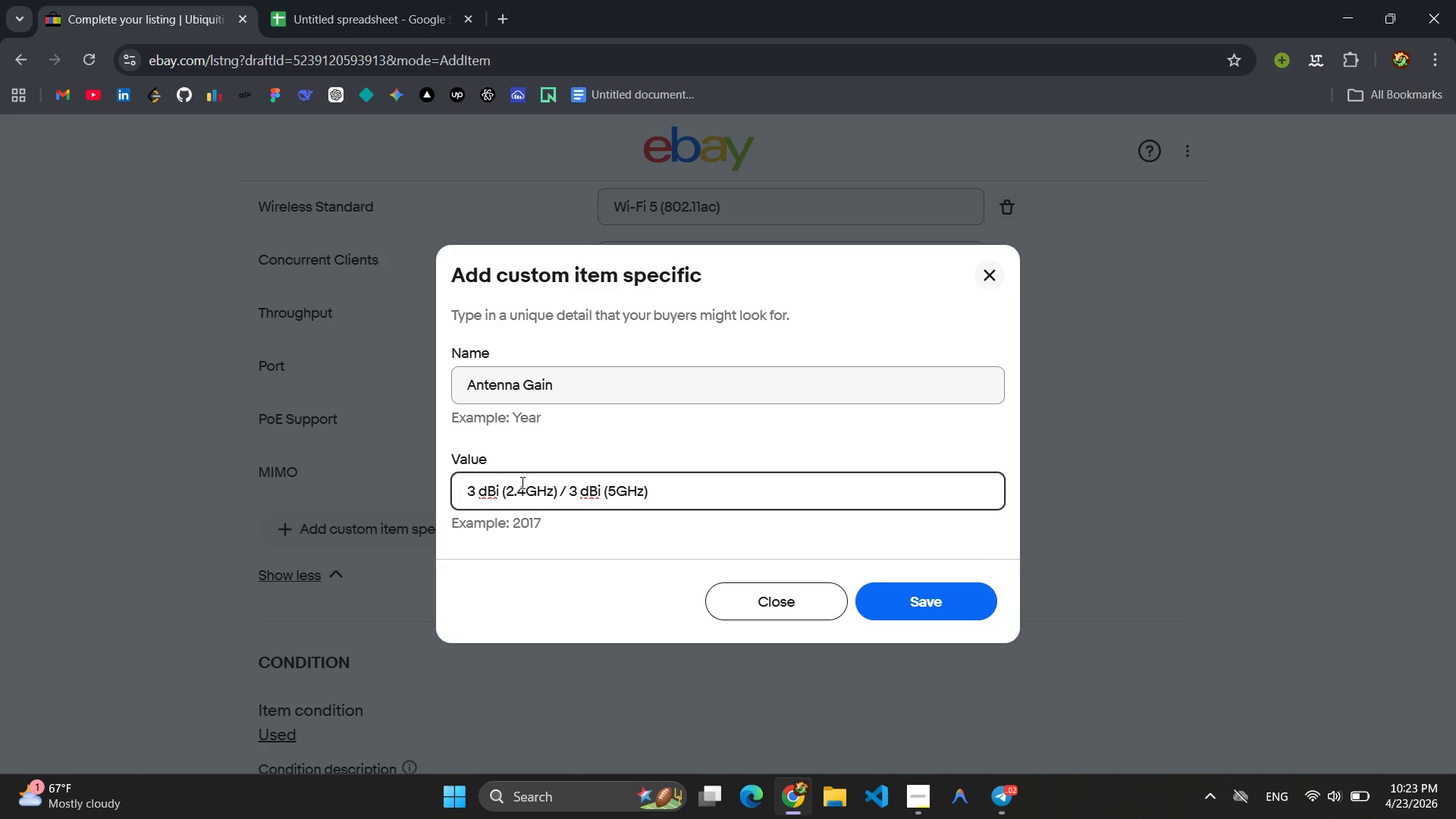 
wait(14.08)
 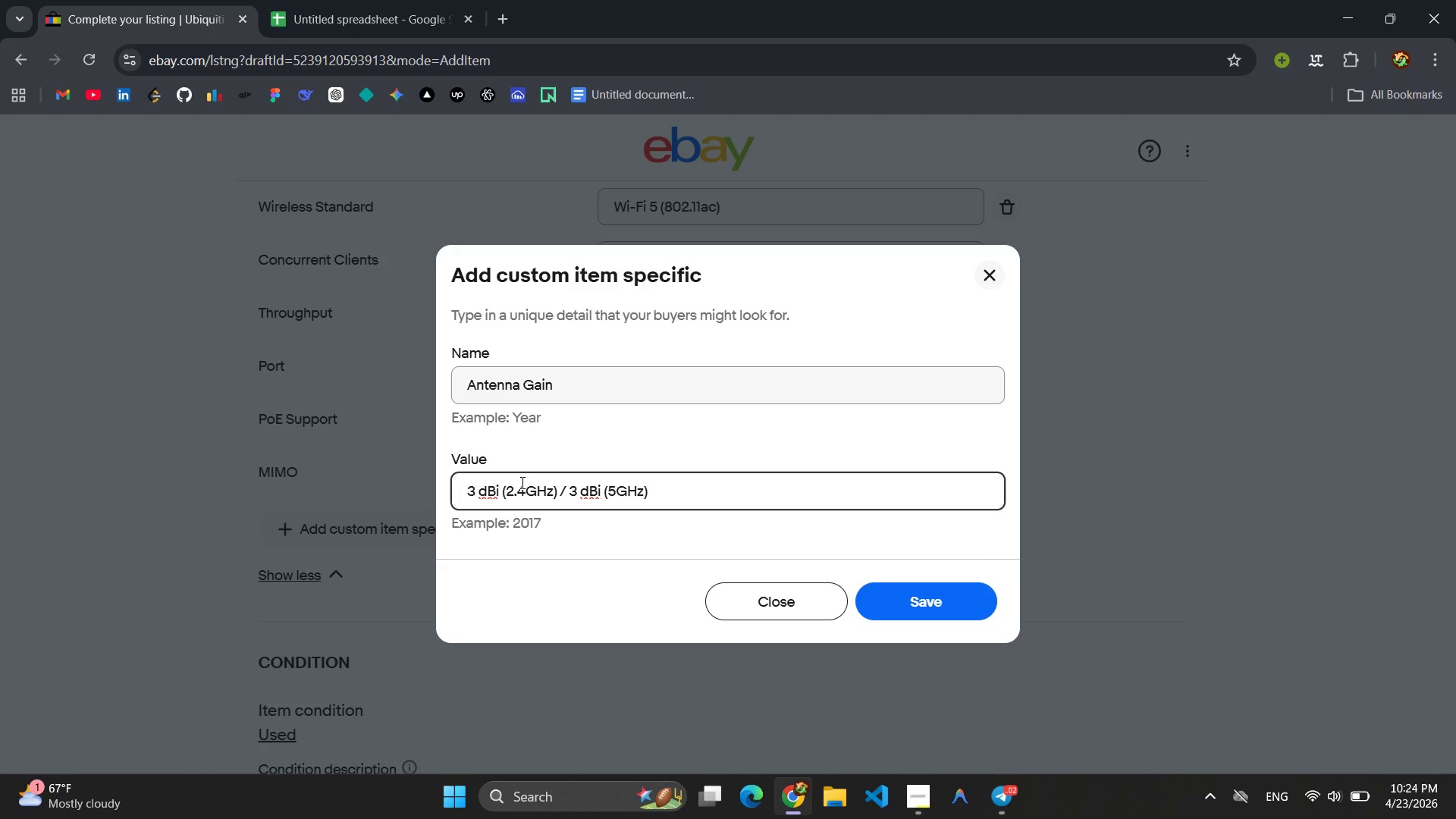 
left_click([682, 500])
 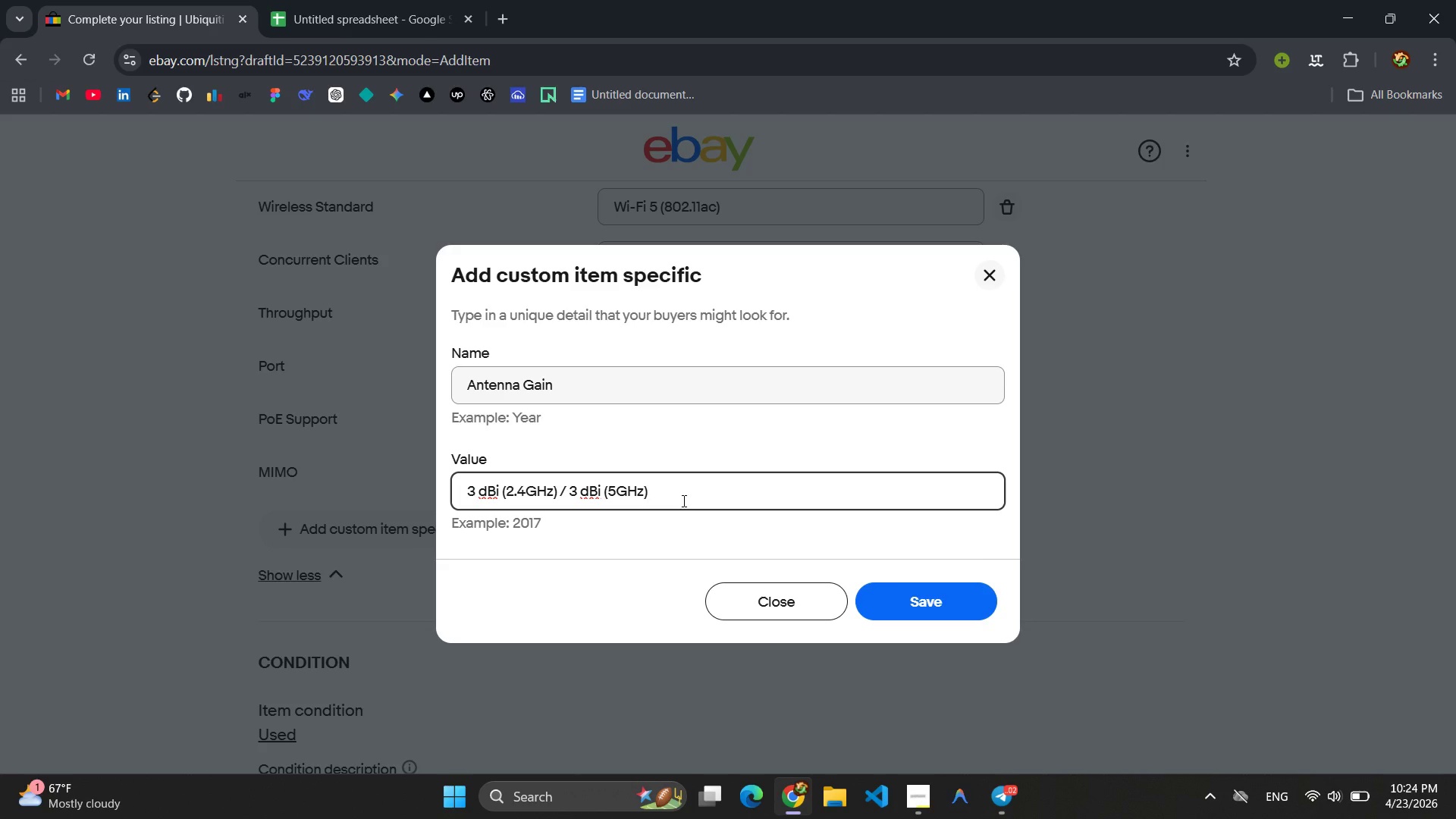 
key(Control+ControlLeft)
 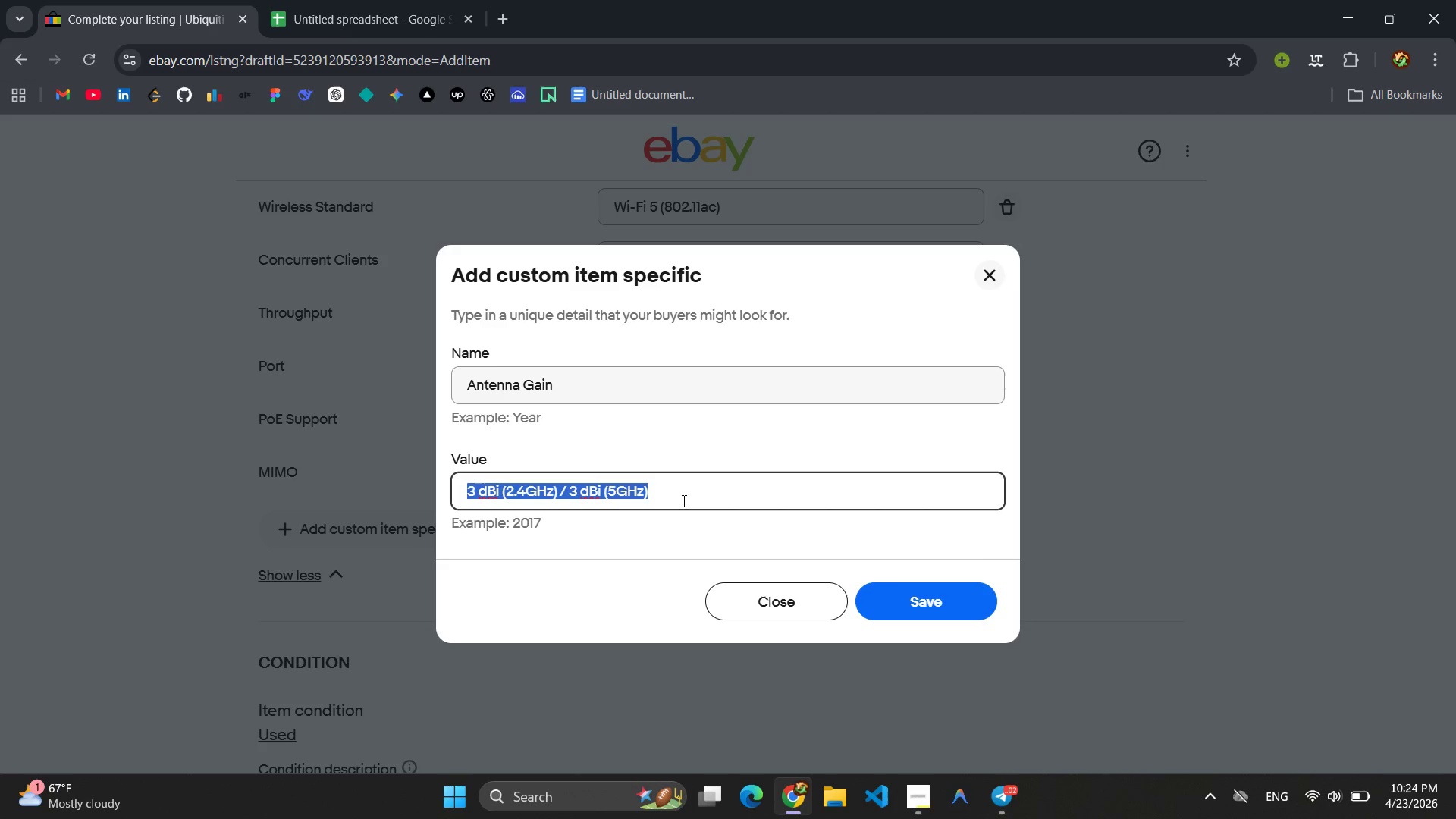 
key(Control+A)
 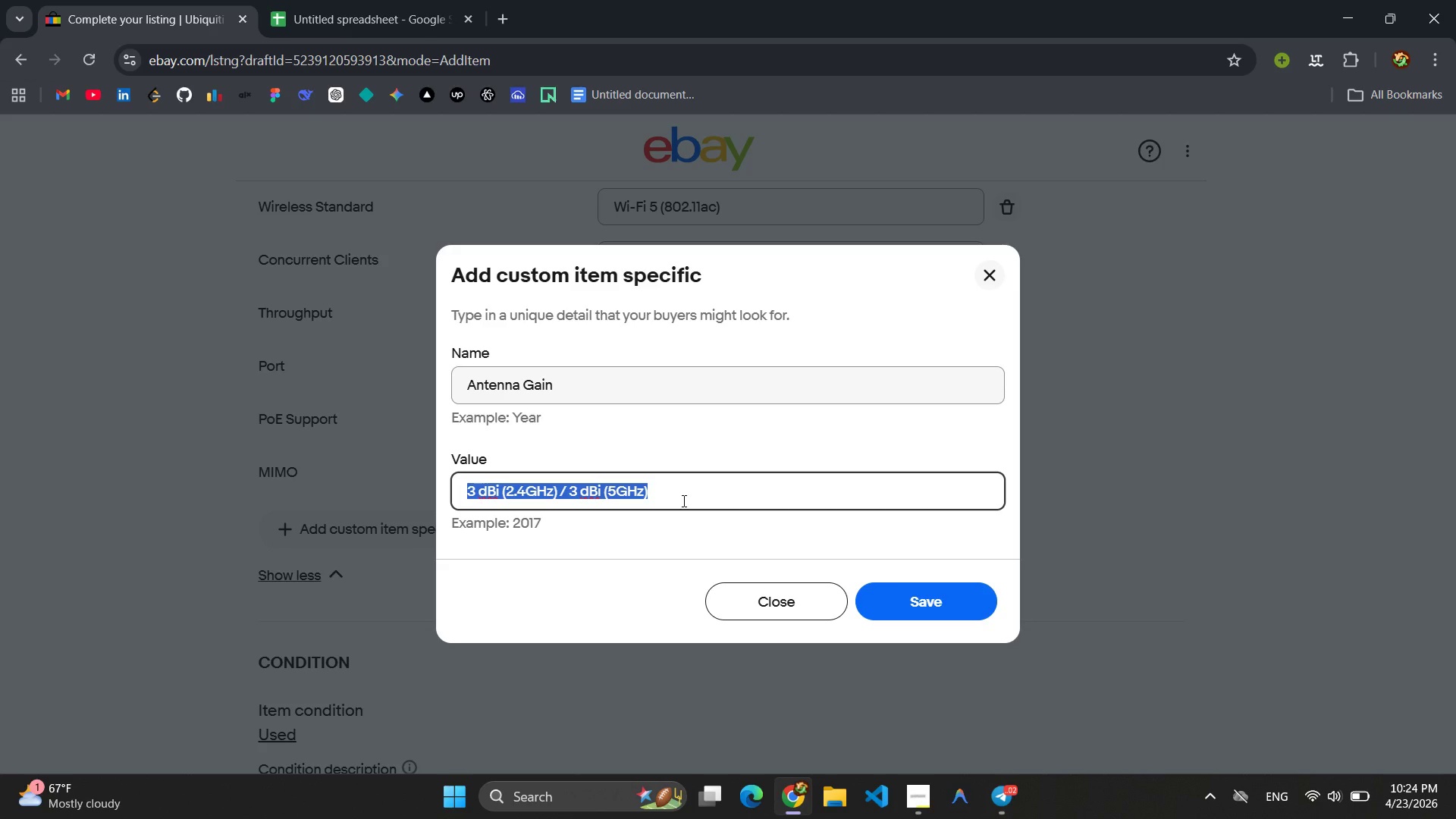 
key(Control+C)
 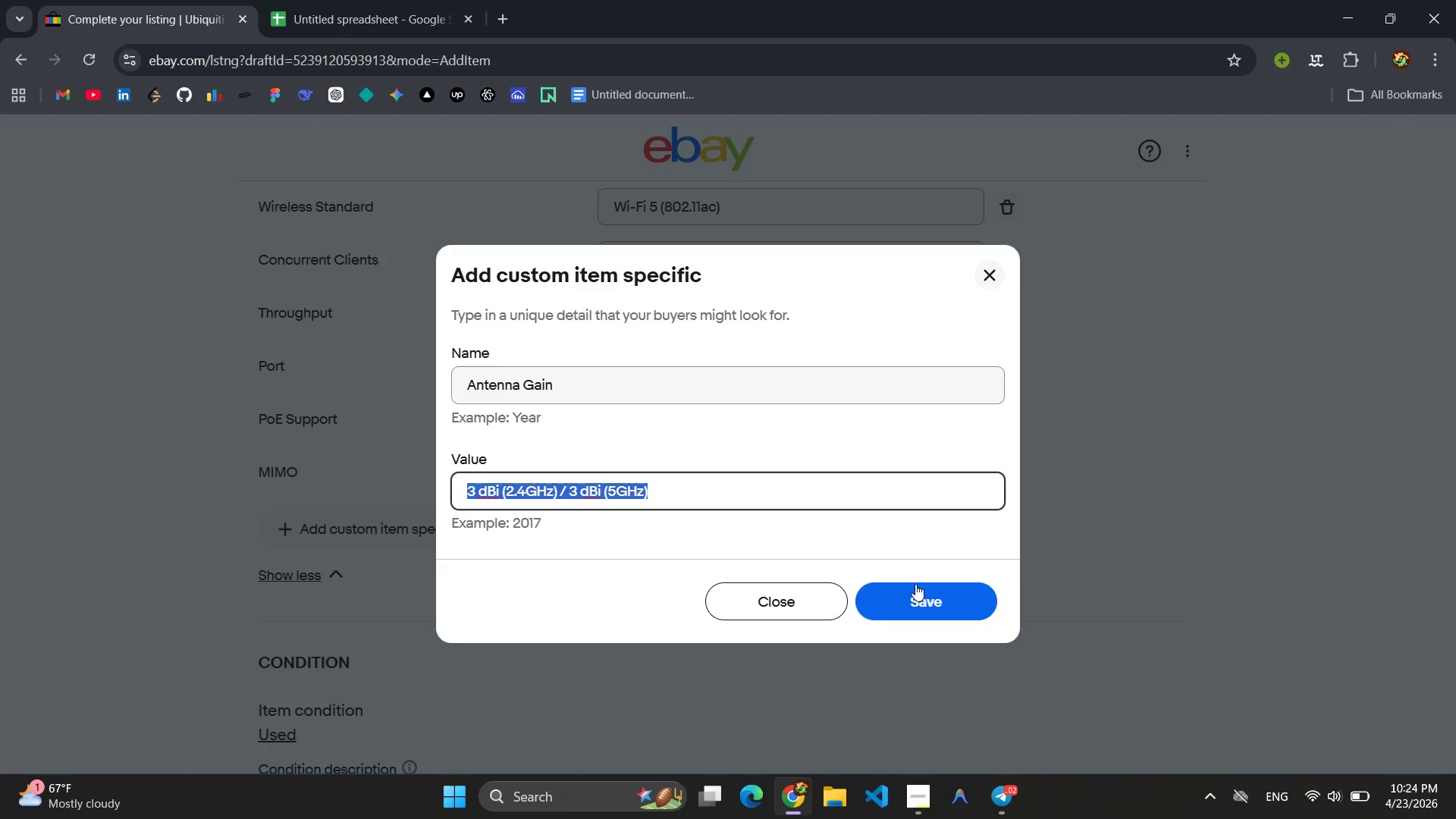 
left_click([922, 596])
 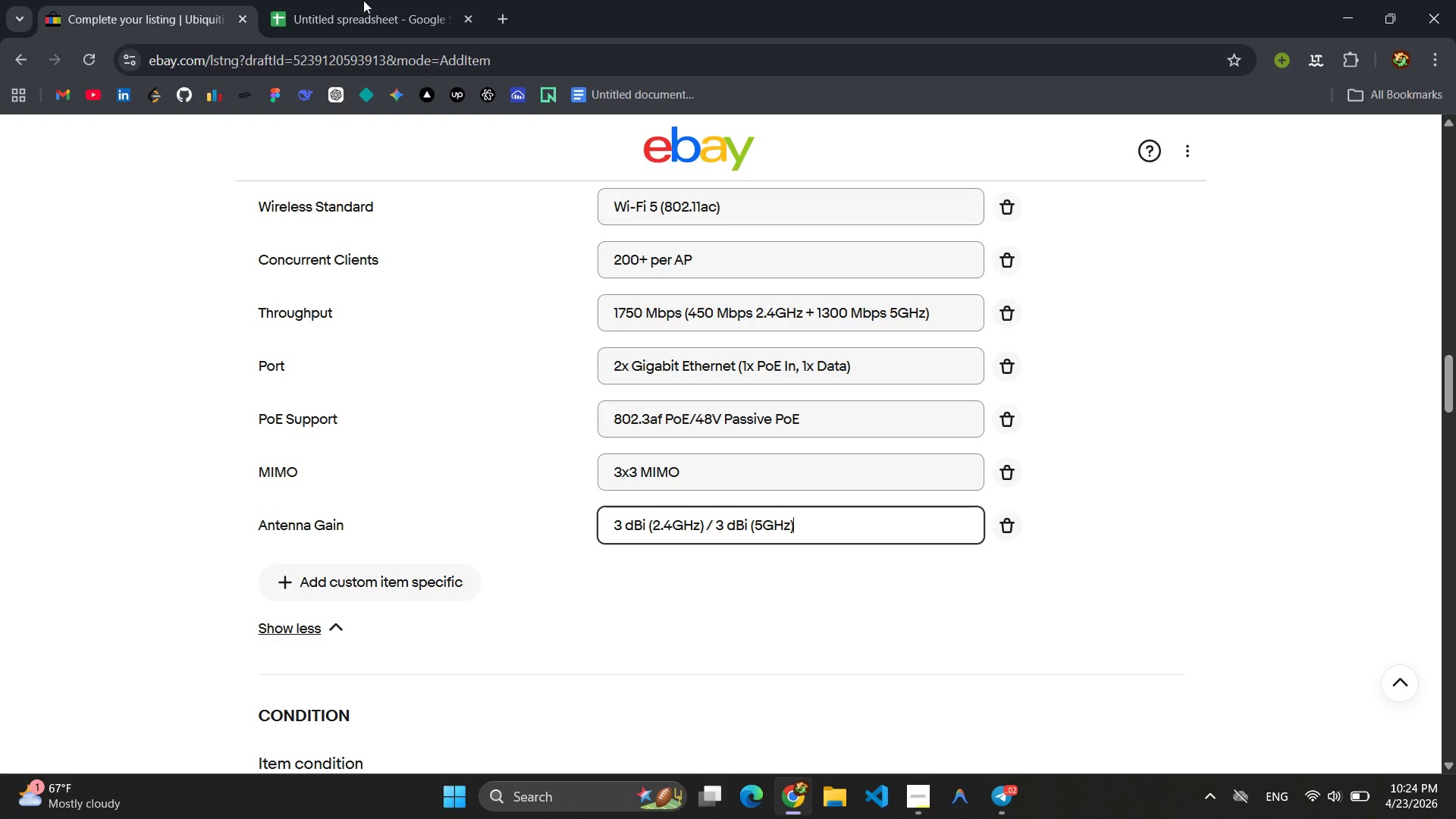 
left_click([352, 0])
 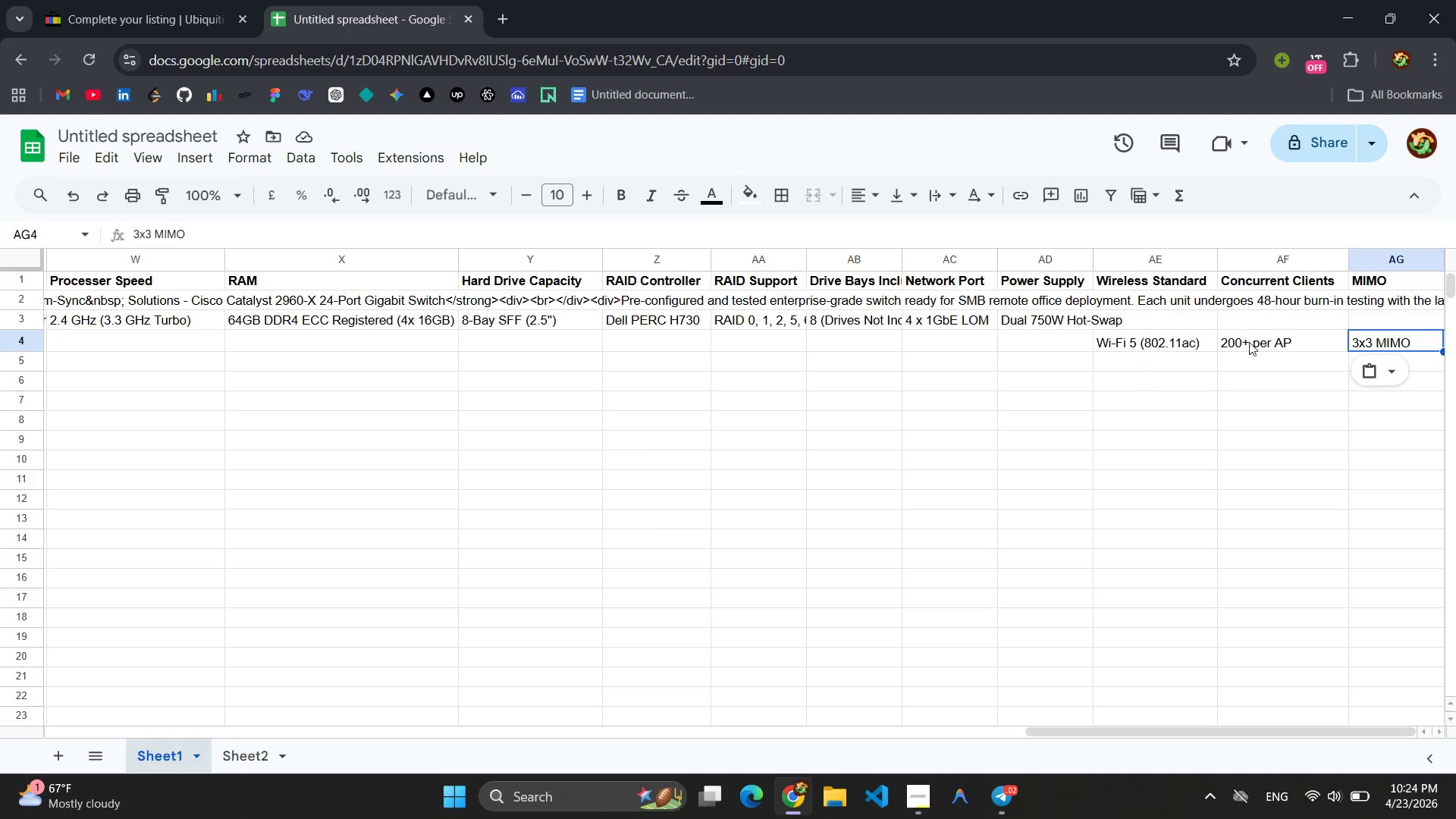 
left_click([1363, 284])
 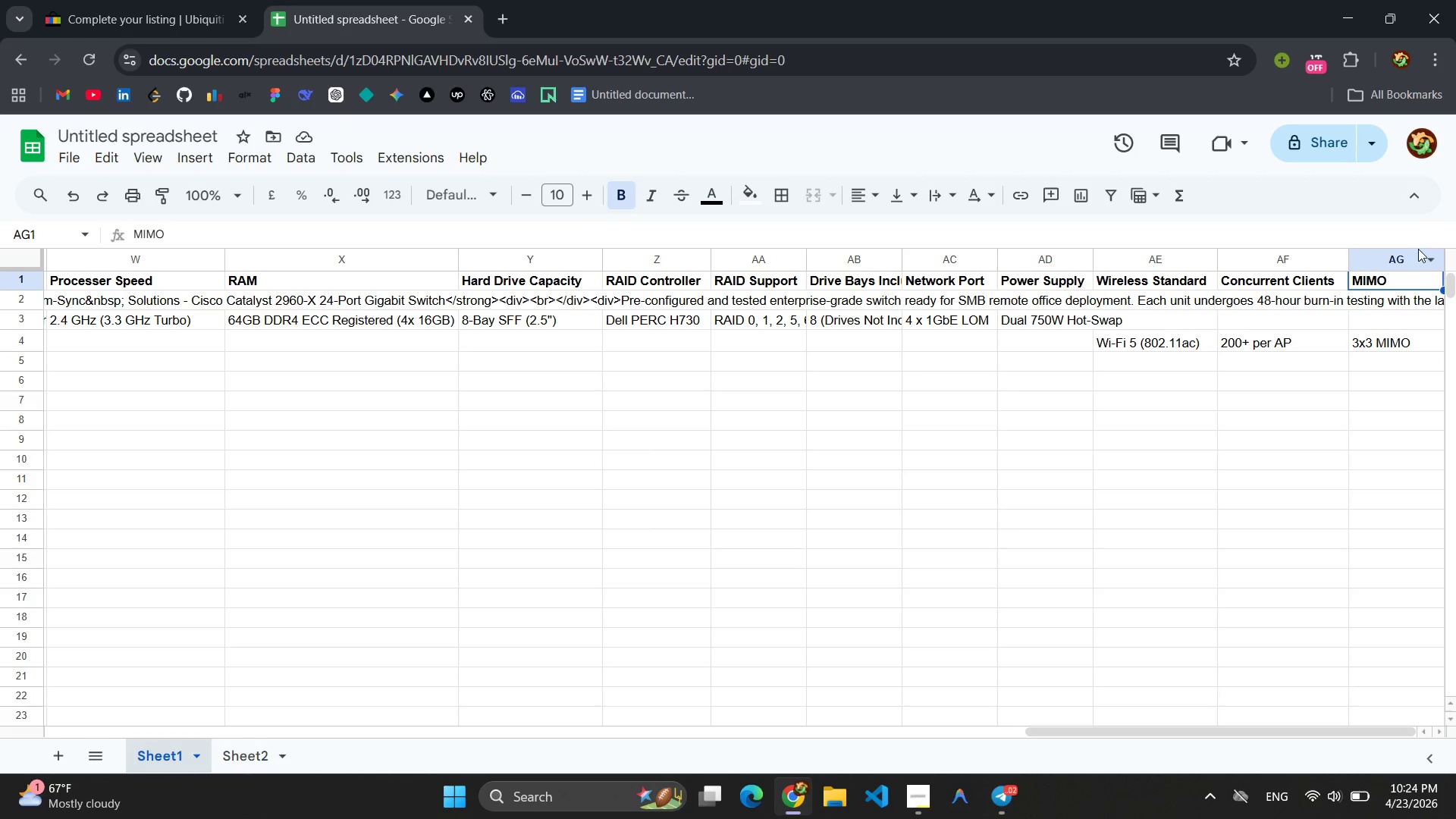 
left_click([1392, 257])
 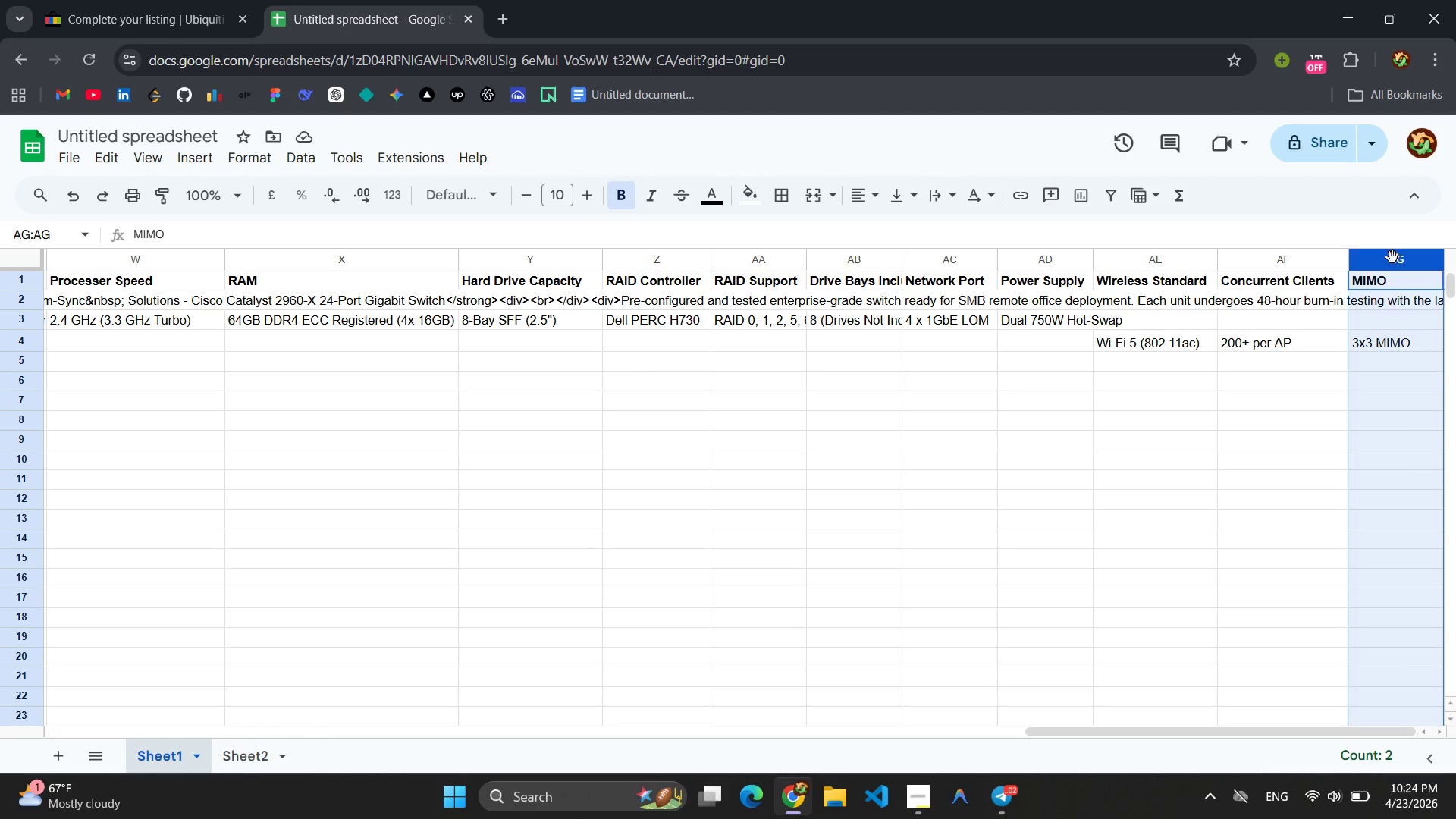 
right_click([1392, 257])
 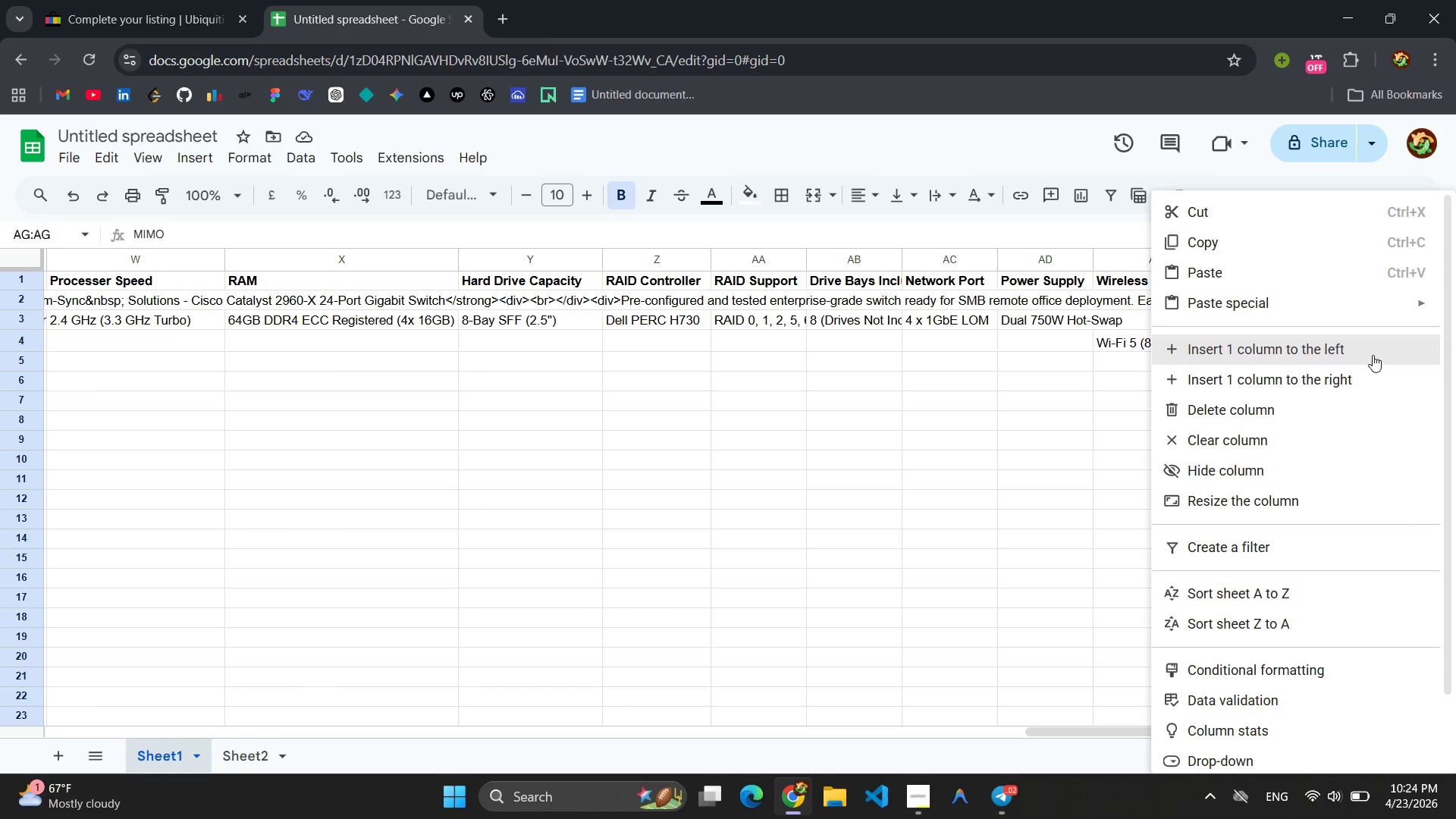 
left_click([1373, 369])
 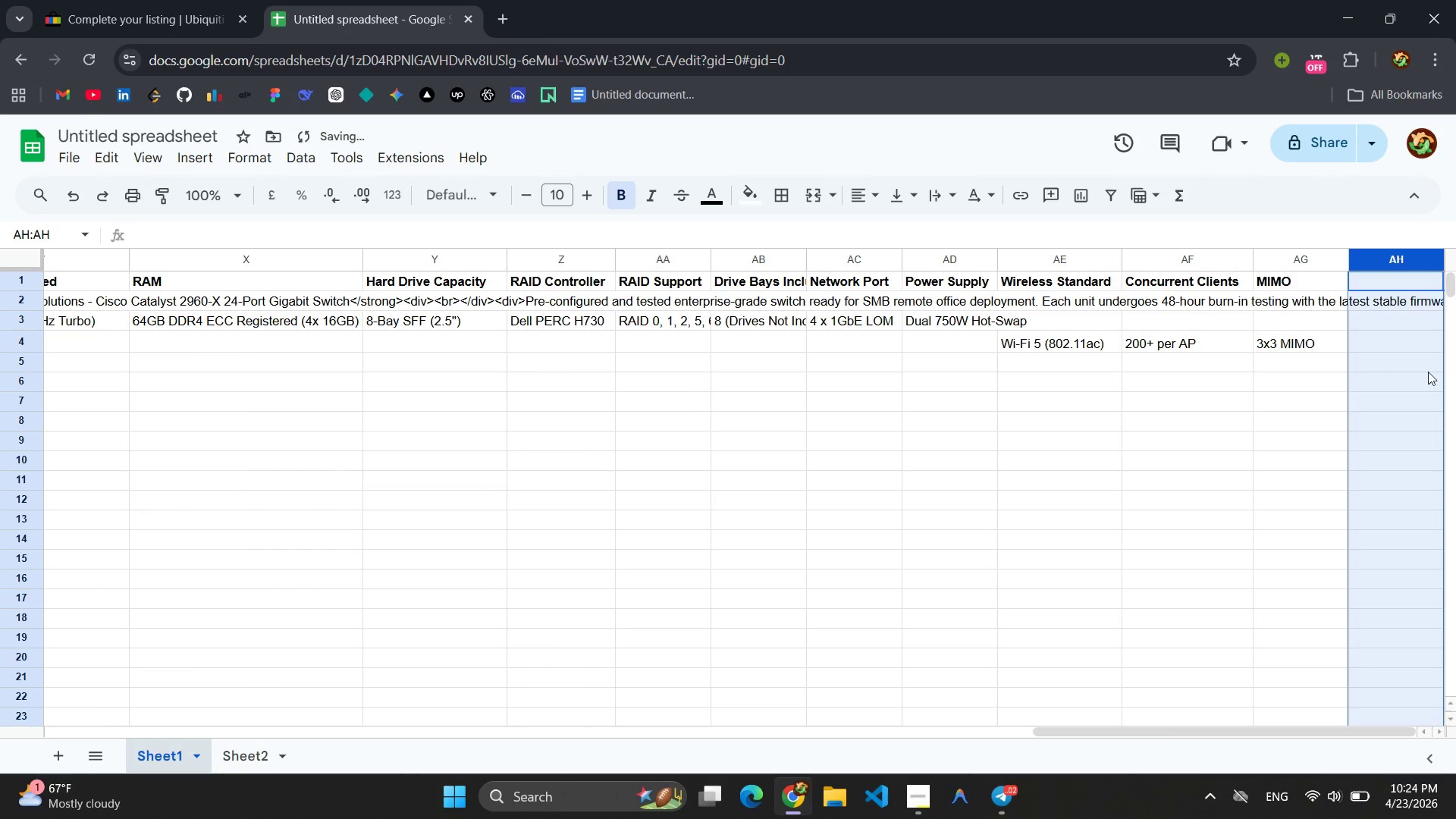 
left_click([1386, 278])
 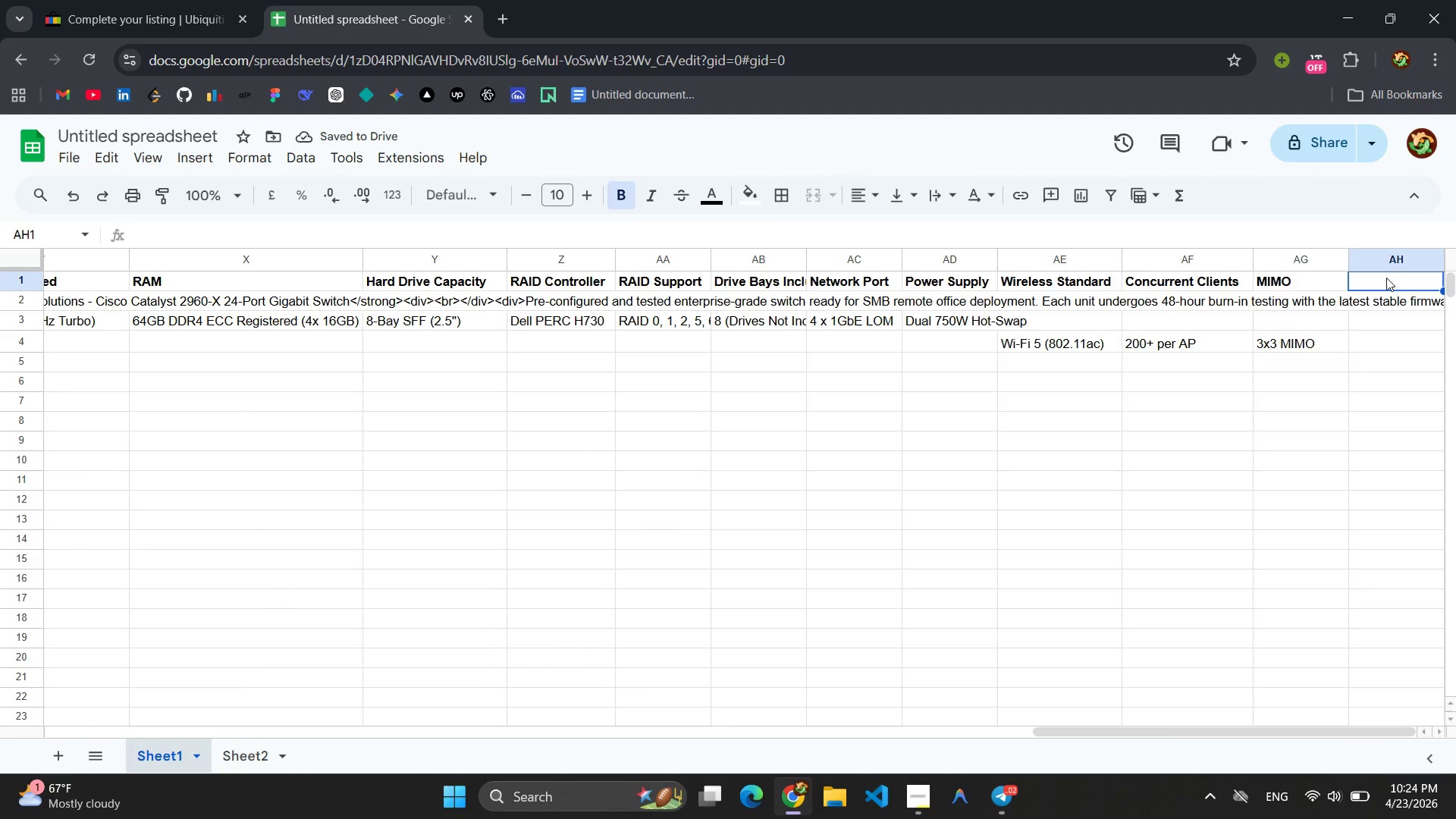 
type(Antenna Gi)
key(Backspace)
type(s)
key(Backspace)
type(ain)
 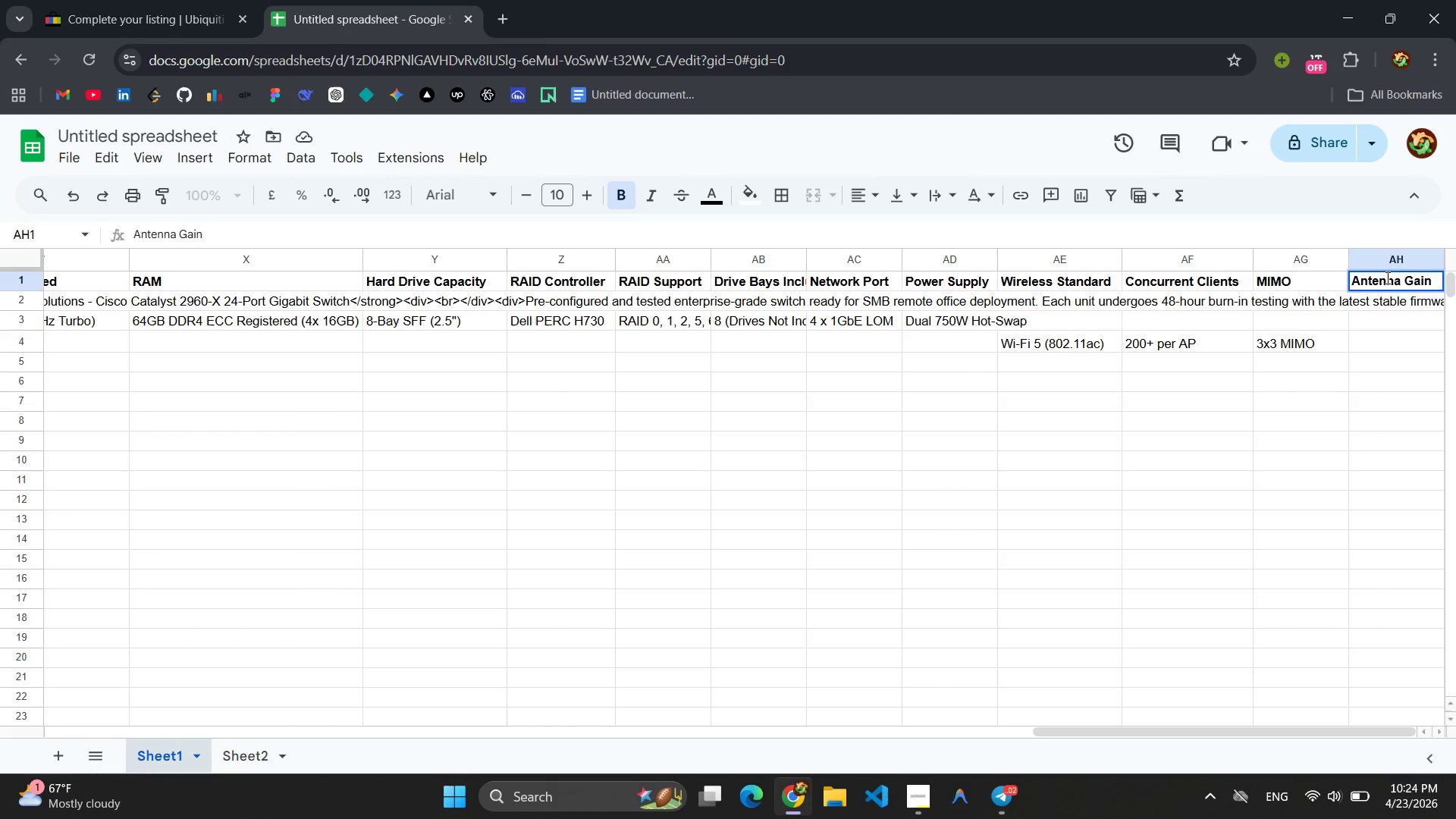 
left_click([1374, 342])
 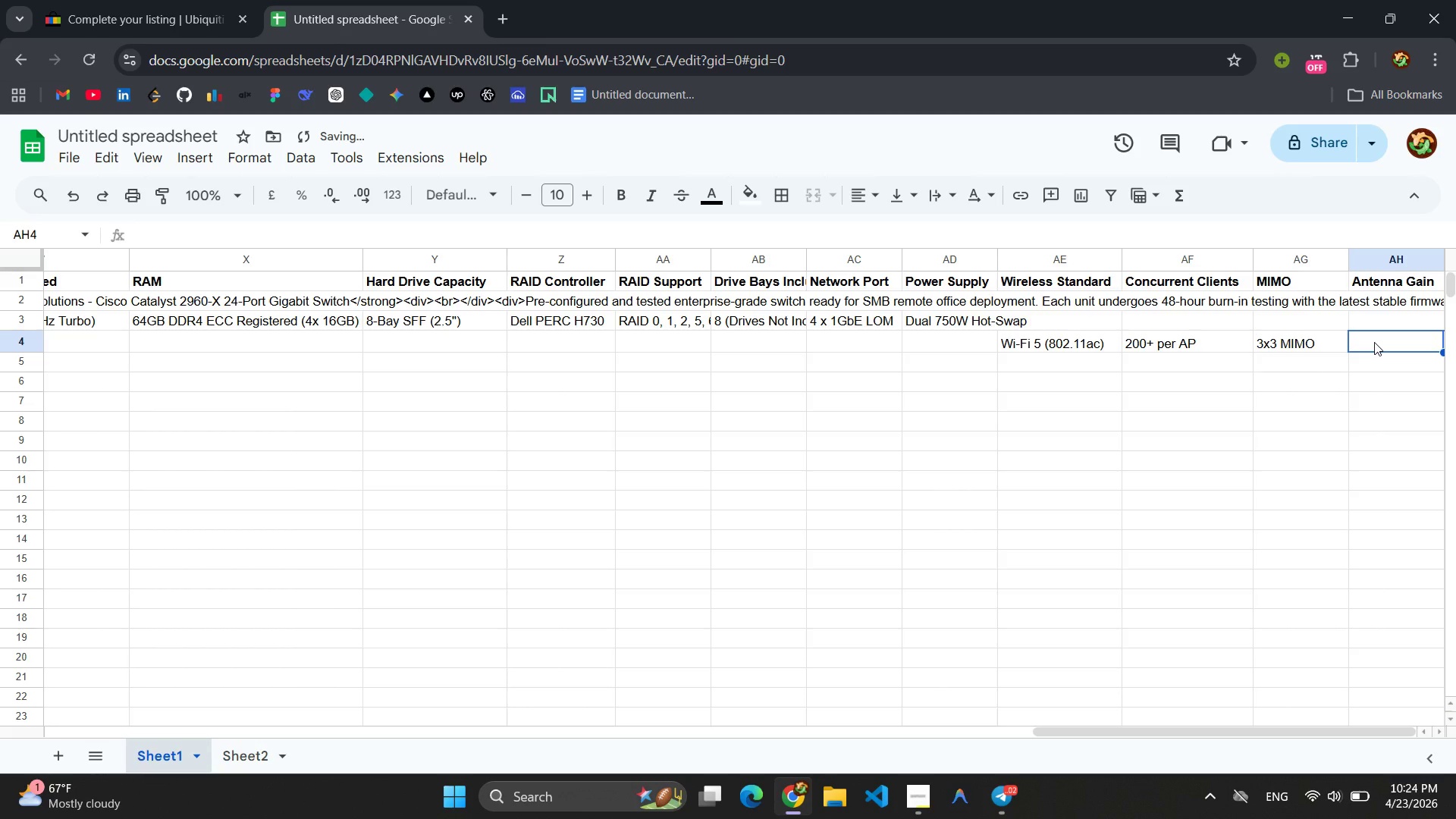 
key(Control+V)
 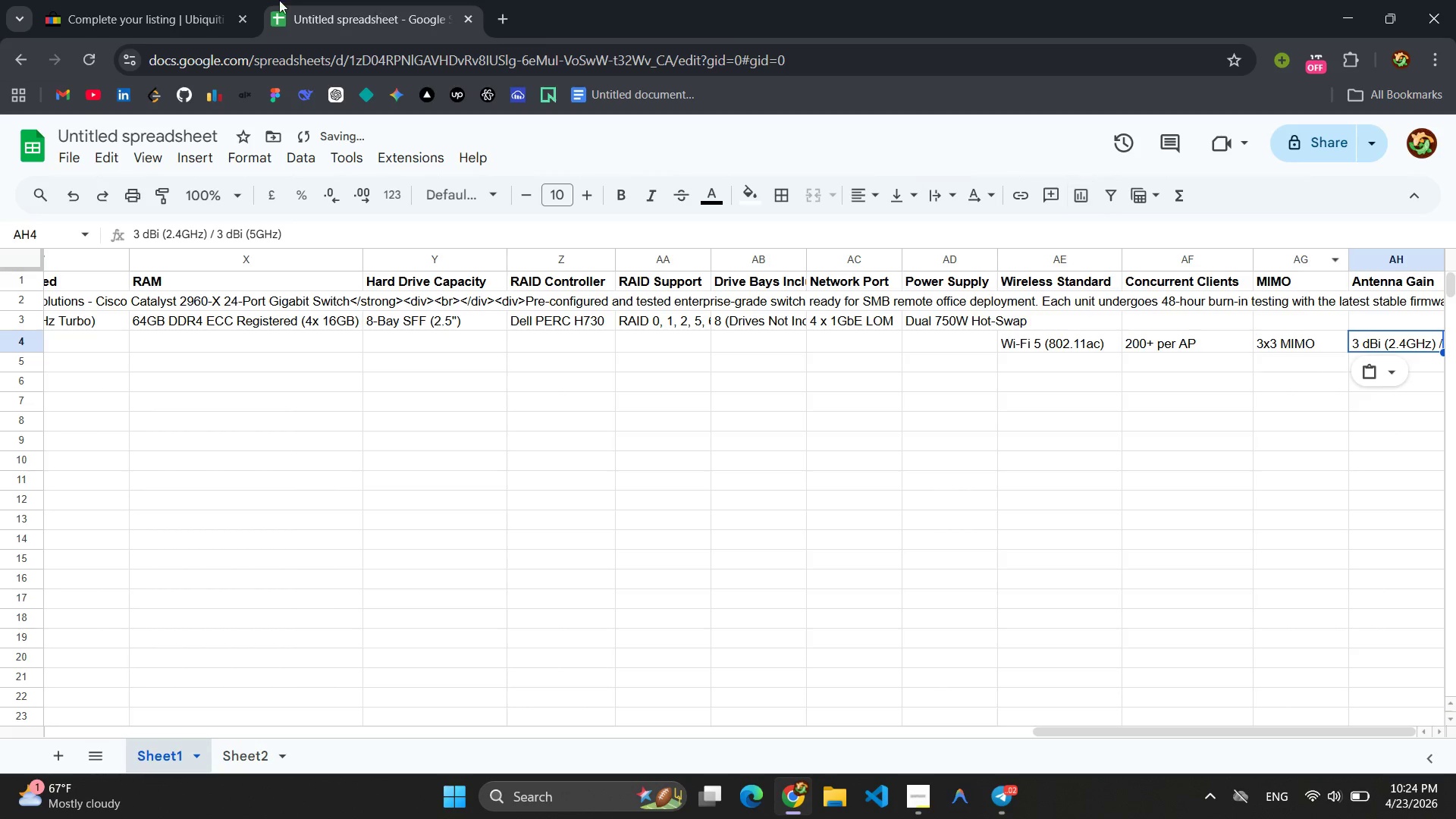 
left_click([153, 0])
 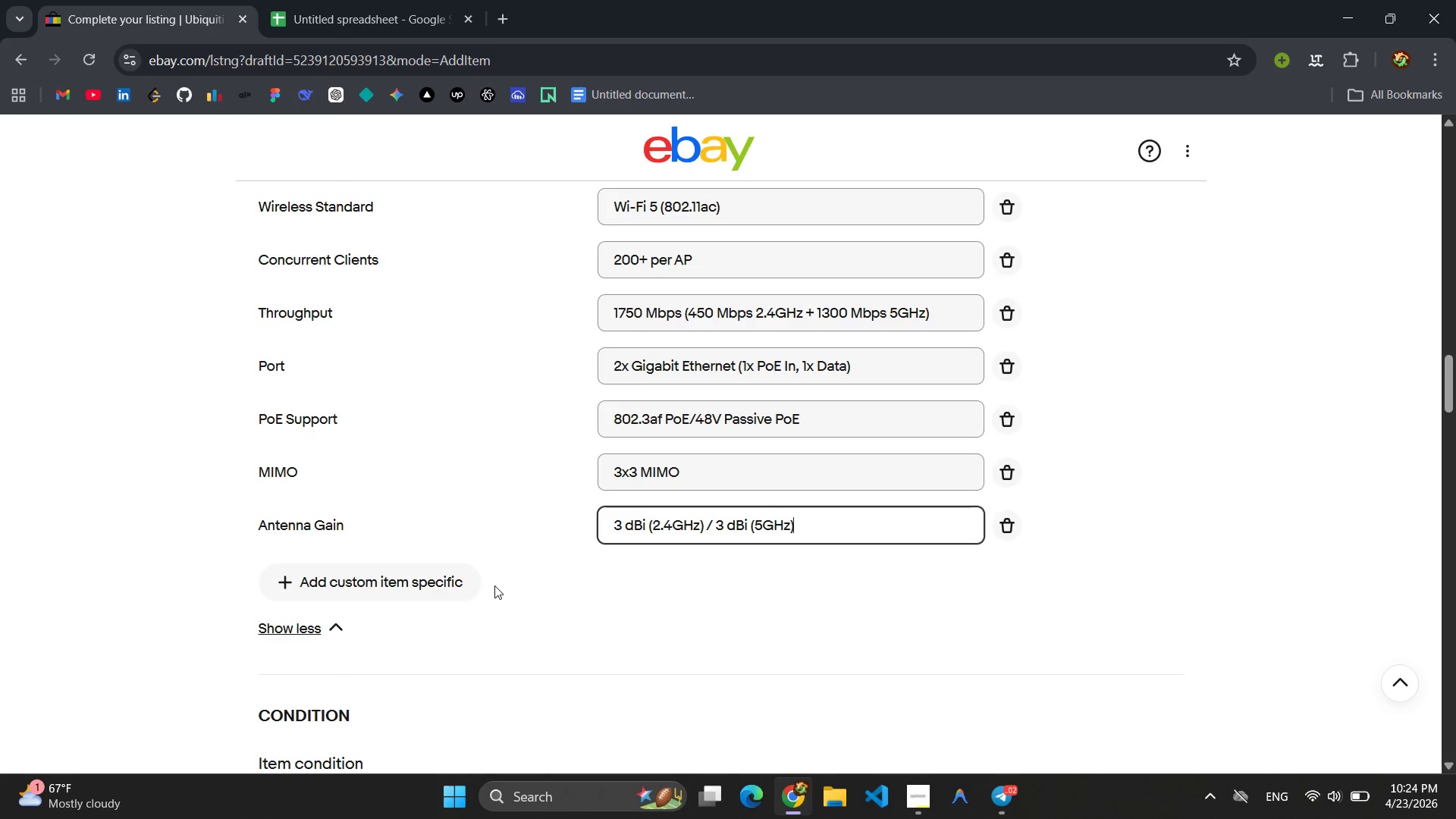 
left_click([428, 575])
 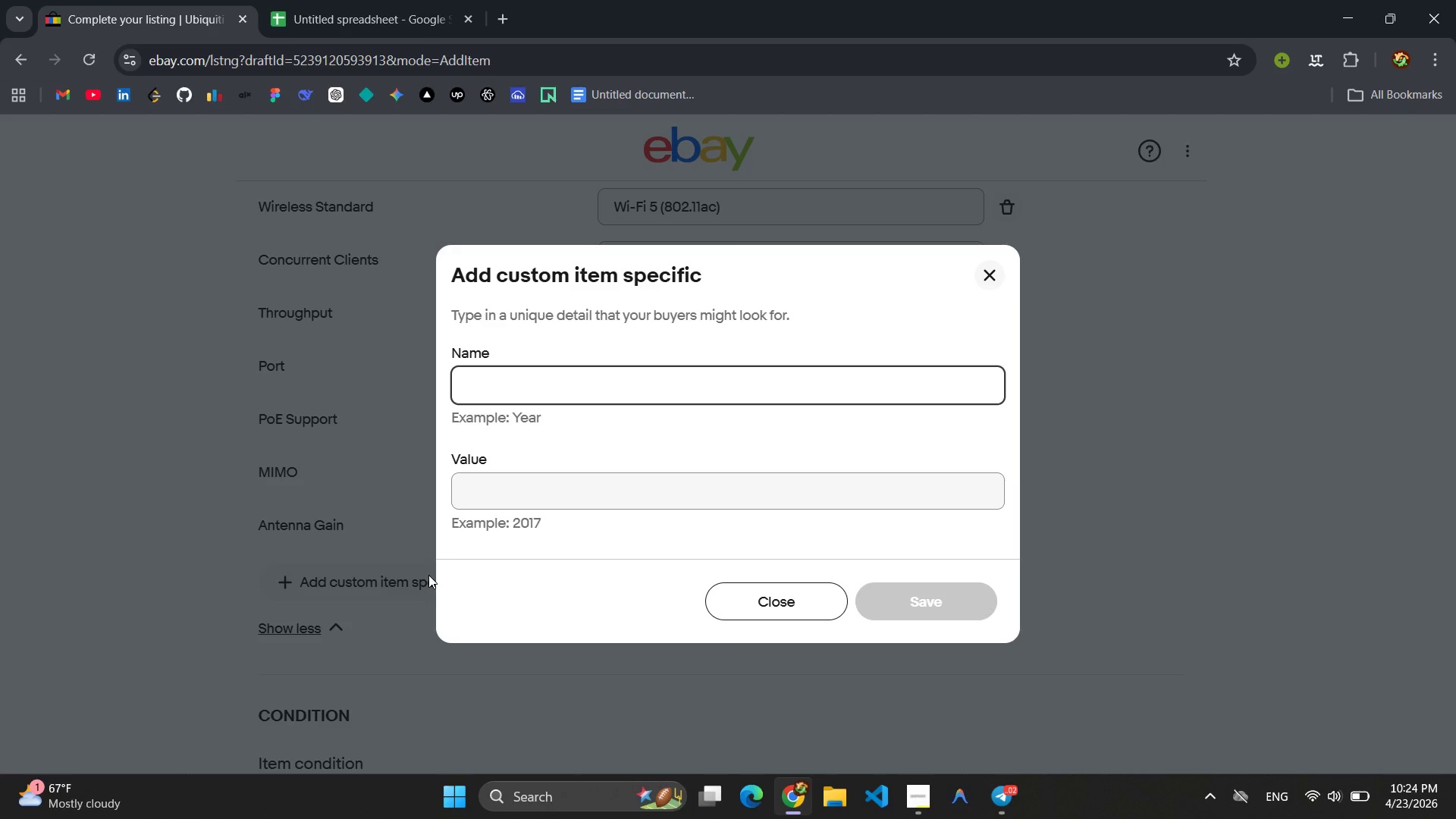 
type(Quantity)
 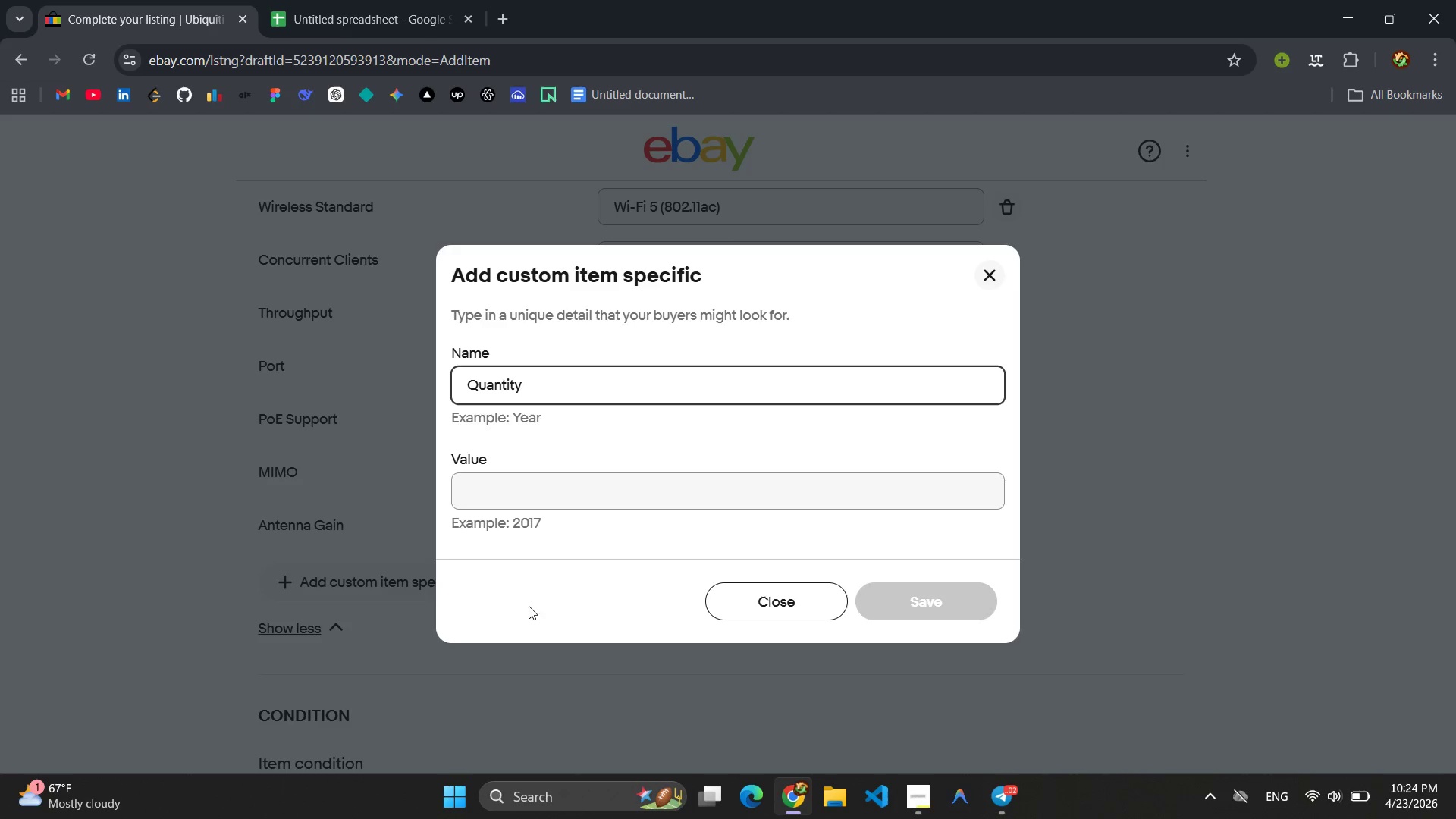 
left_click([562, 491])
 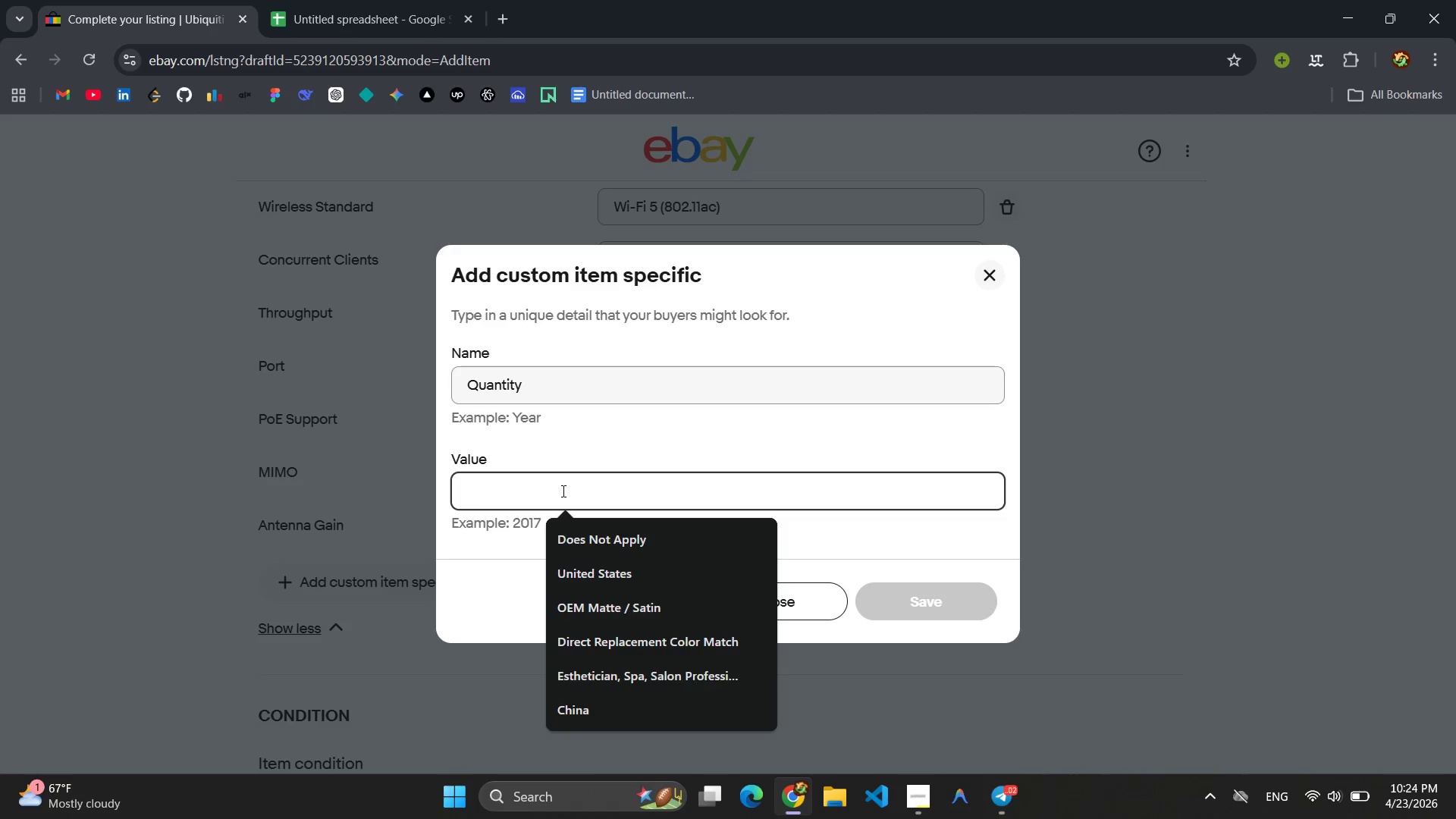 
type(5-Pack)
 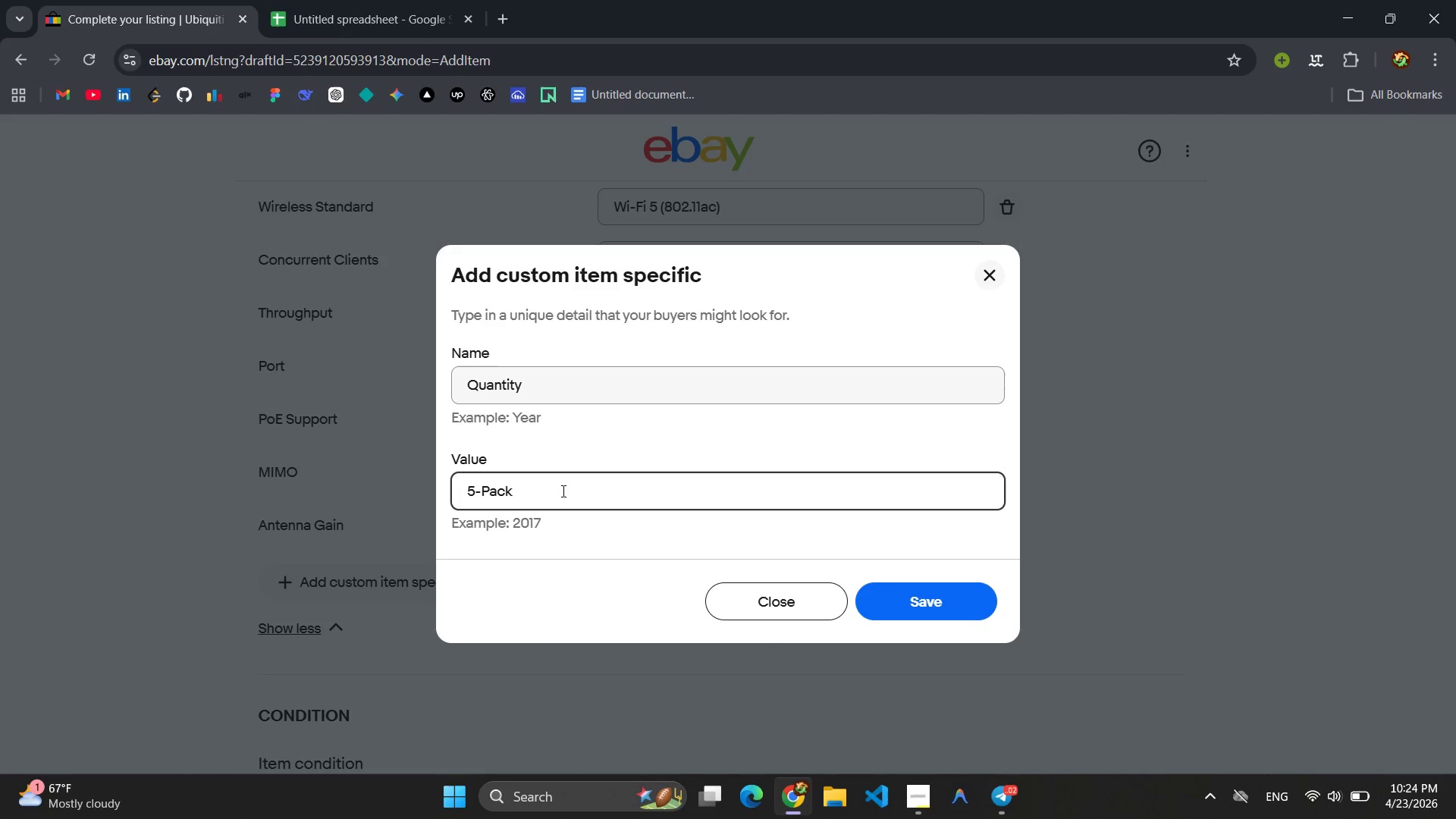 
key(Control+A)
 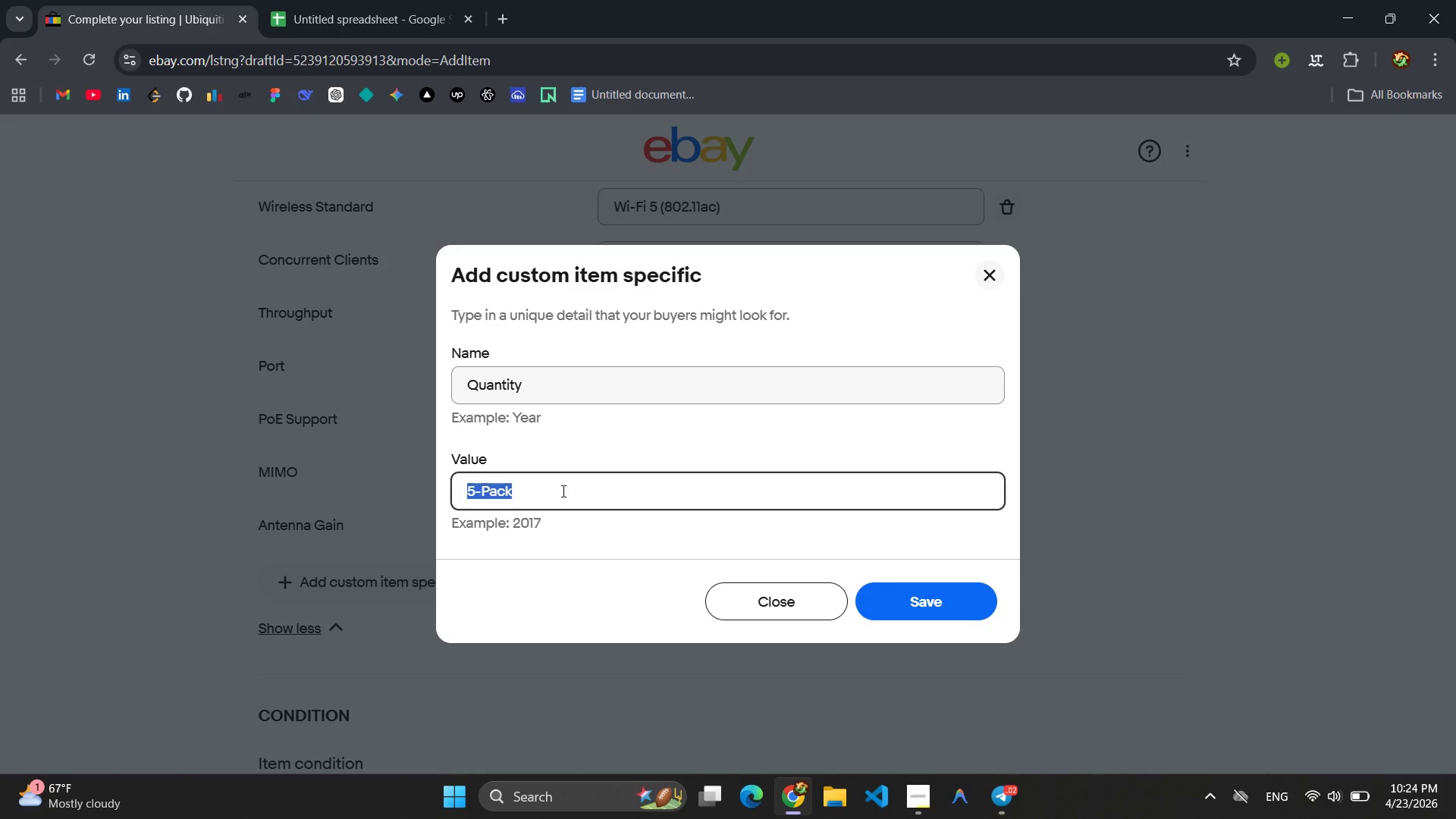 
key(Control+C)
 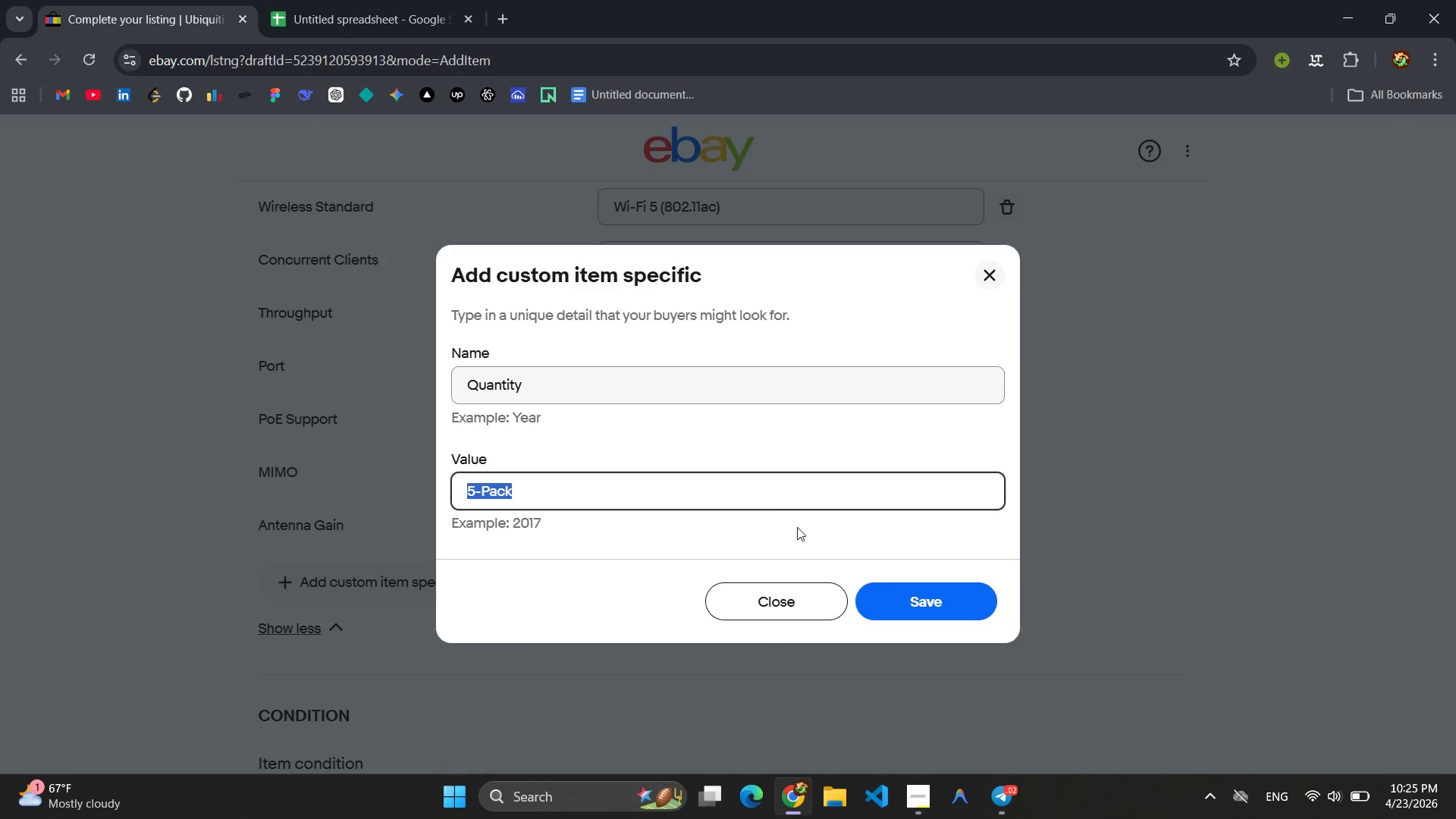 
left_click([884, 604])
 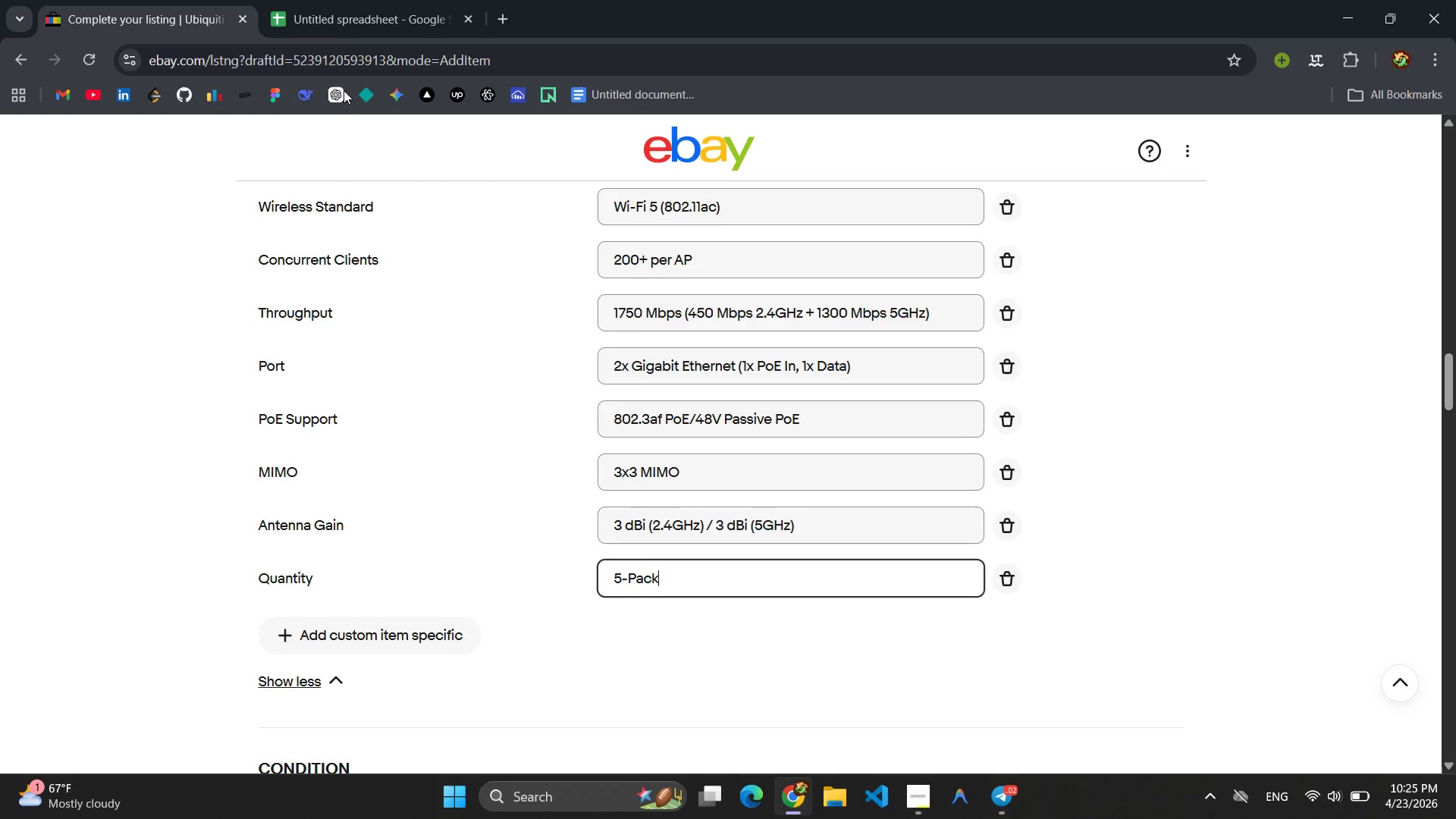 
left_click([322, 7])
 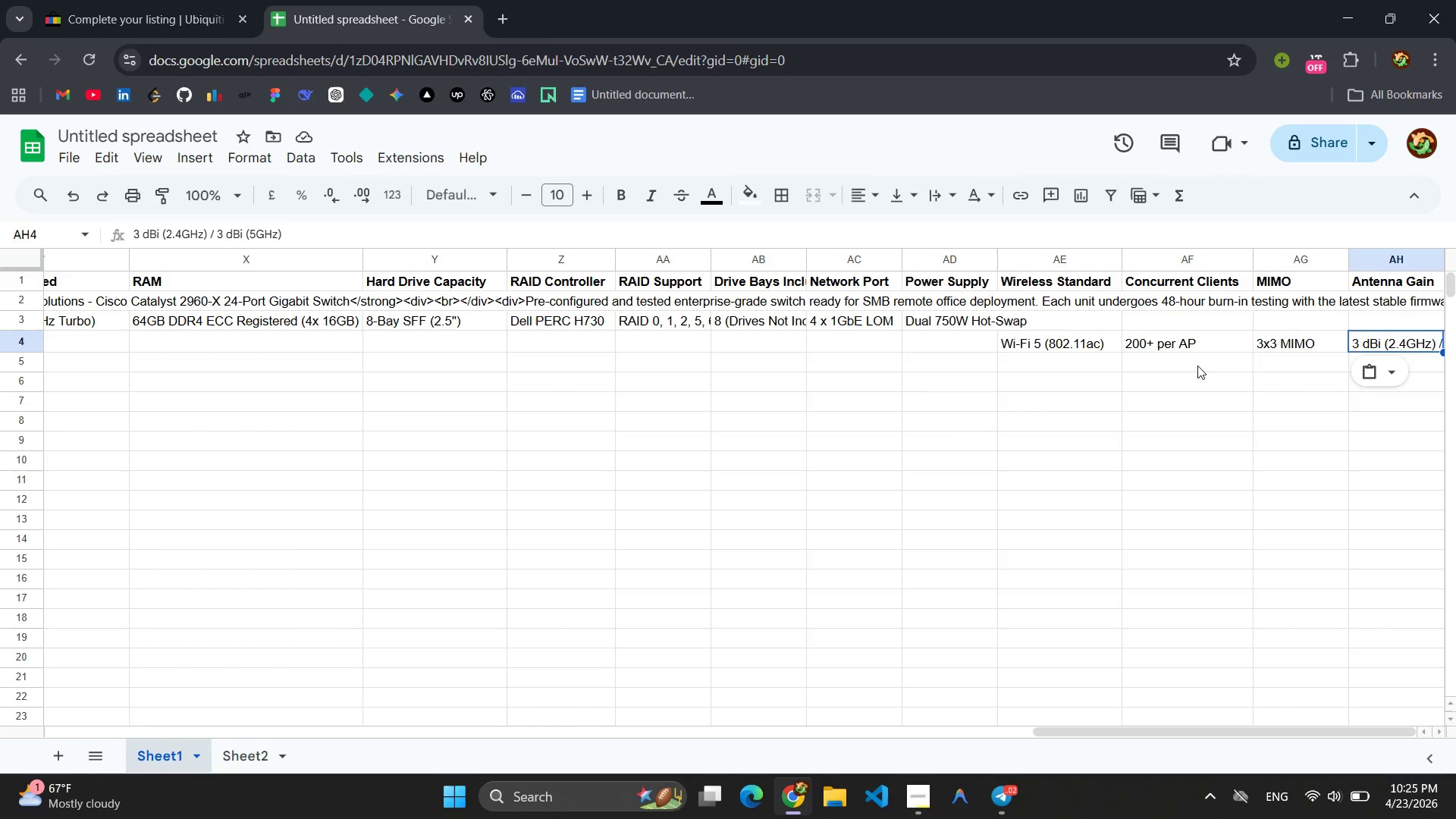 
left_click([154, 1])
 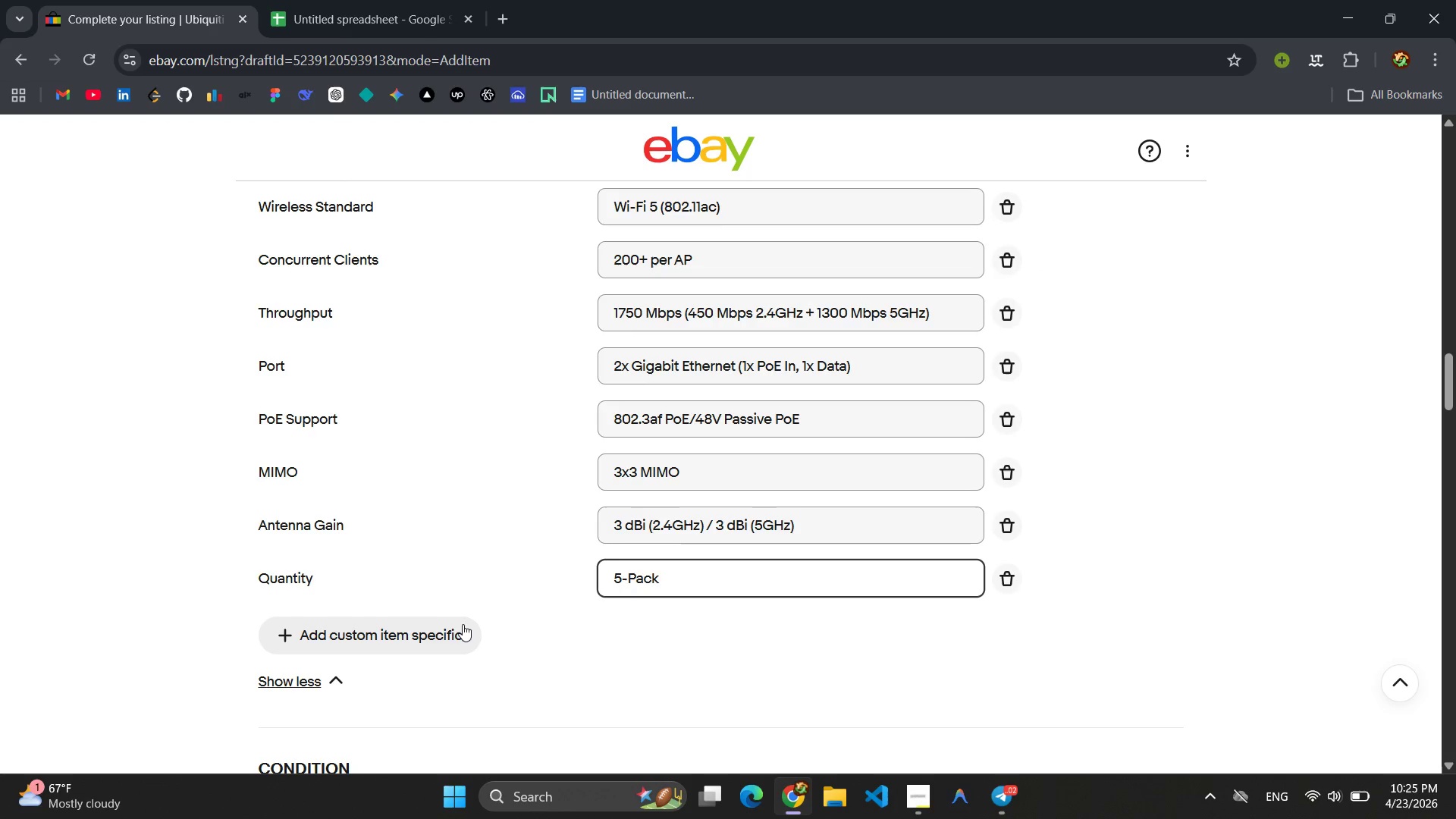 
wait(28.94)
 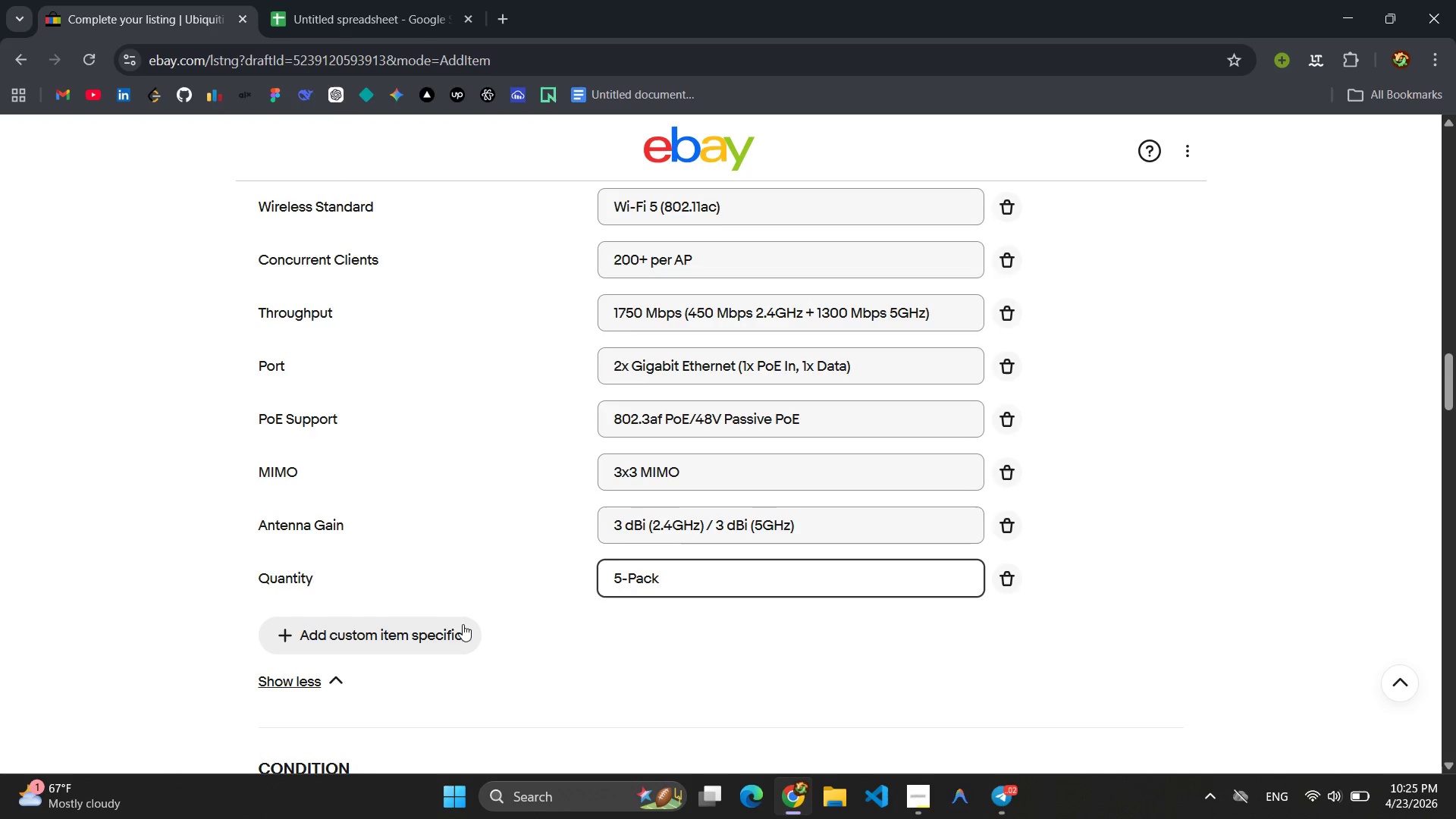 
left_click([362, 0])
 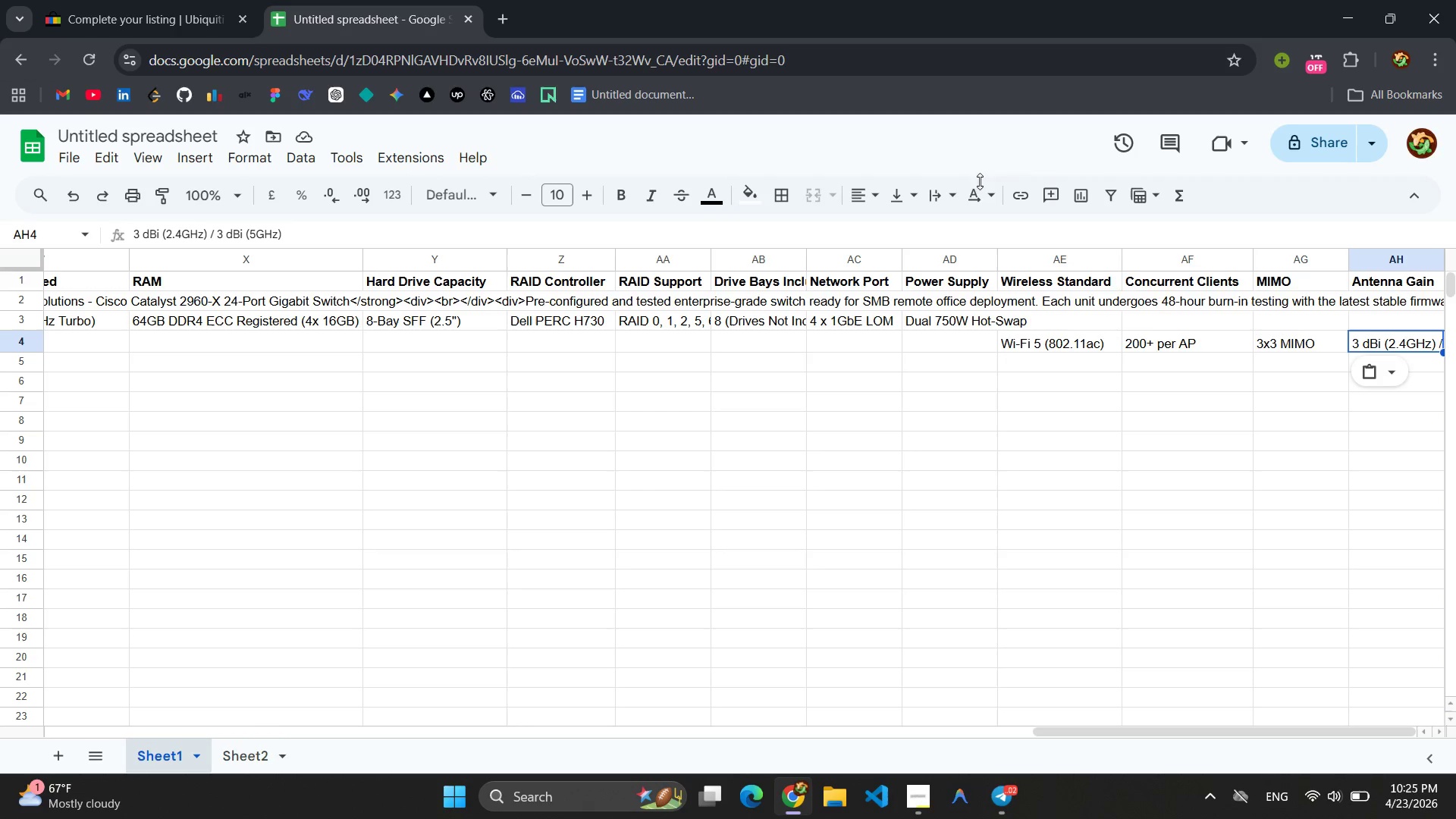 
left_click([194, 0])
 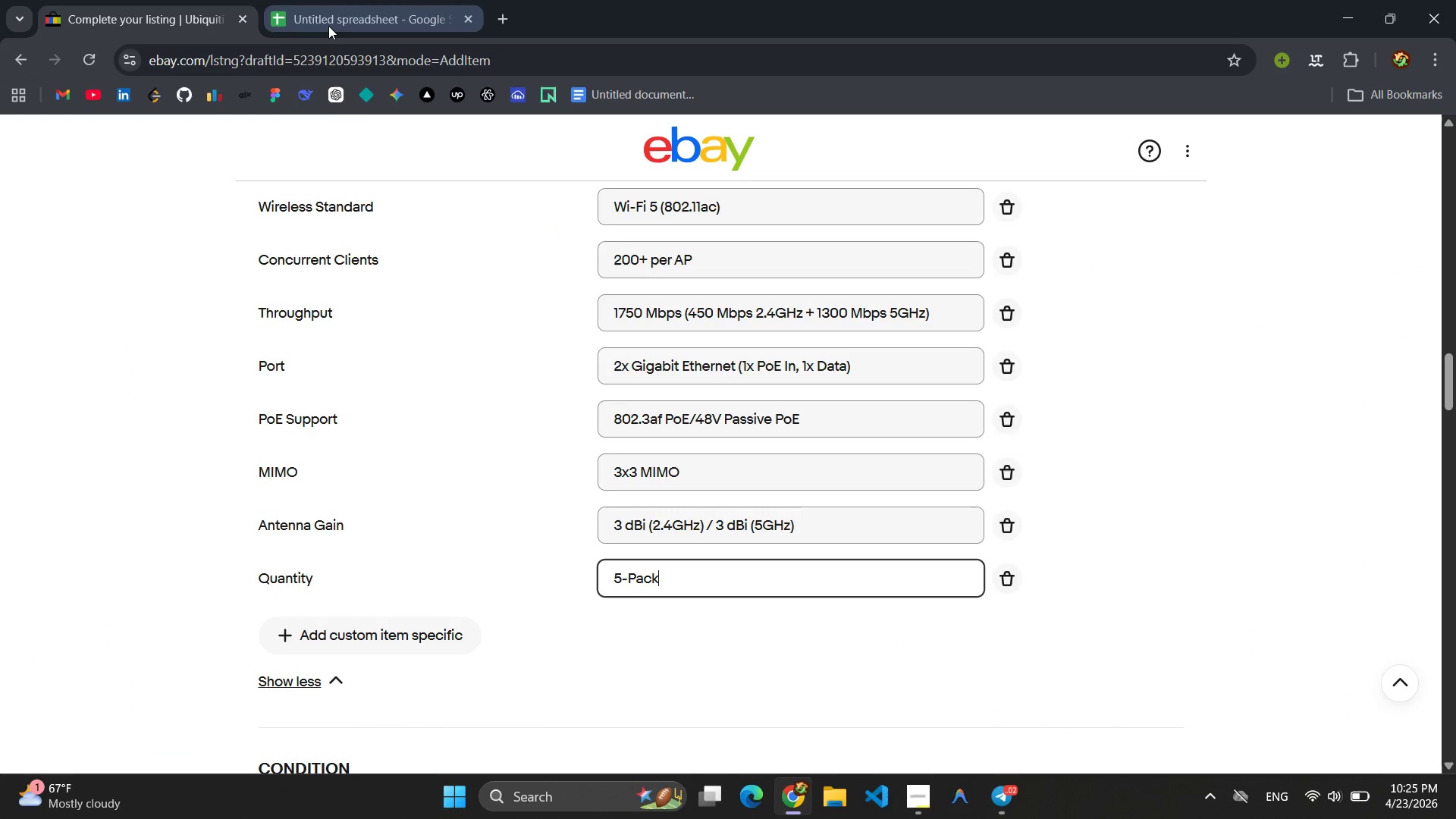 
left_click([328, 26])
 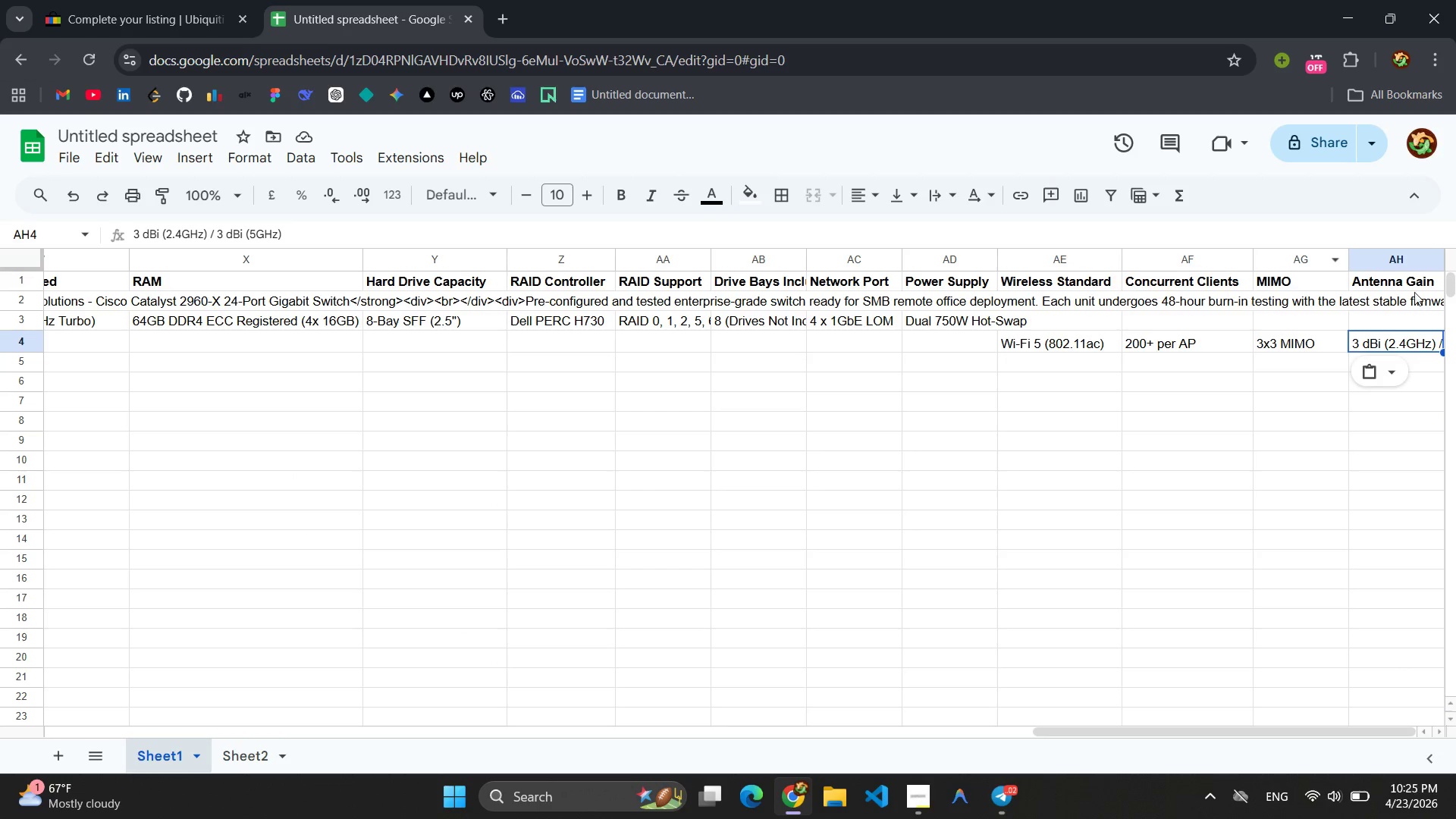 
right_click([1410, 284])
 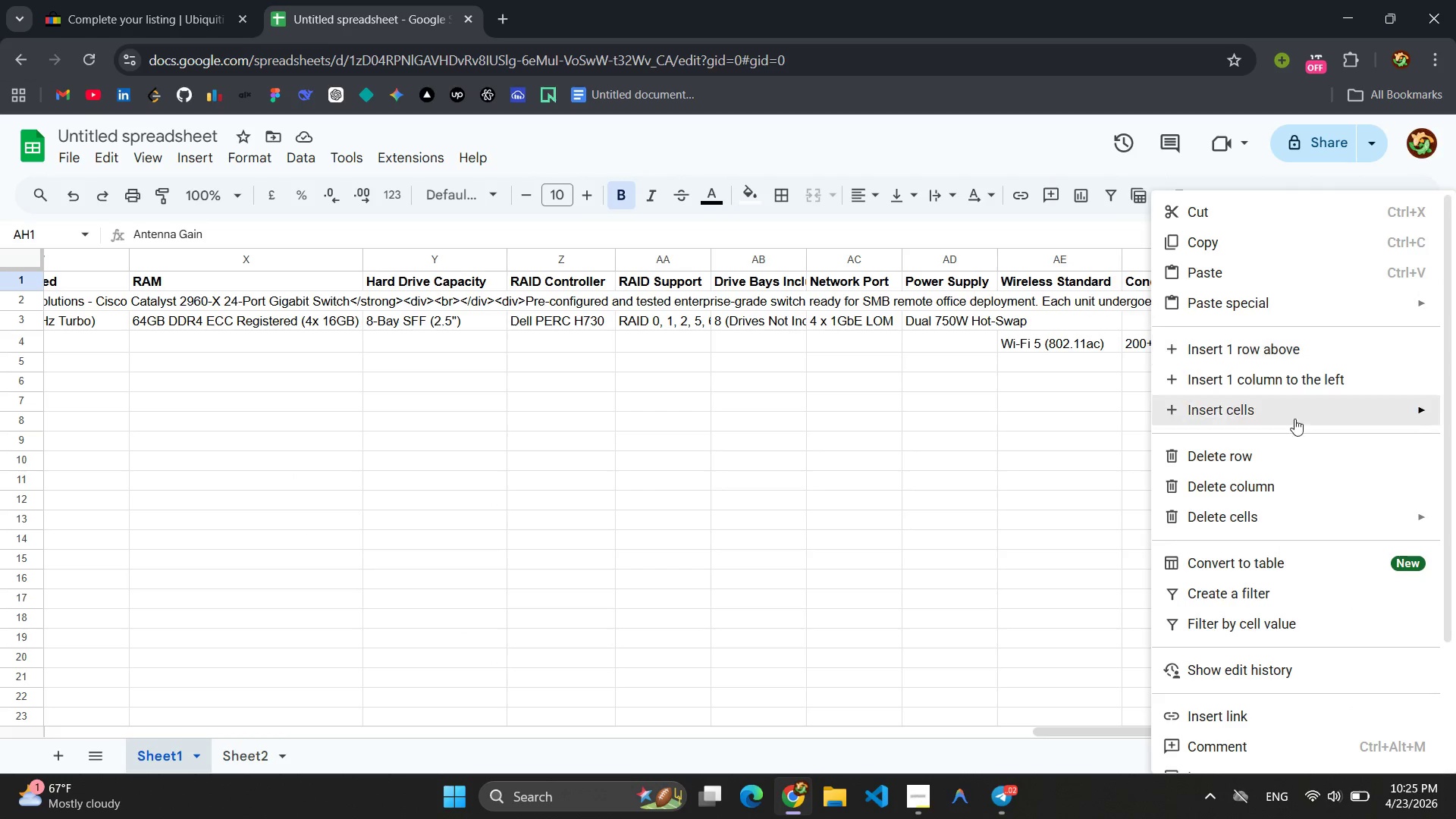 
left_click([997, 536])
 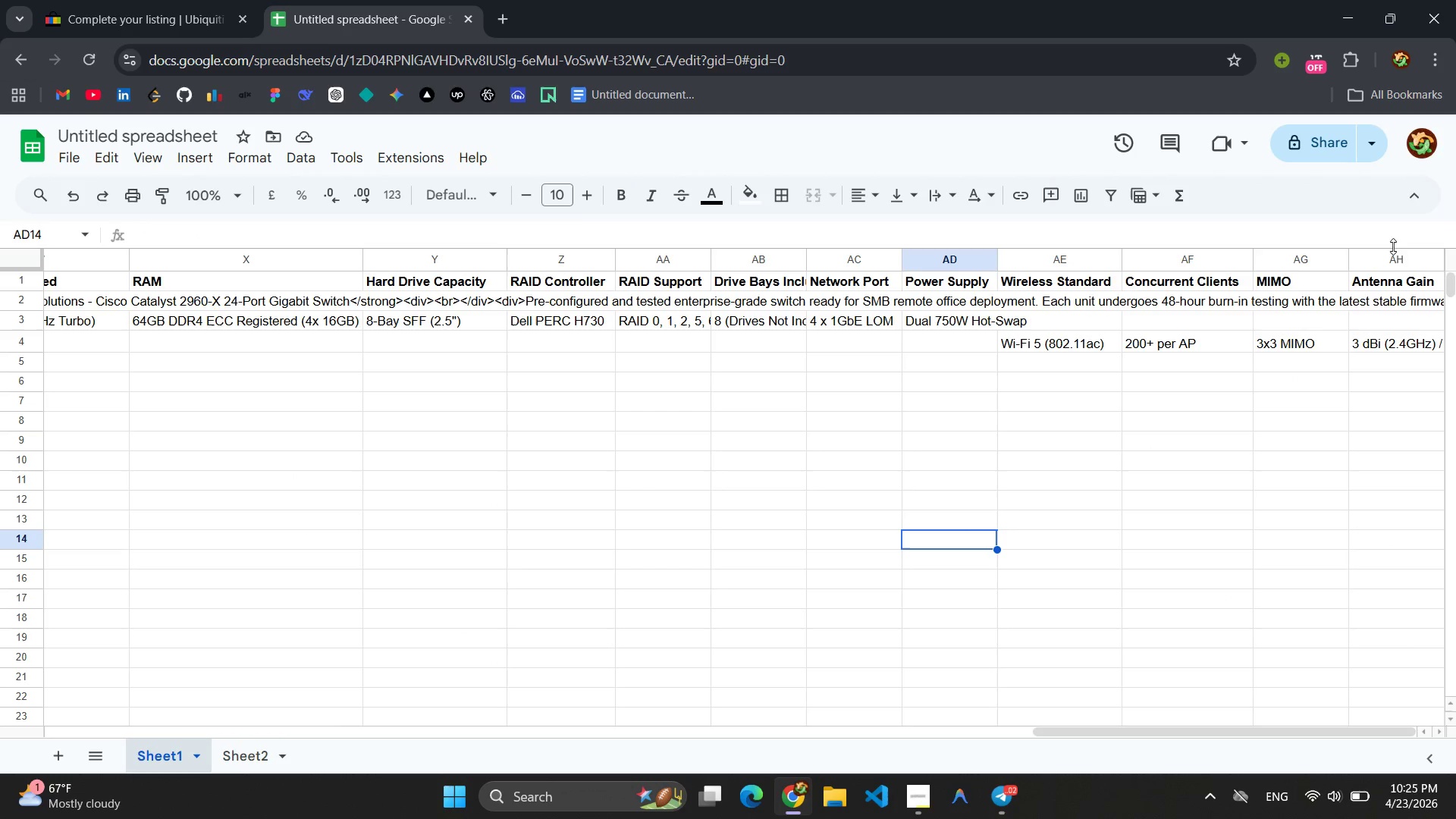 
left_click([1393, 256])
 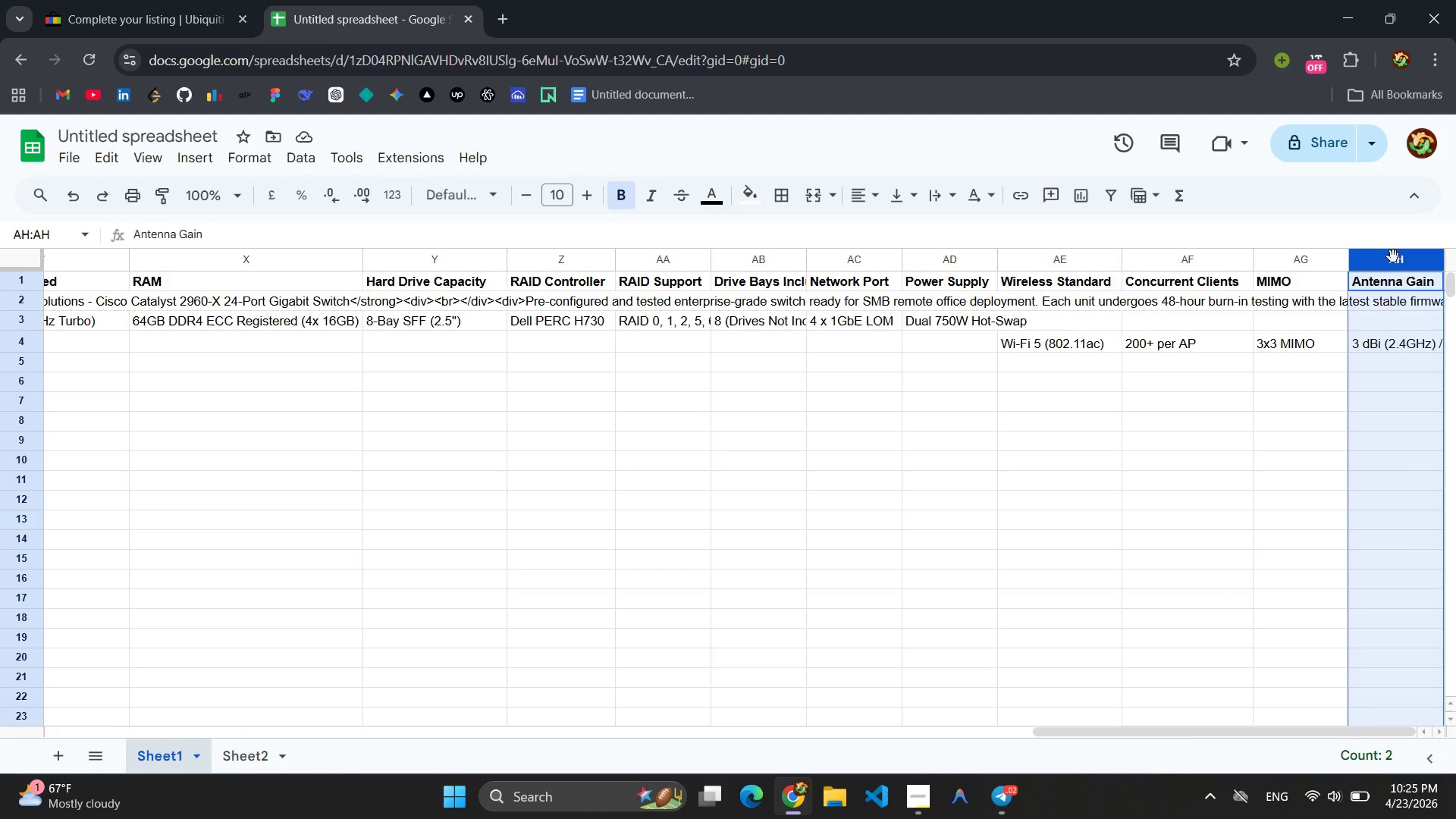 
right_click([1393, 256])
 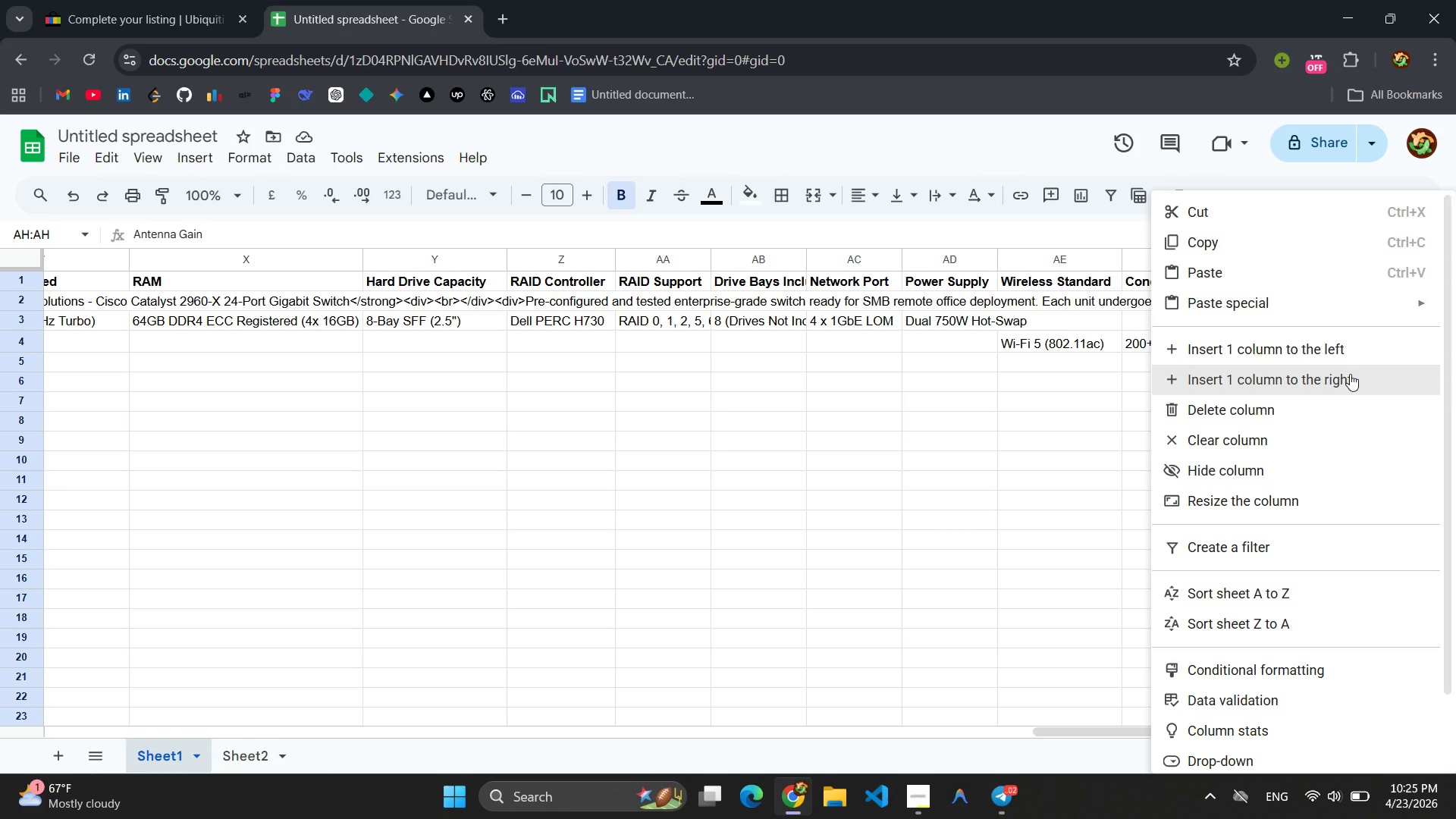 
left_click([1350, 374])
 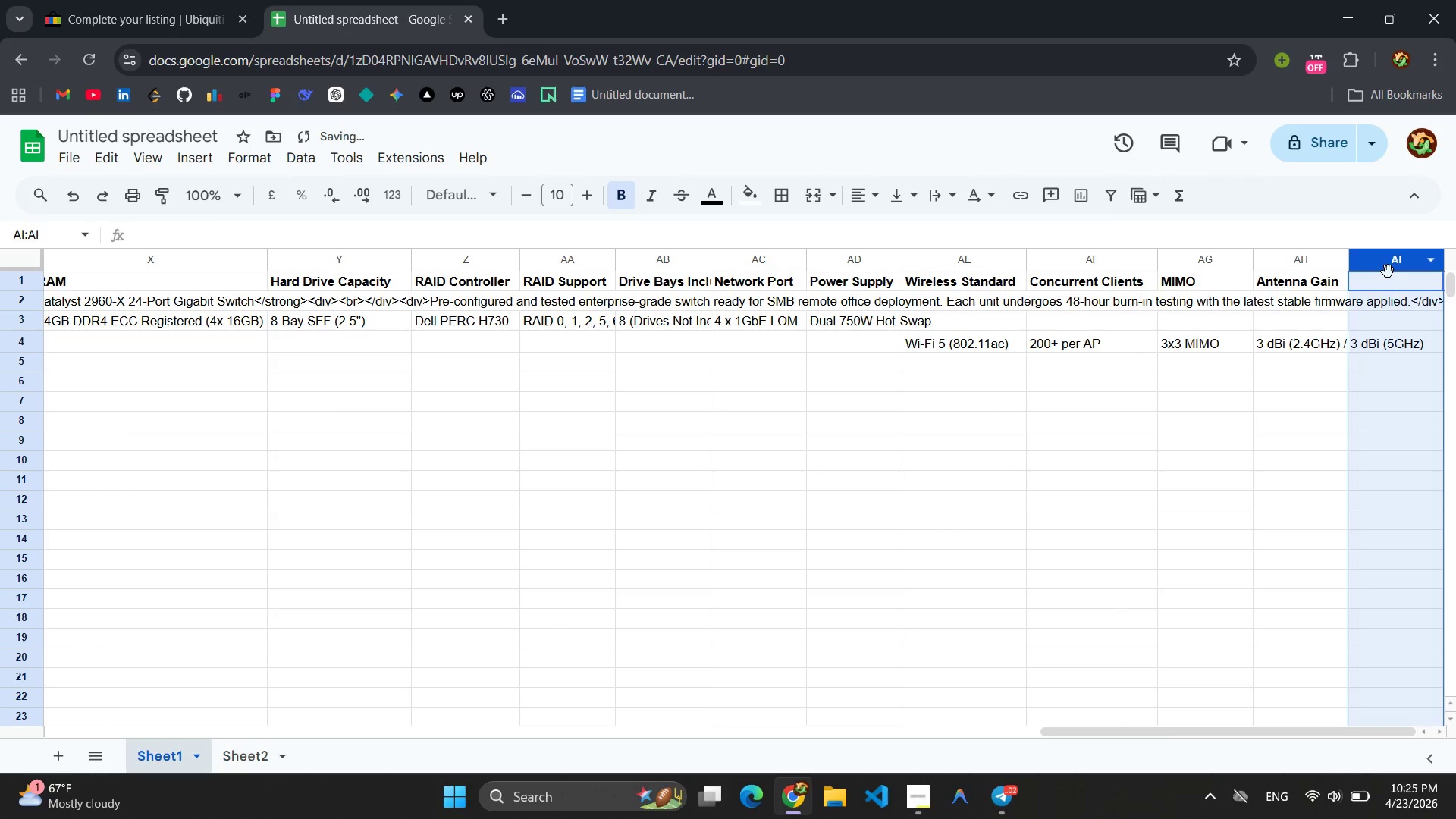 
left_click([1386, 284])
 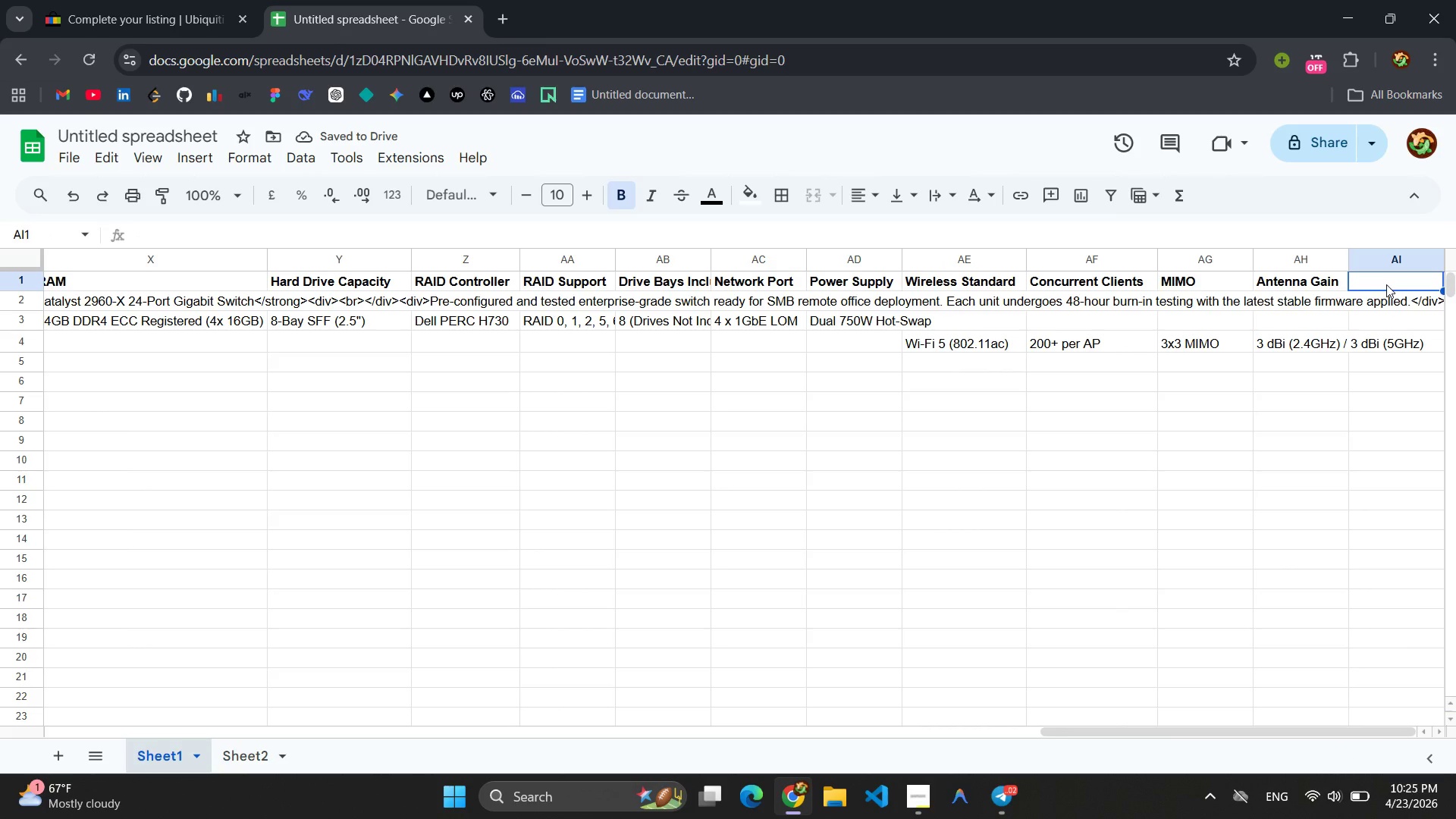 
type(Quantity)
 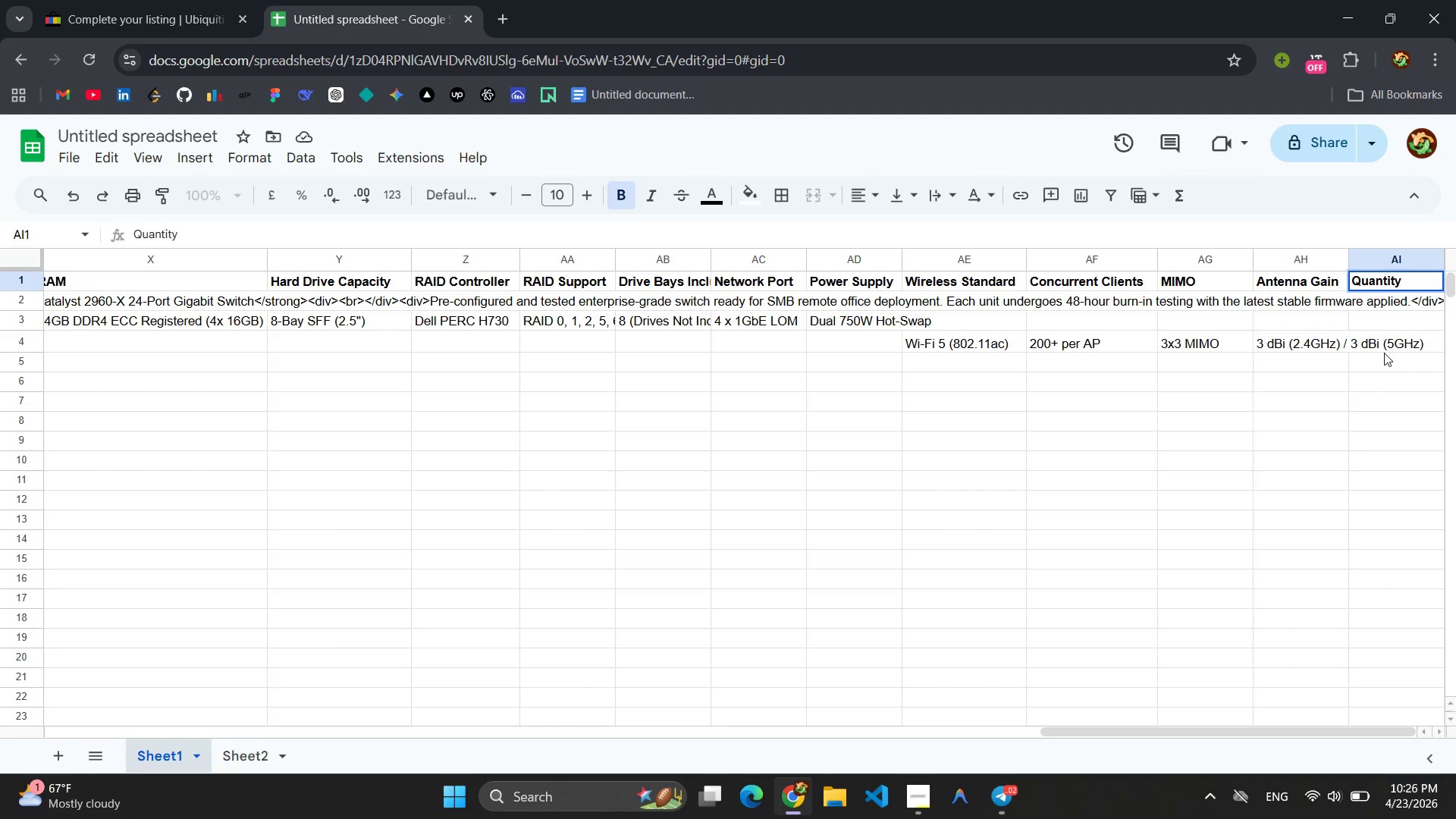 
left_click([1429, 347])
 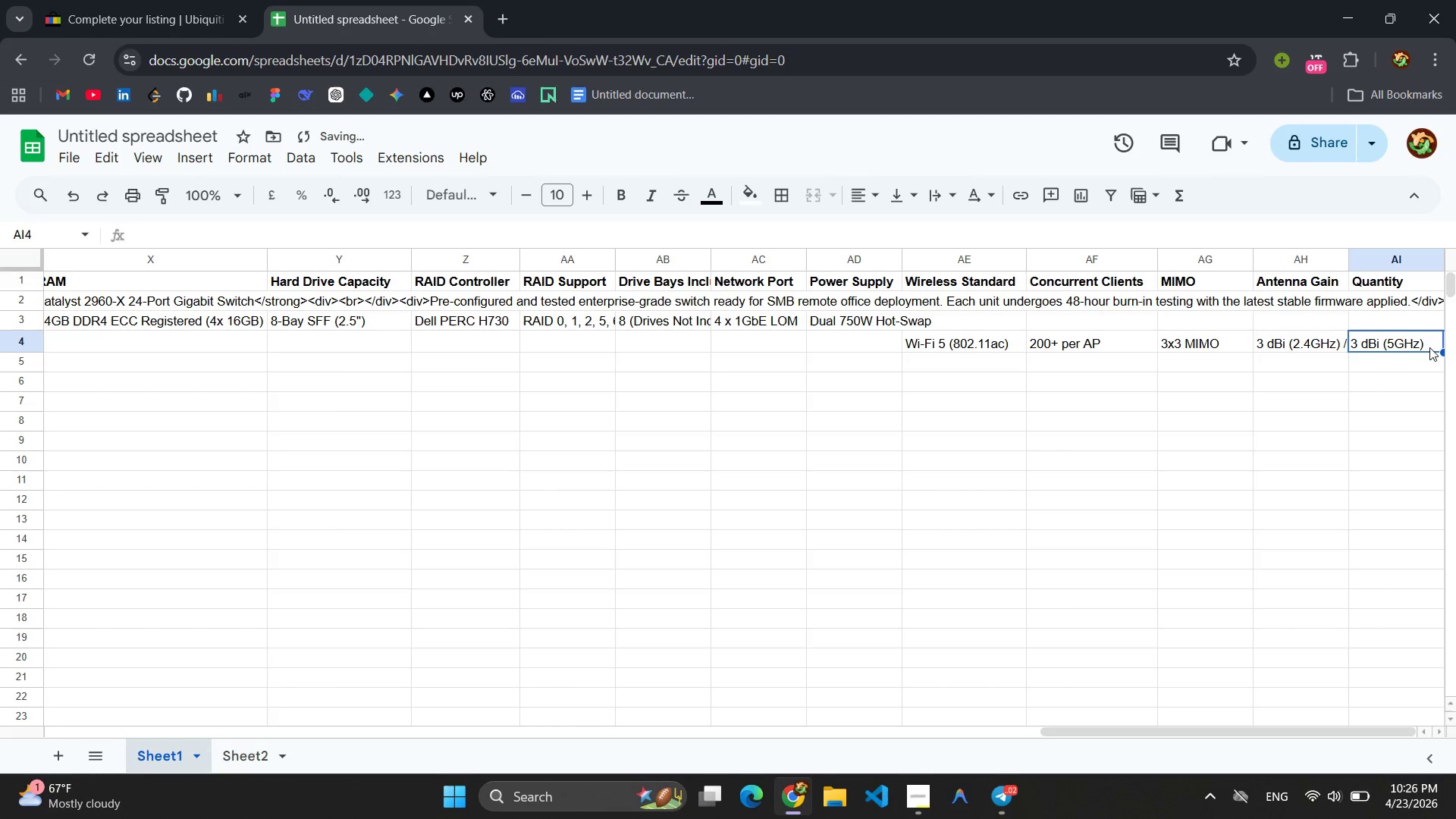 
key(Control+V)
 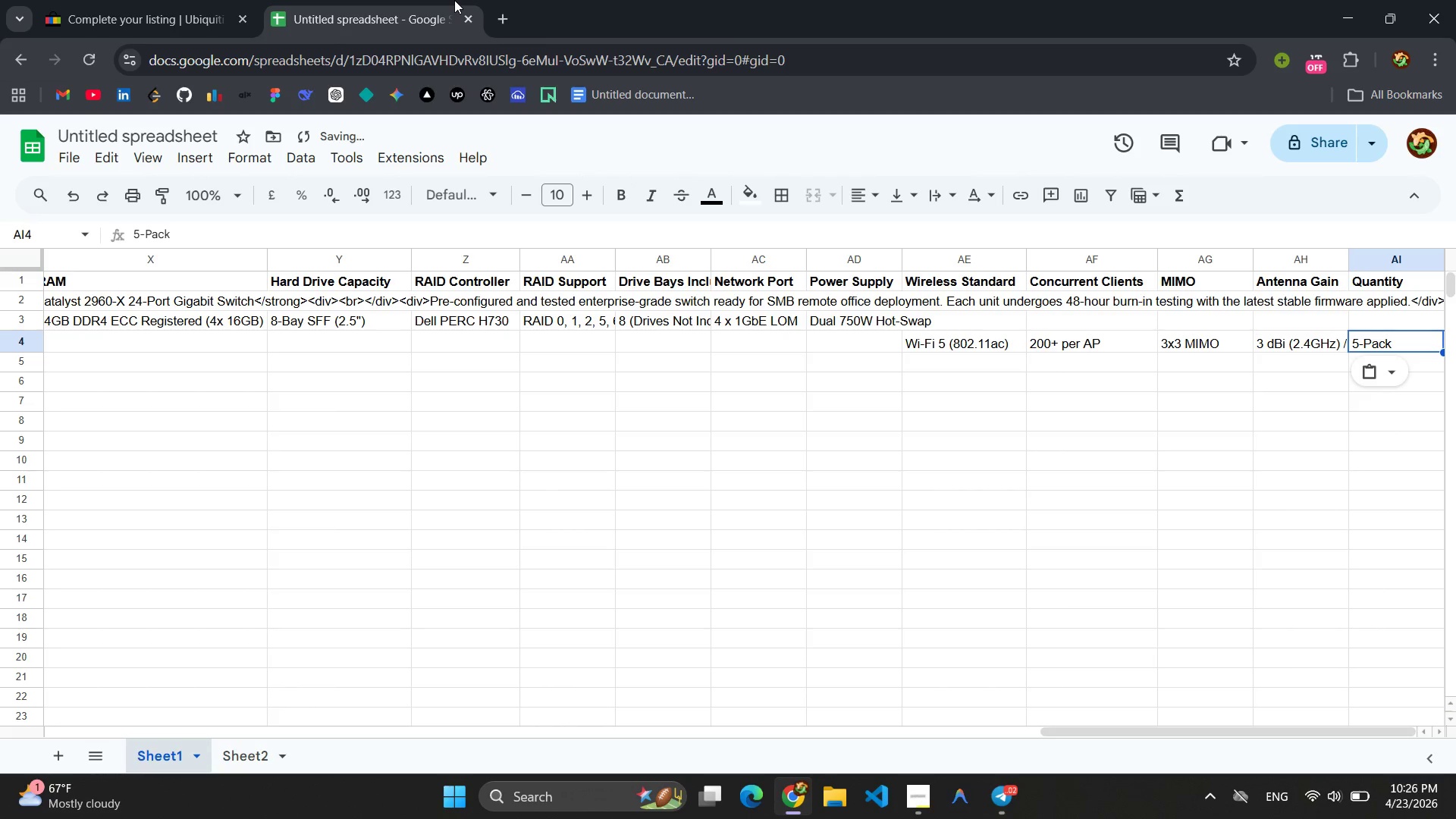 
left_click([88, 5])
 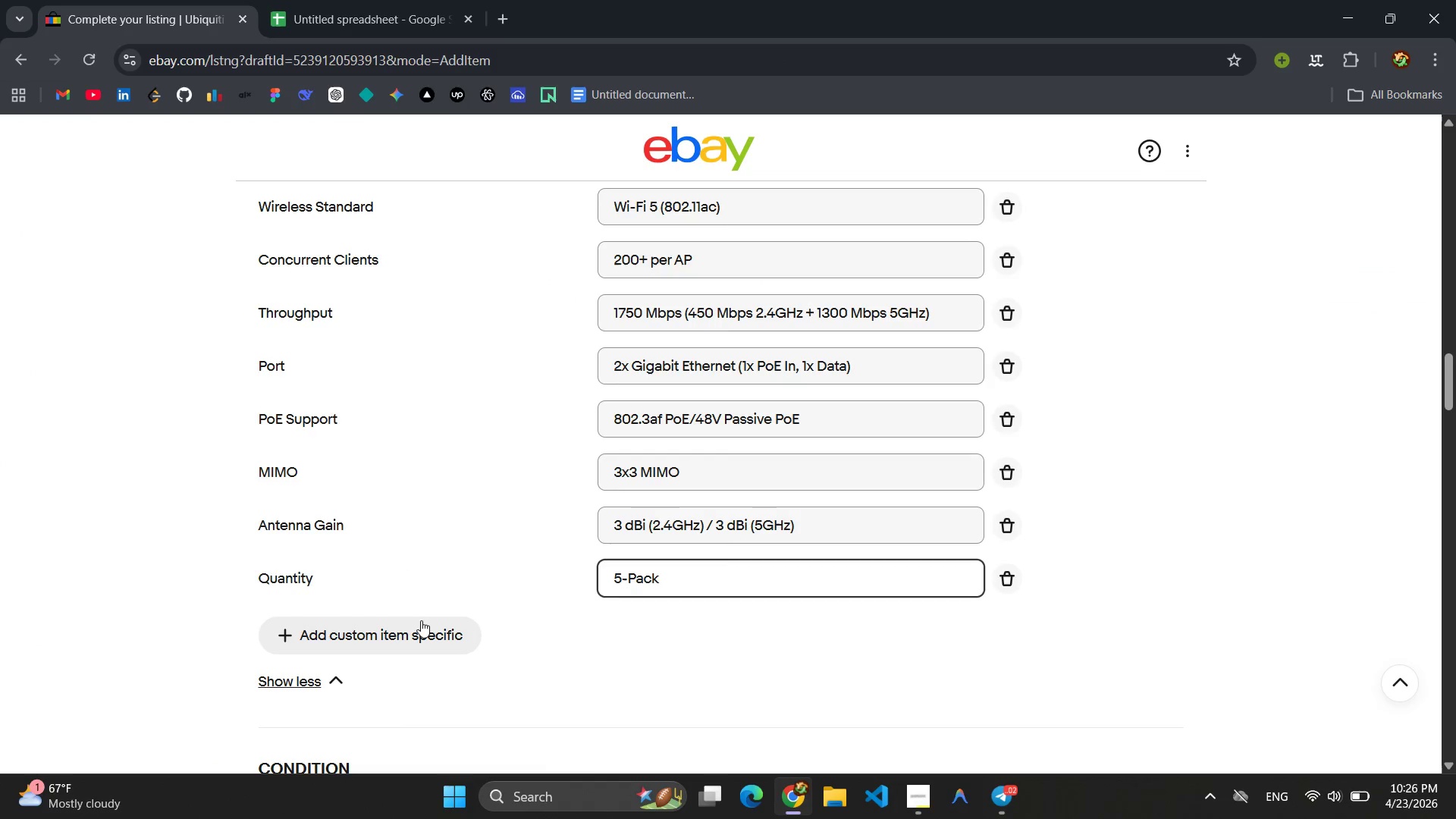 
left_click([412, 626])
 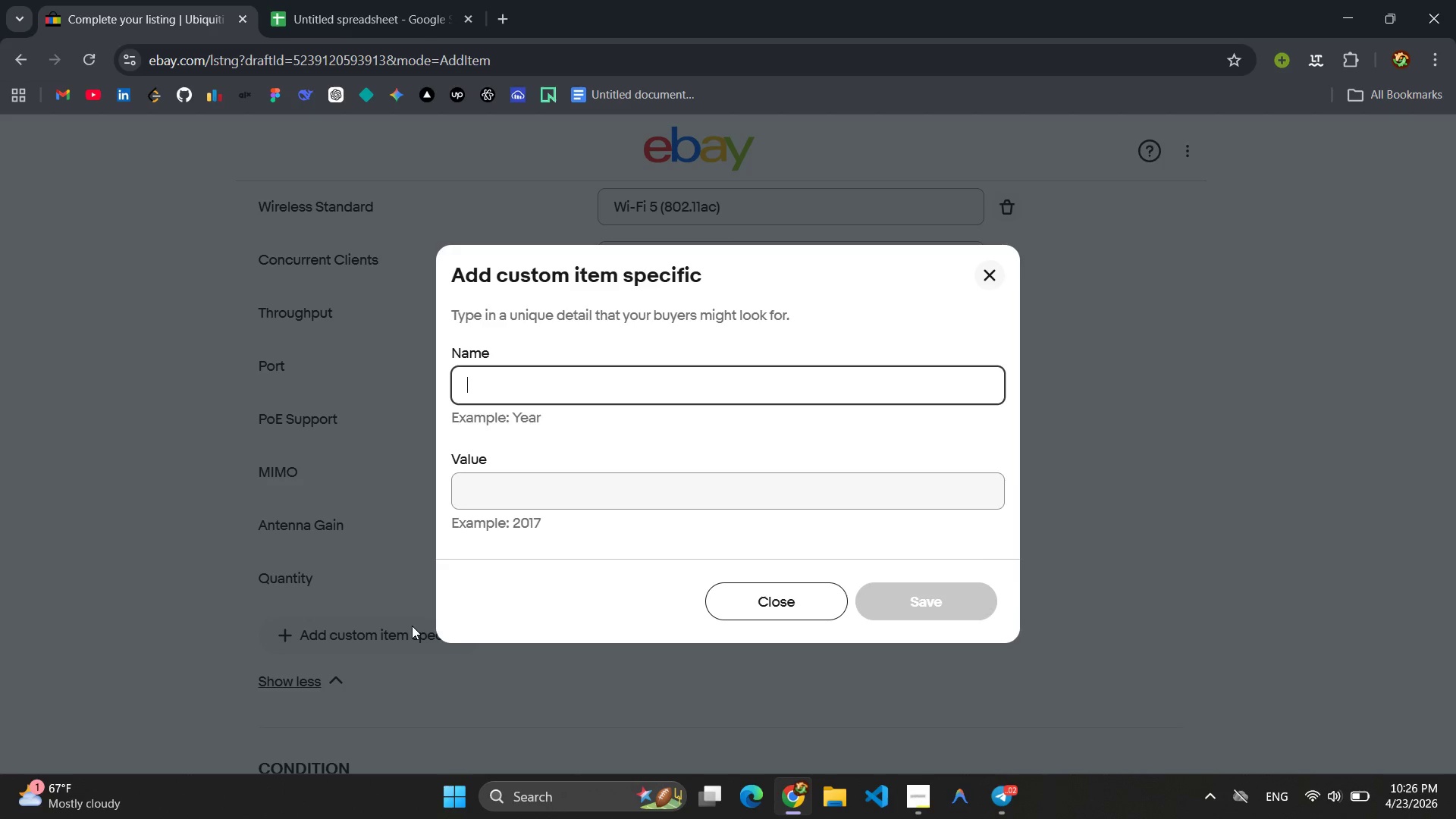 
type(Con)
 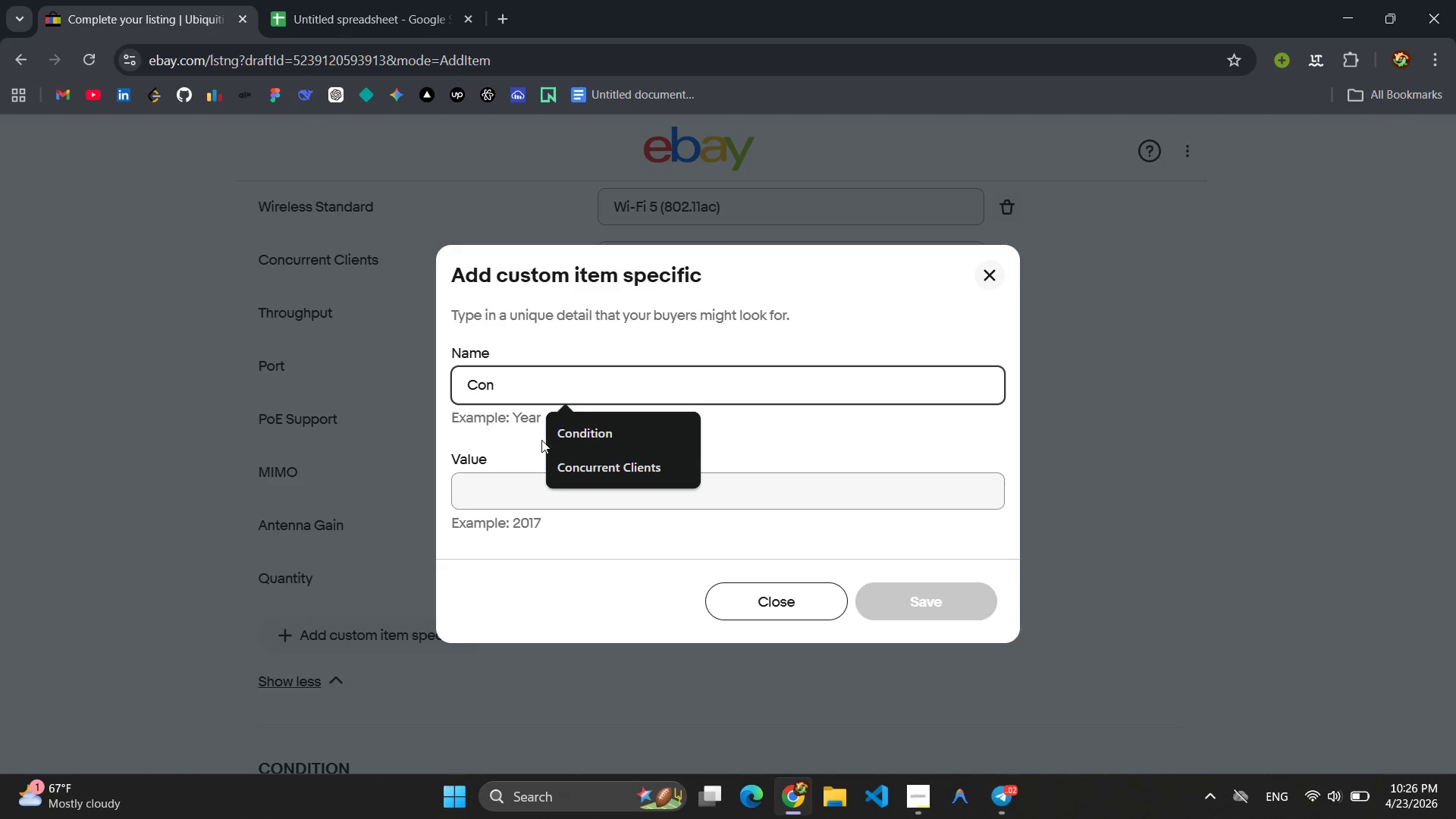 
left_click([576, 422])
 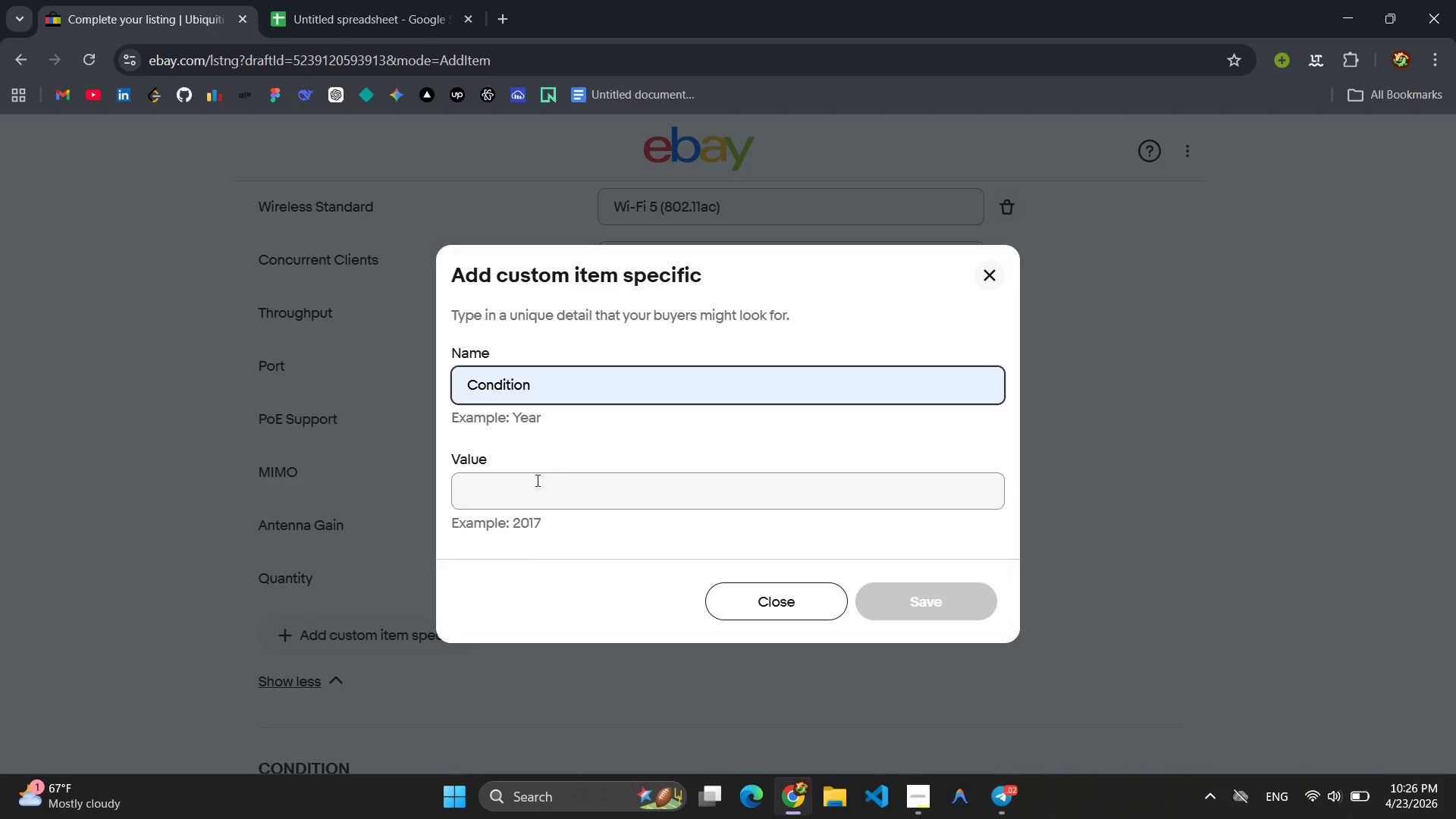 
left_click([507, 496])
 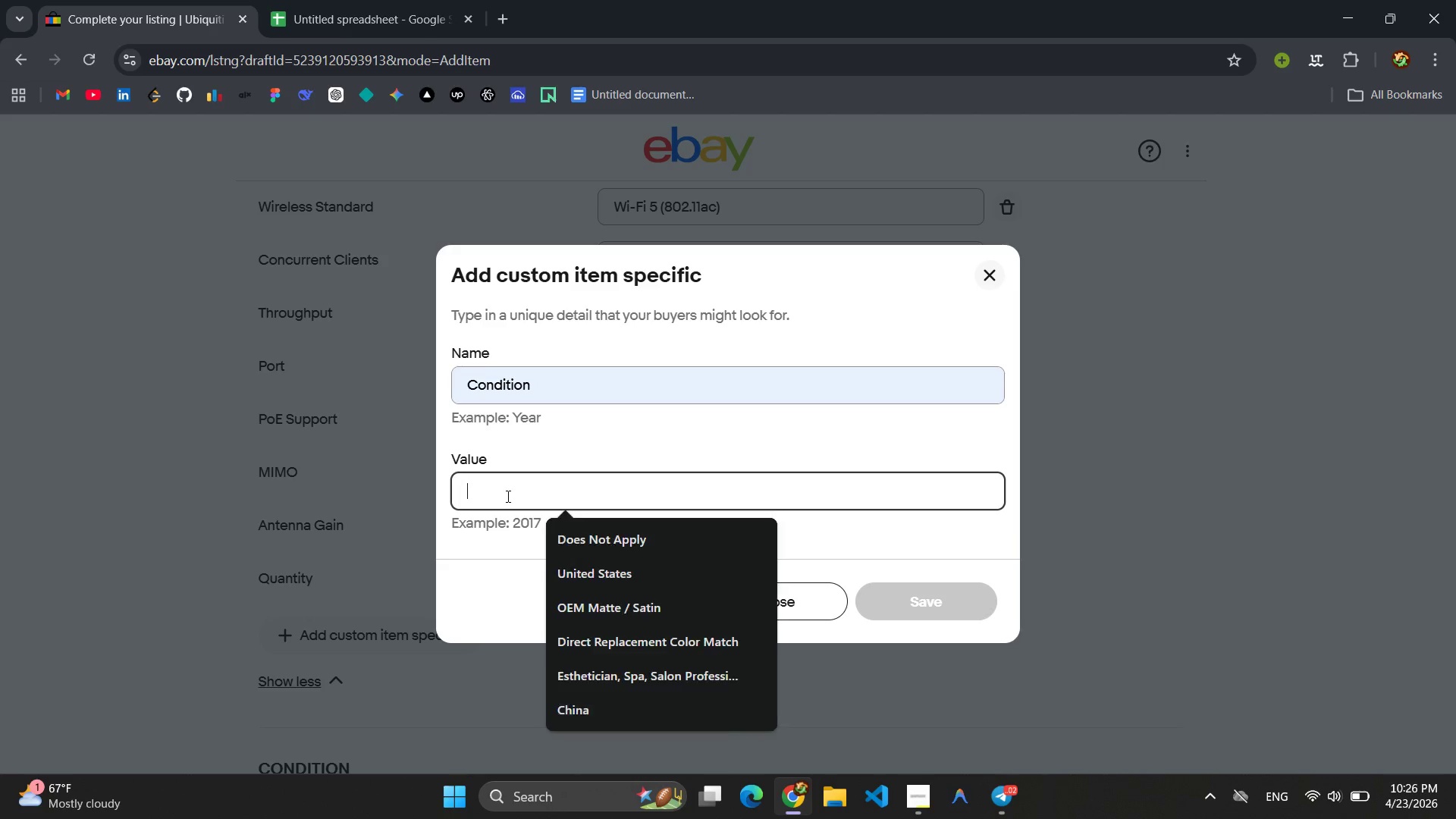 
type(New (Open Box))
 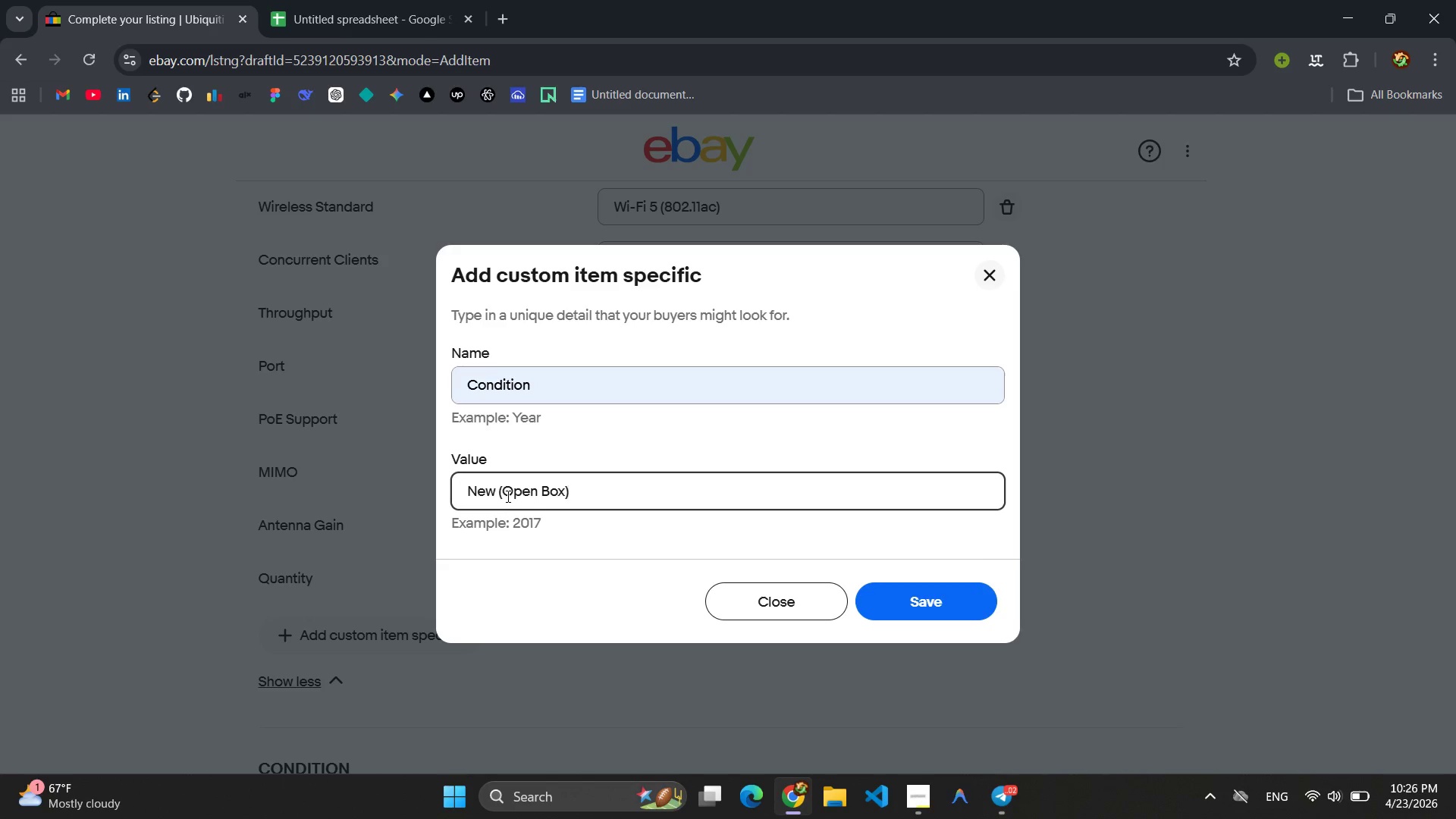 
key(Control+A)
 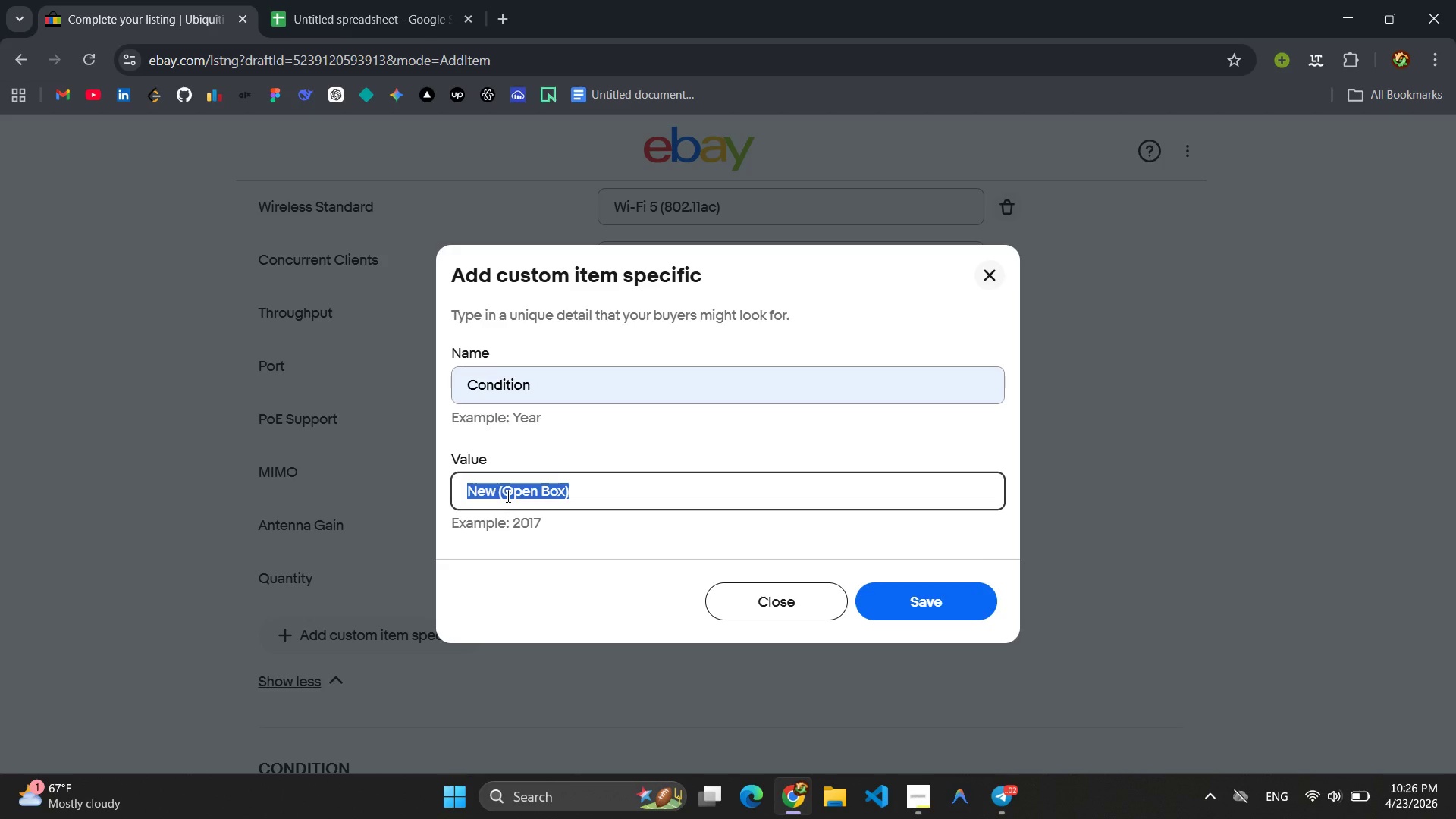 
key(Control+C)
 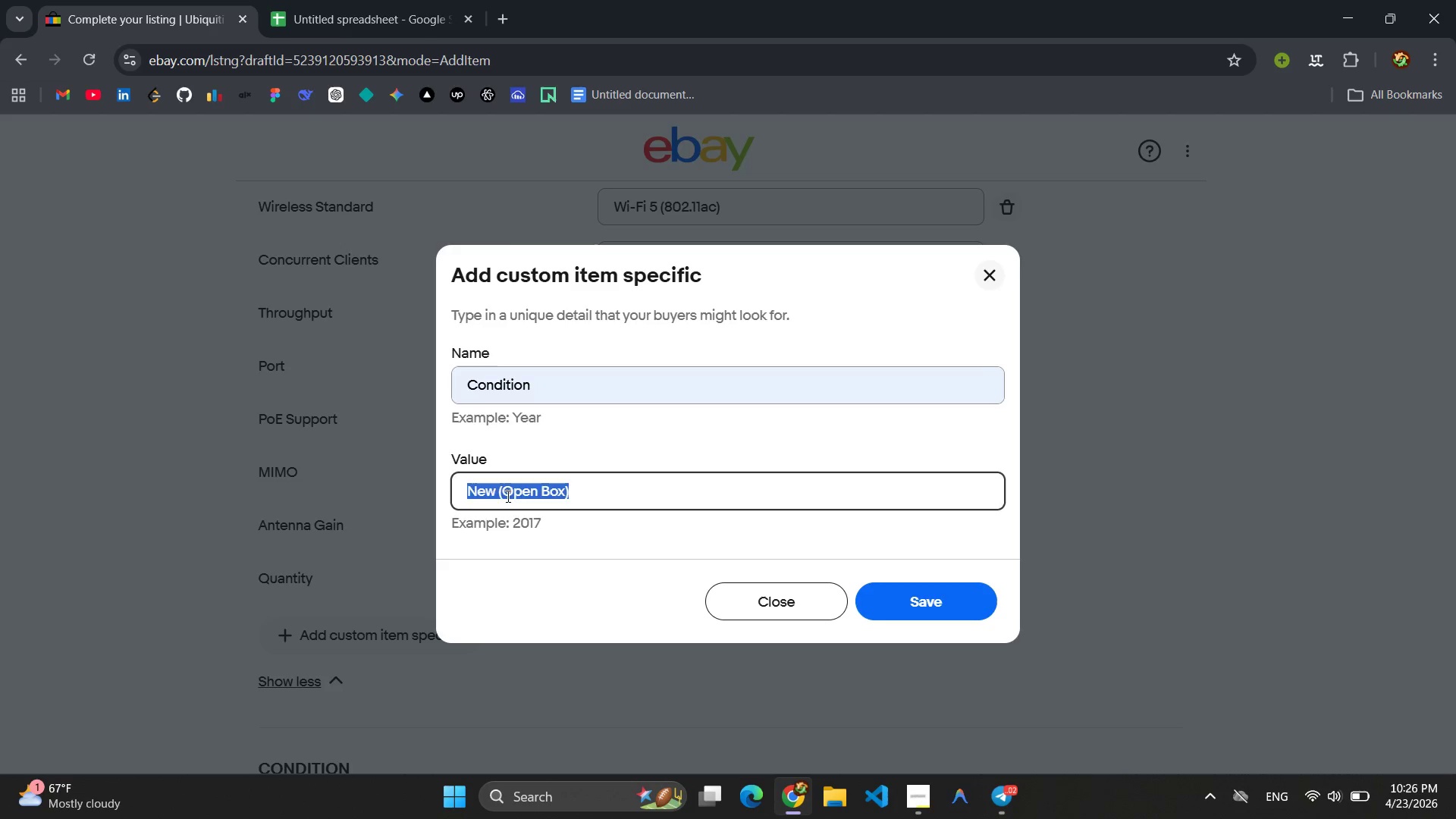 
key(Enter)
 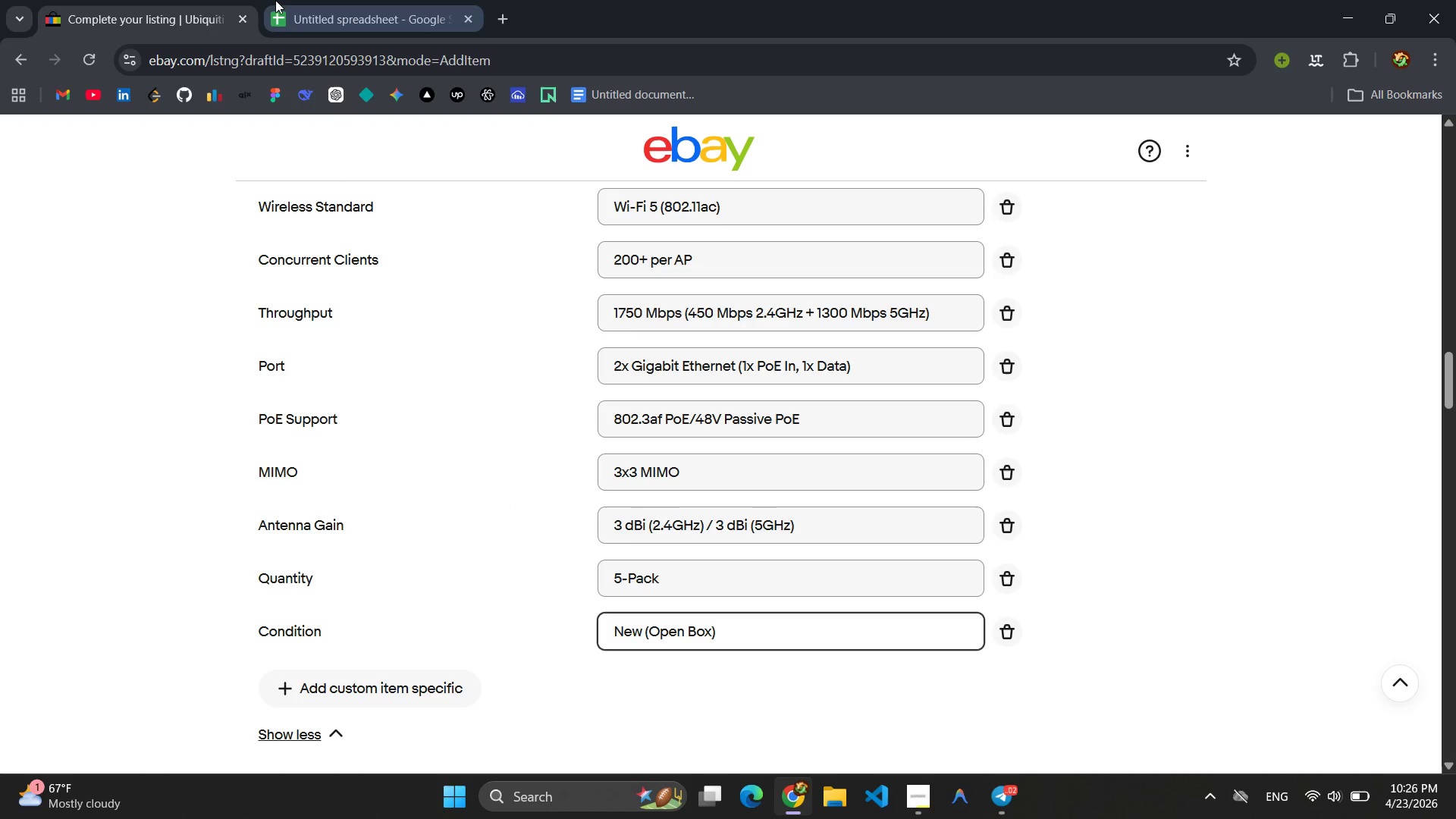 
left_click([400, 0])
 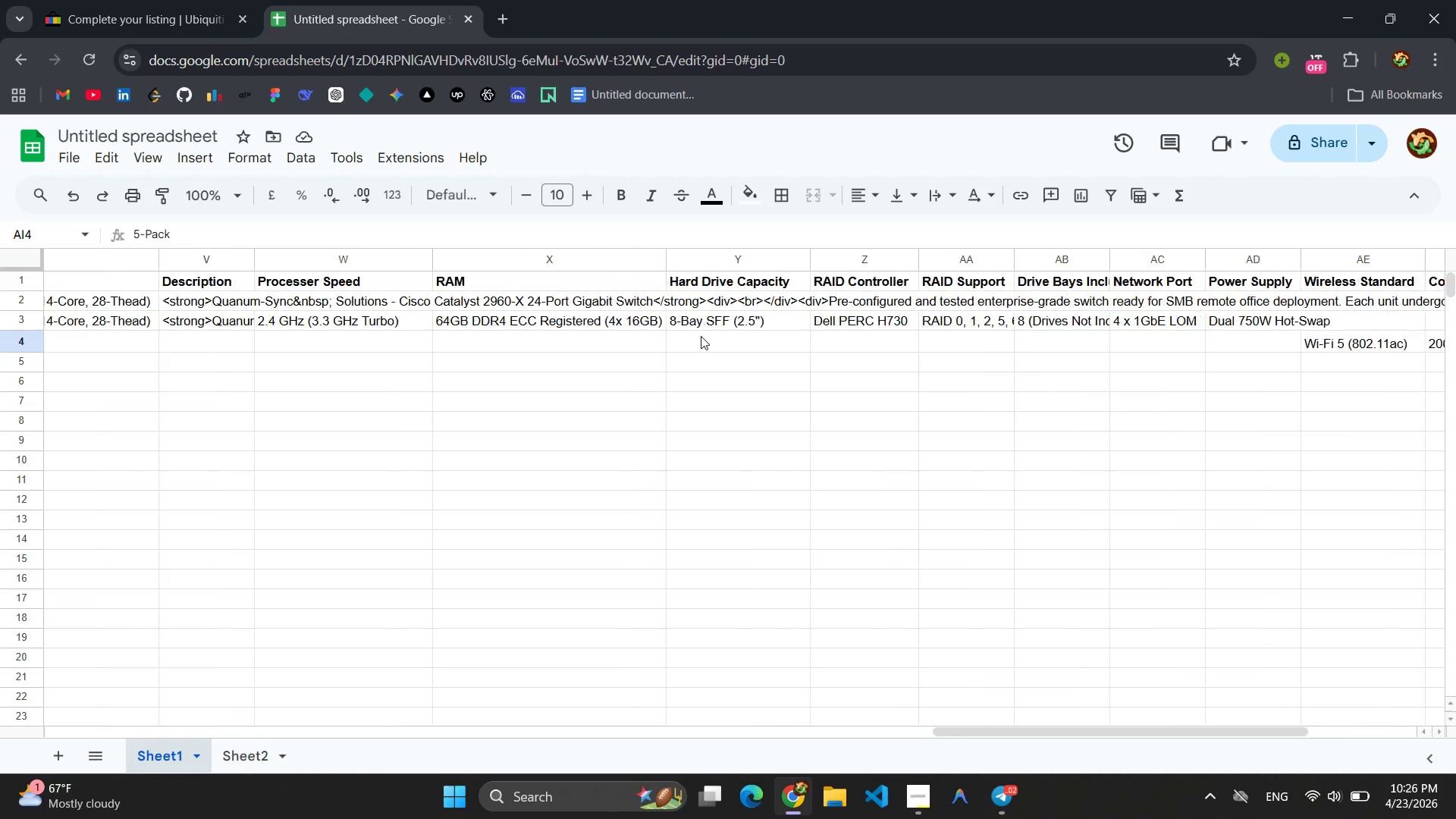 
wait(10.2)
 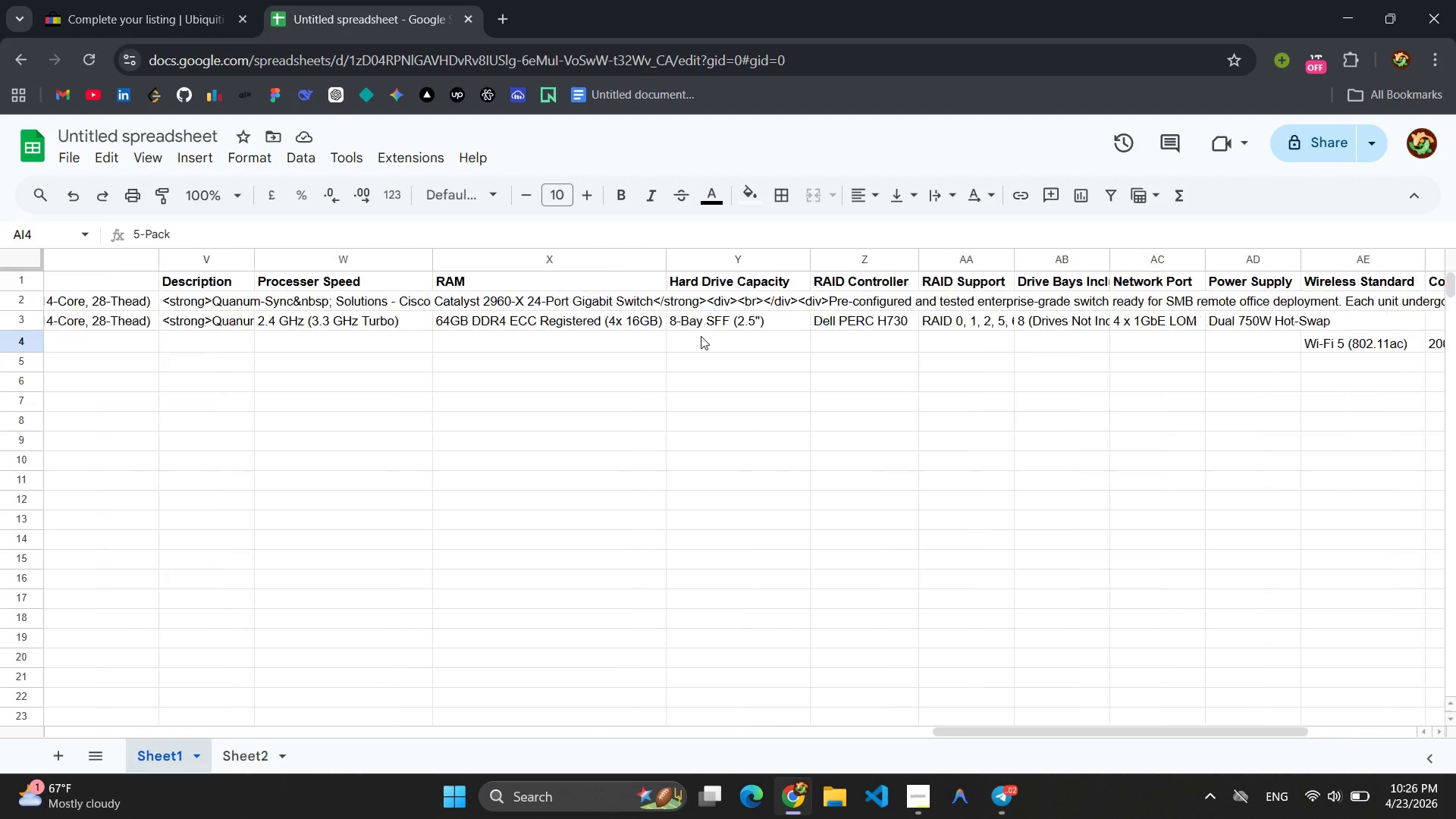 
left_click([526, 337])
 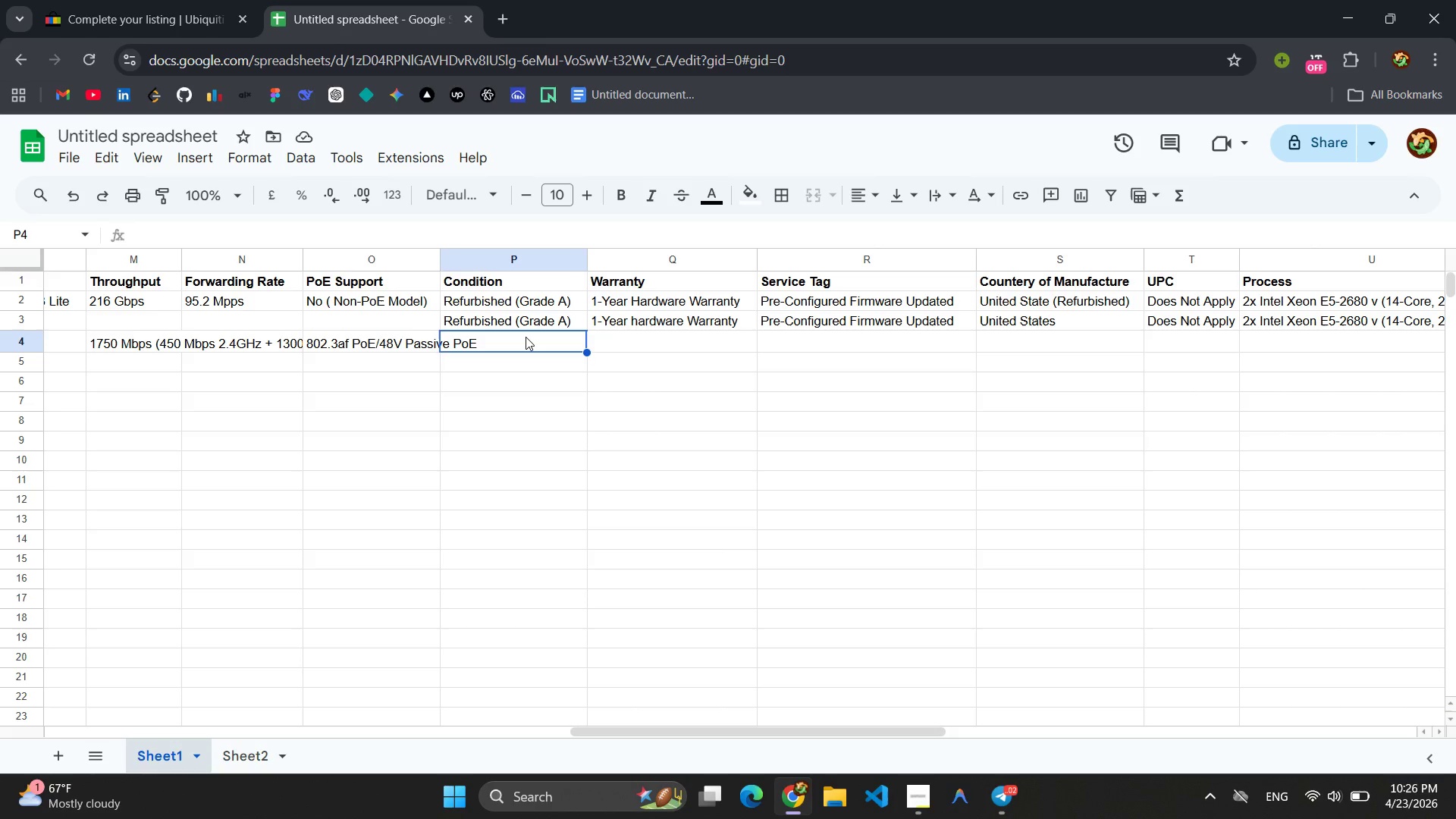 
key(Control+V)
 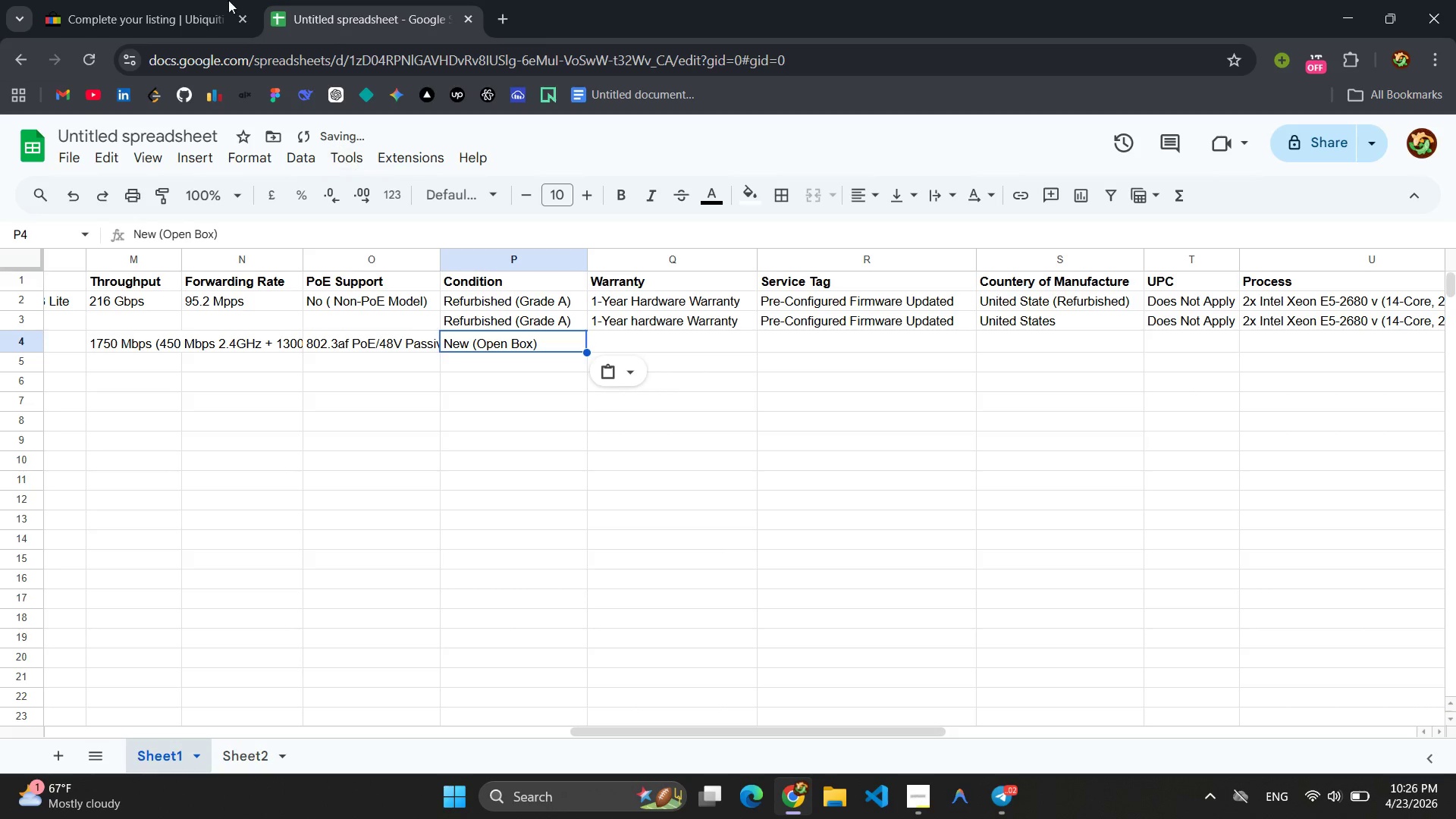 
left_click([202, 0])
 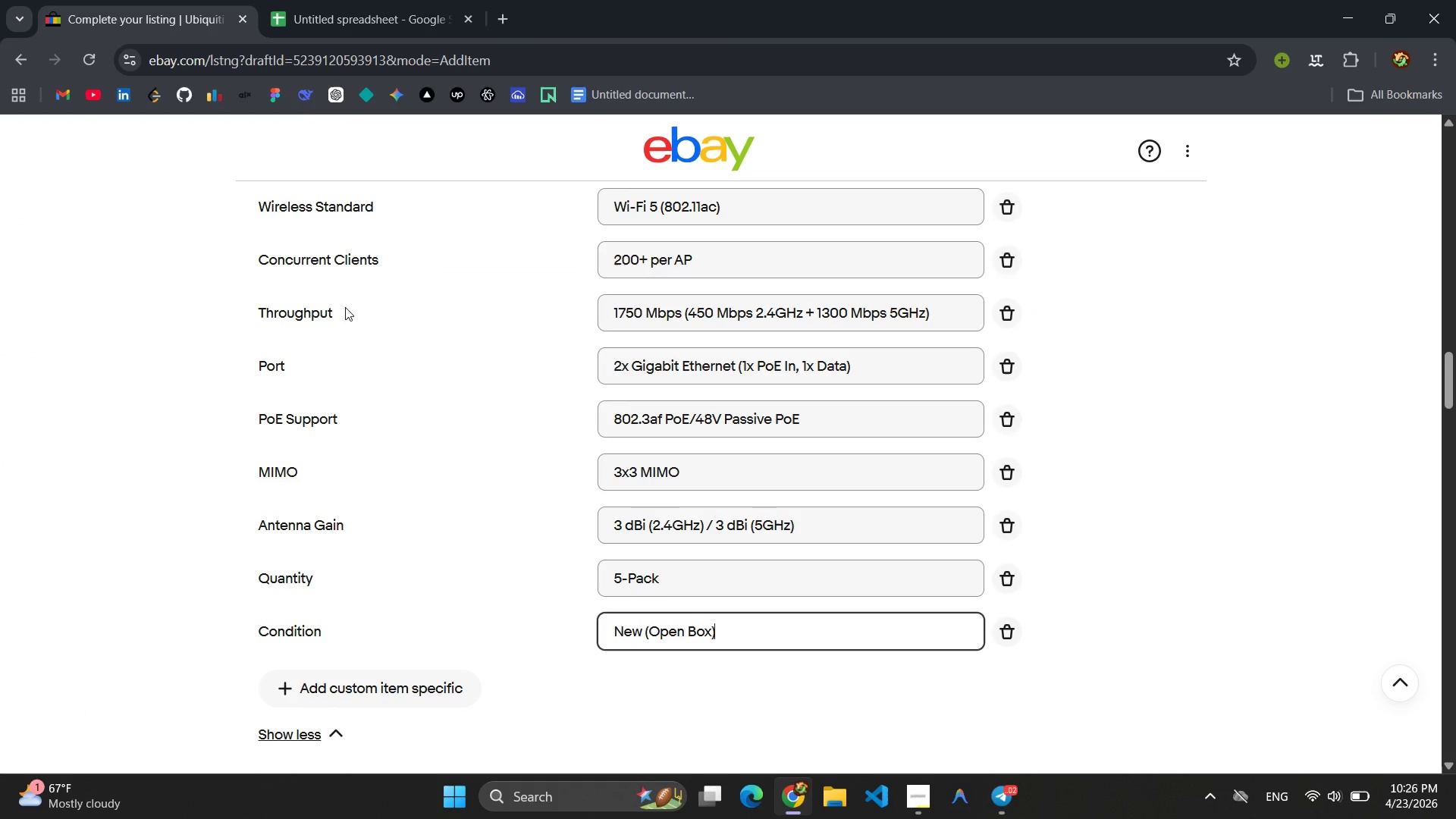 
scroll: coordinate [462, 536], scroll_direction: down, amount: 4.0
 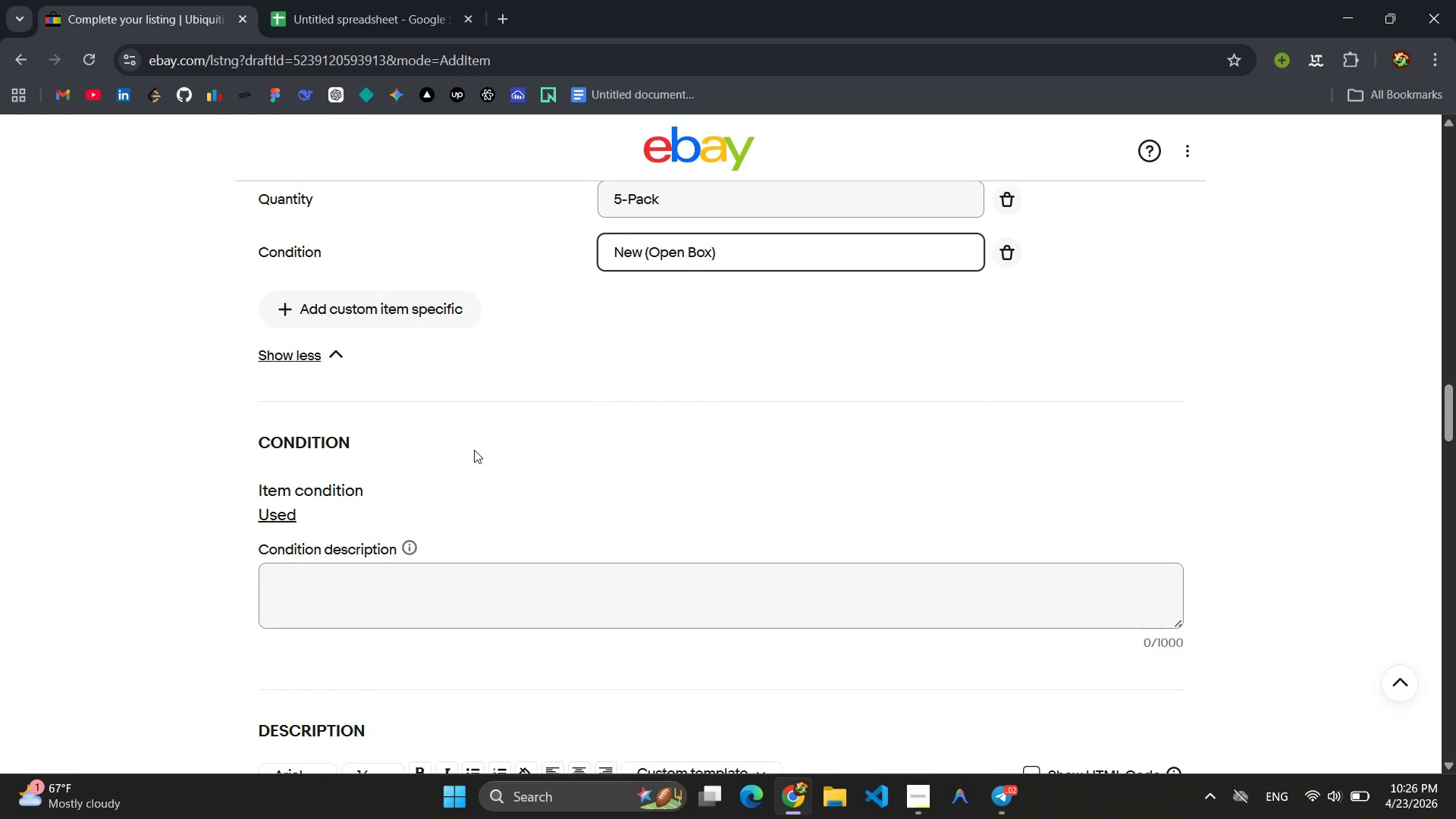 
scroll: coordinate [474, 450], scroll_direction: up, amount: 2.0
 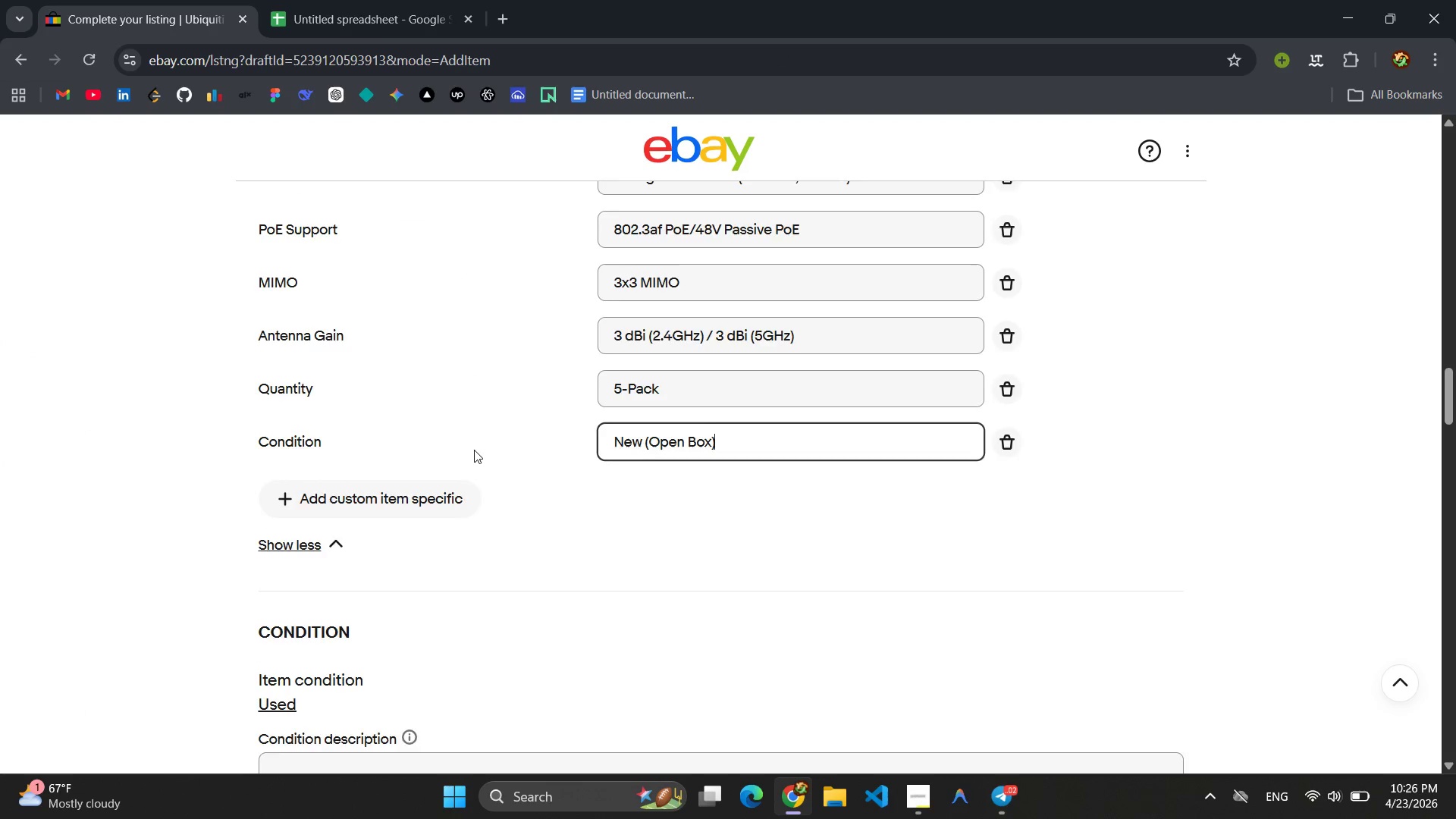 
scroll: coordinate [473, 441], scroll_direction: down, amount: 3.0
 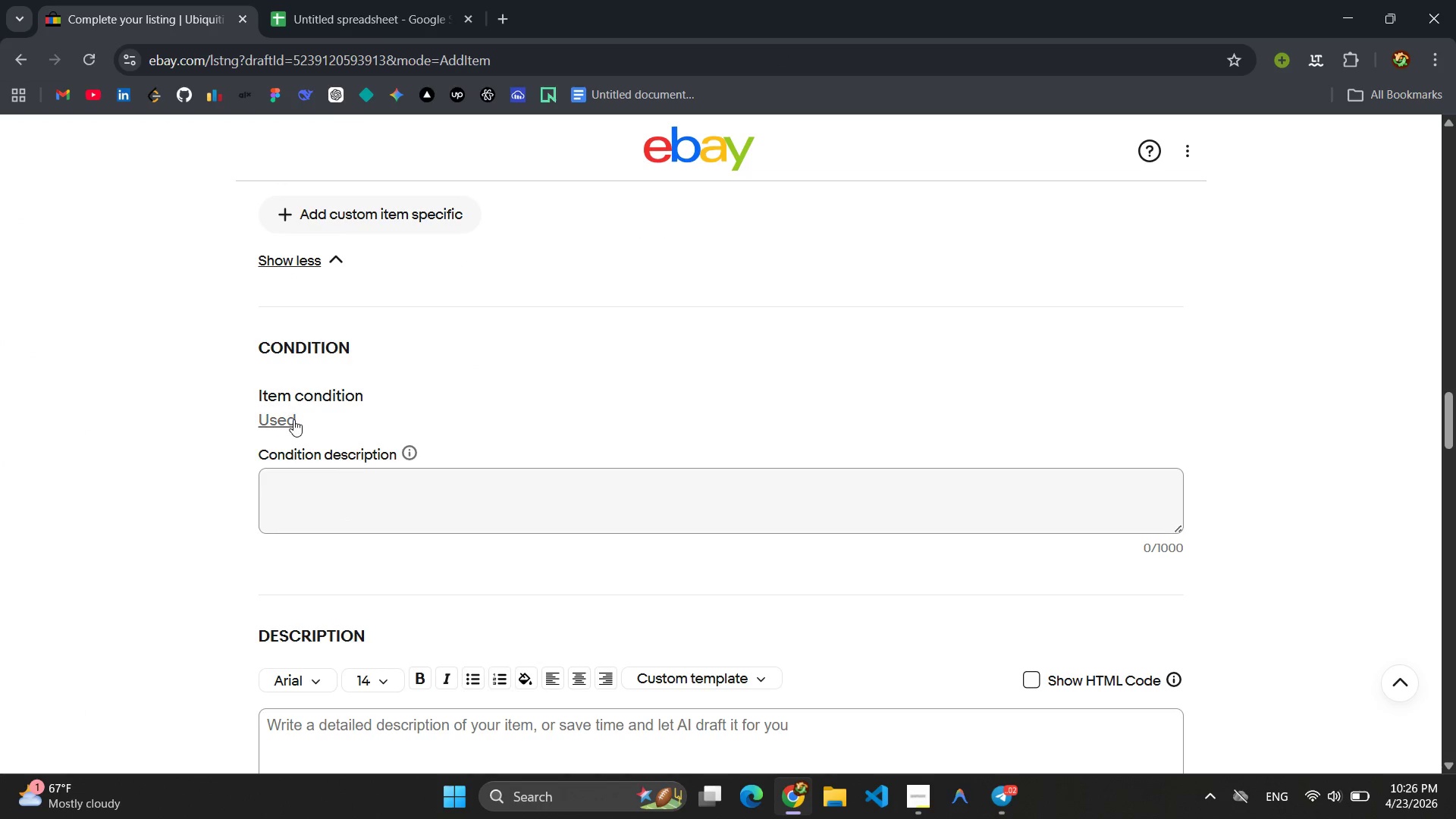 
left_click([293, 419])
 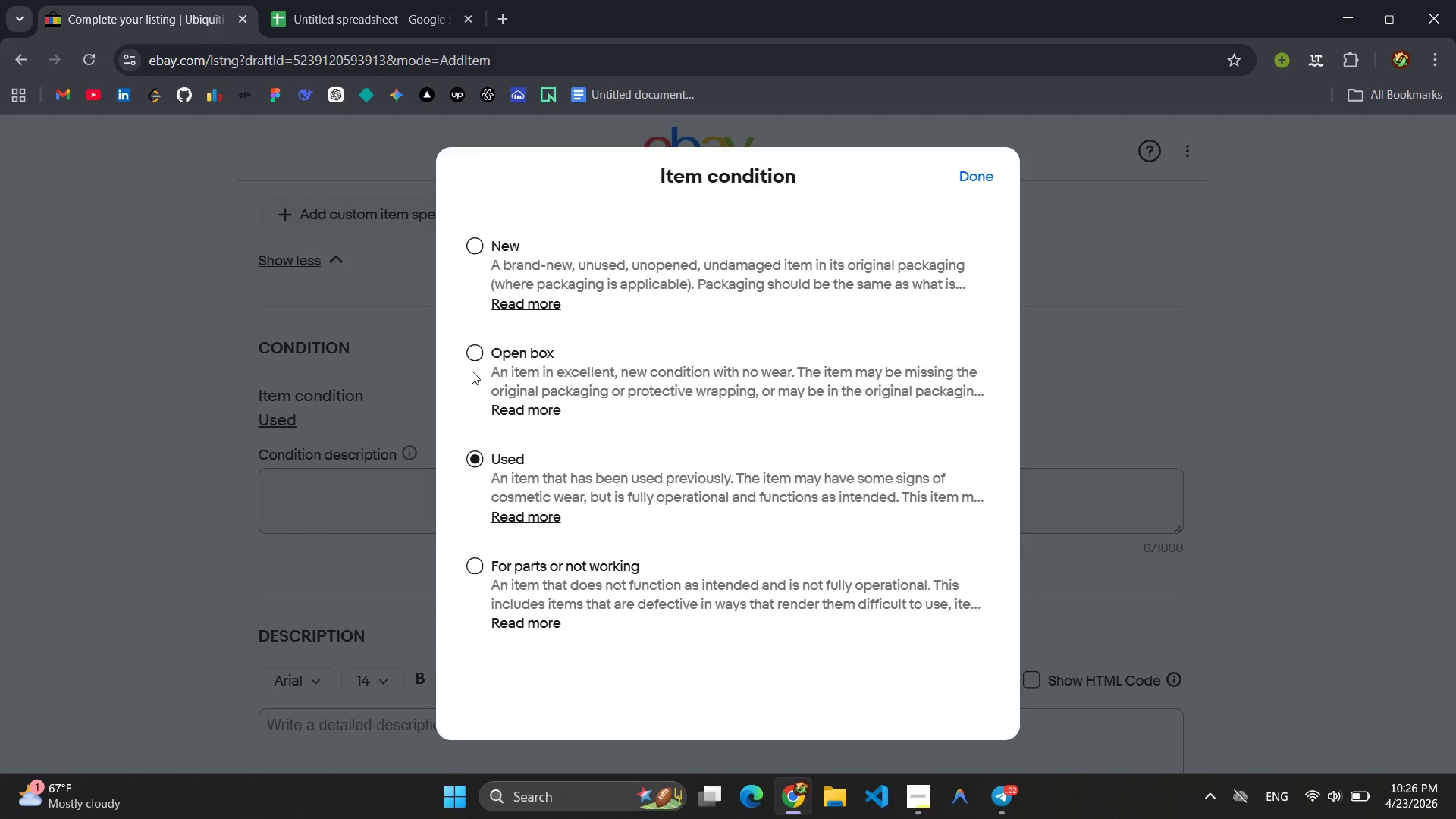 
left_click([471, 352])
 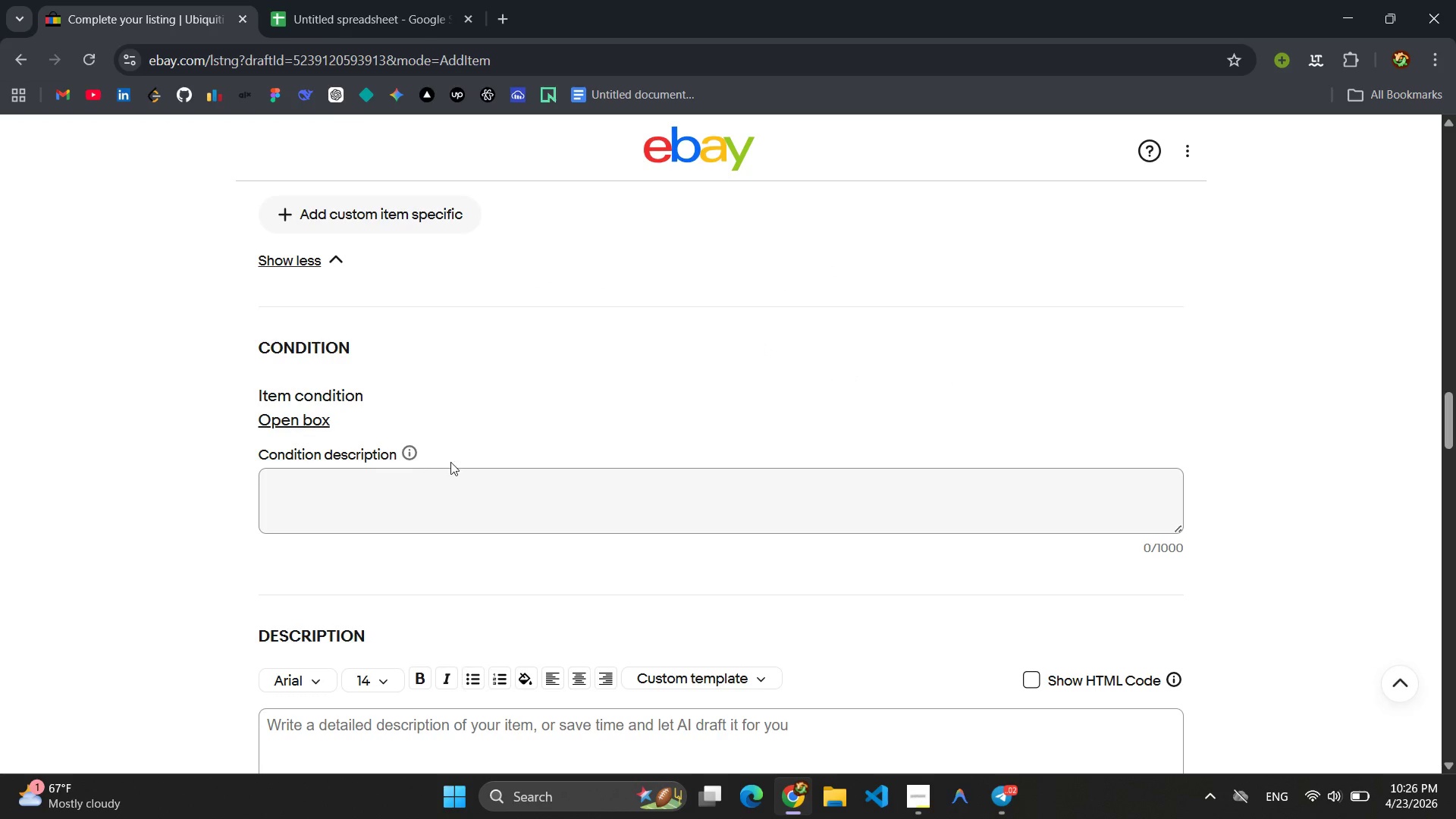 
left_click([413, 478])
 